 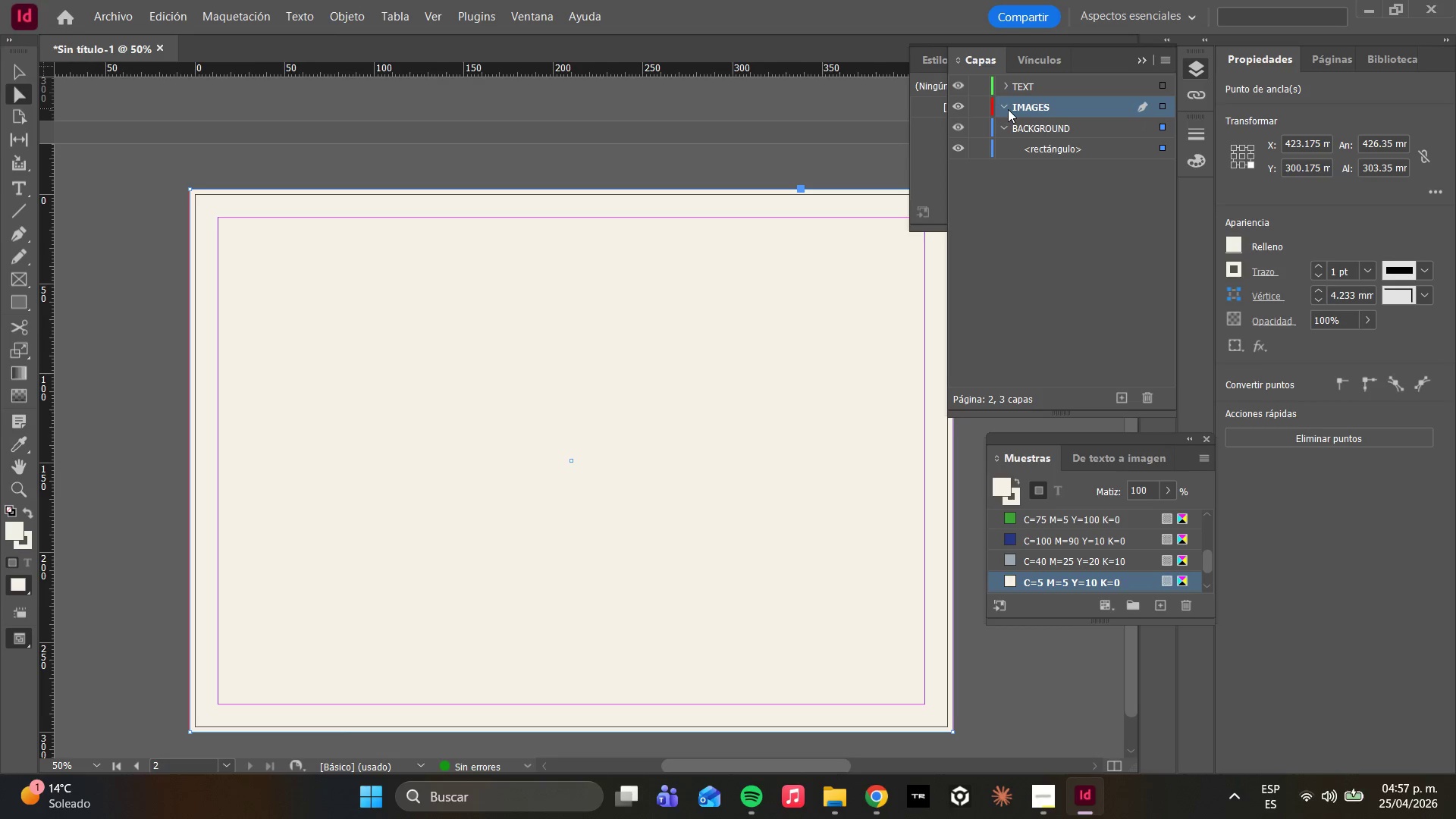 
scroll: coordinate [508, 425], scroll_direction: up, amount: 14.0
 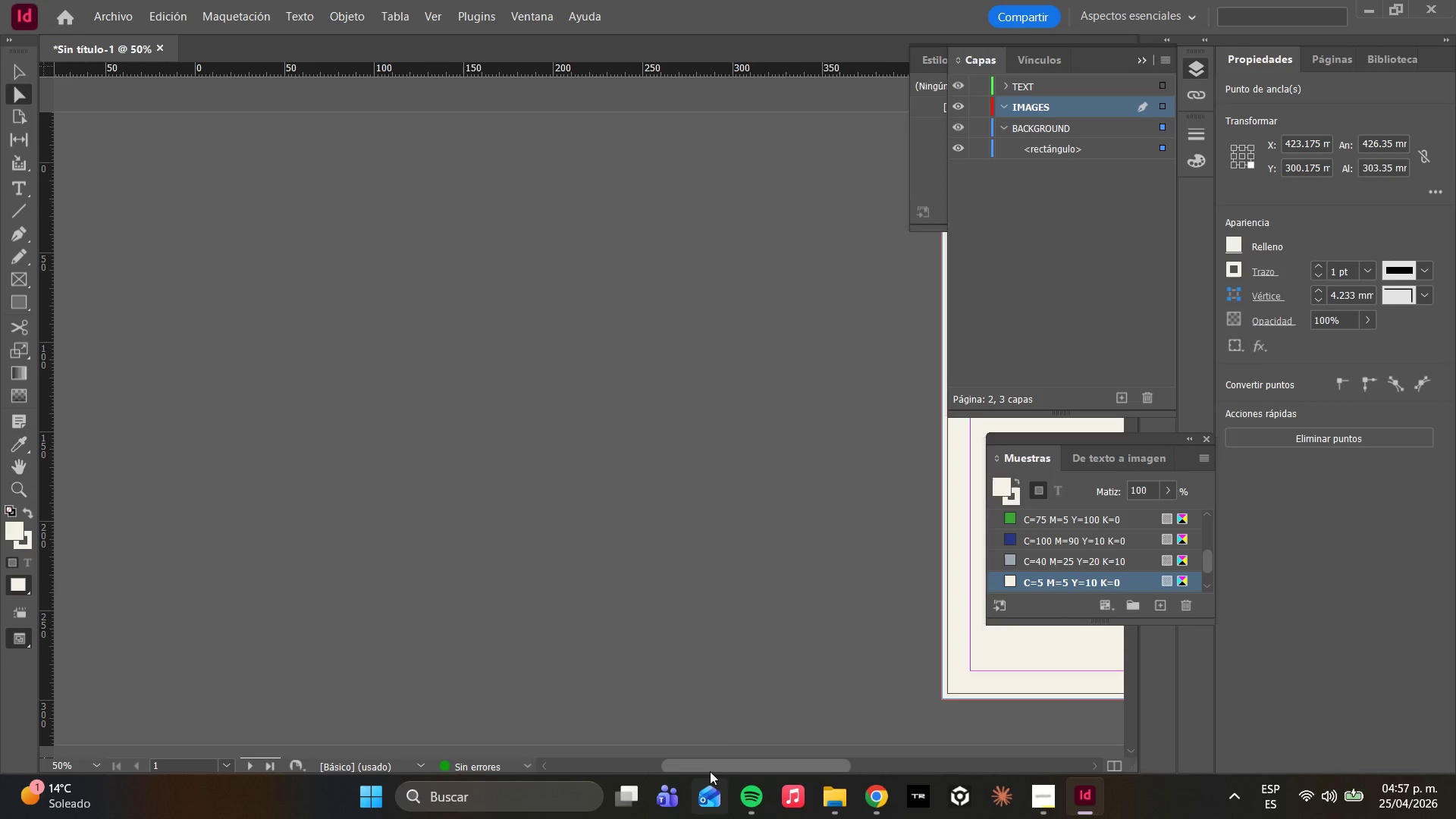 
left_click_drag(start_coordinate=[707, 770], to_coordinate=[849, 782])
 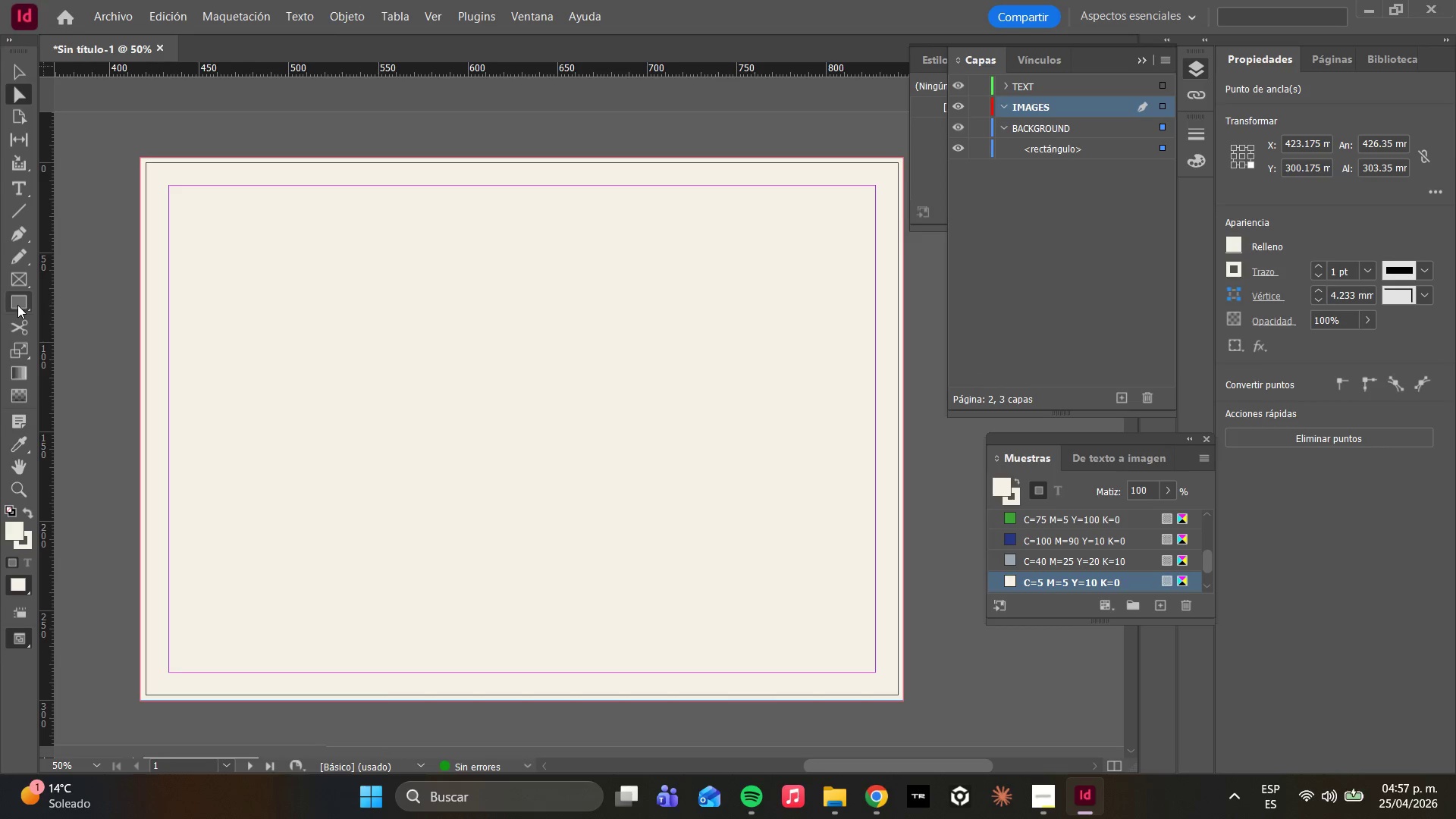 
wait(30.67)
 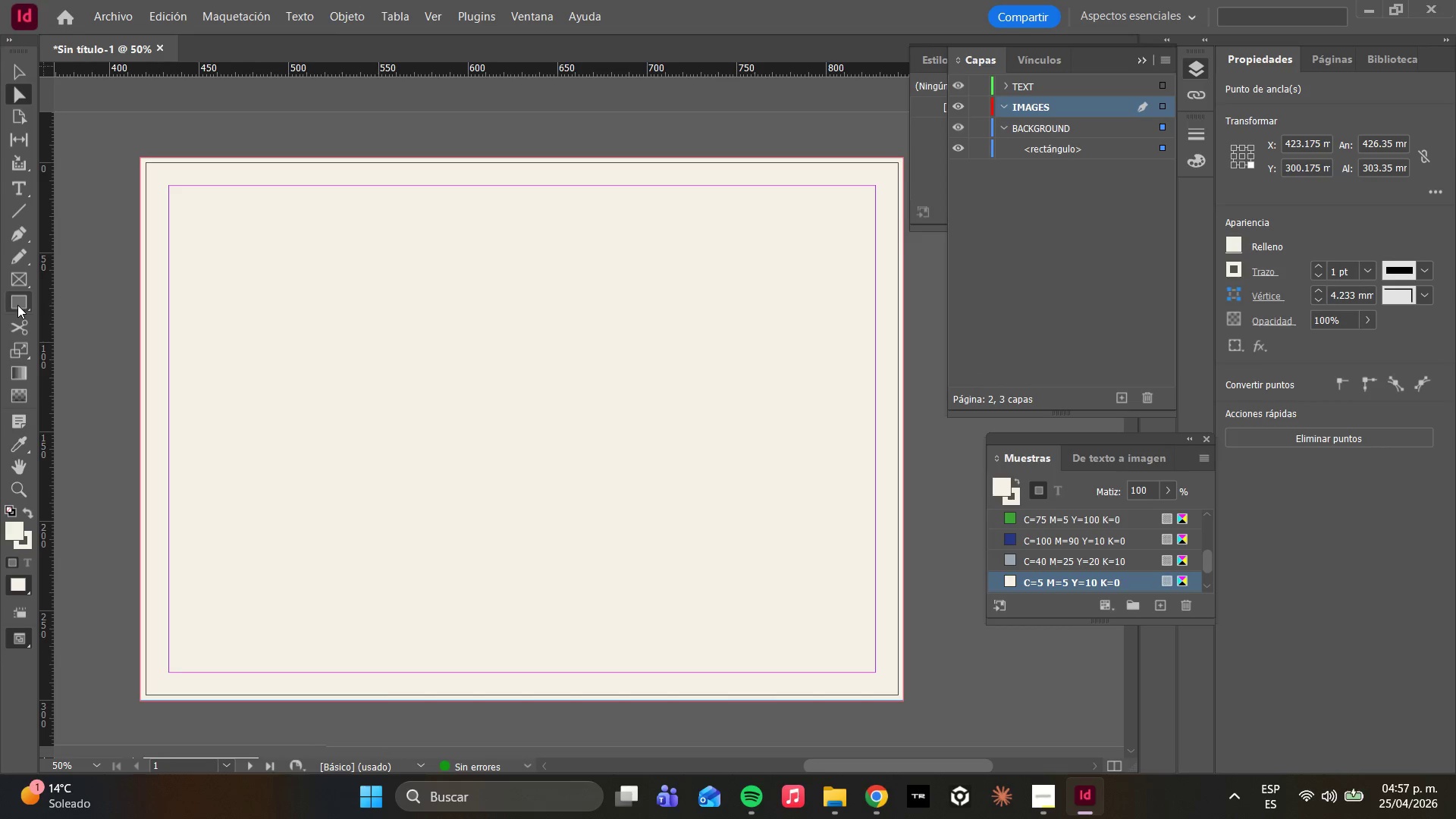 
mouse_move([30, 308])
 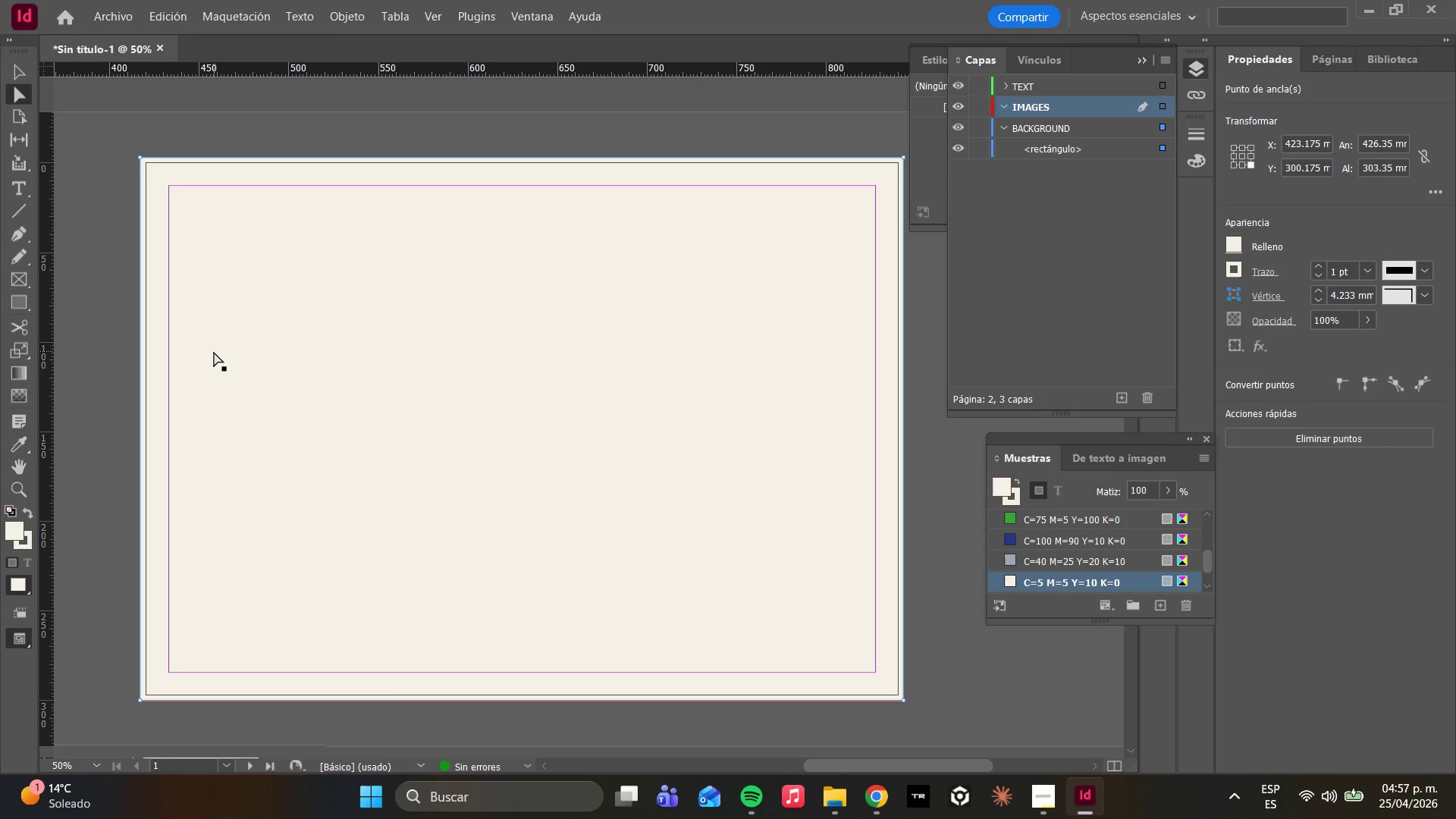 
key(F)
 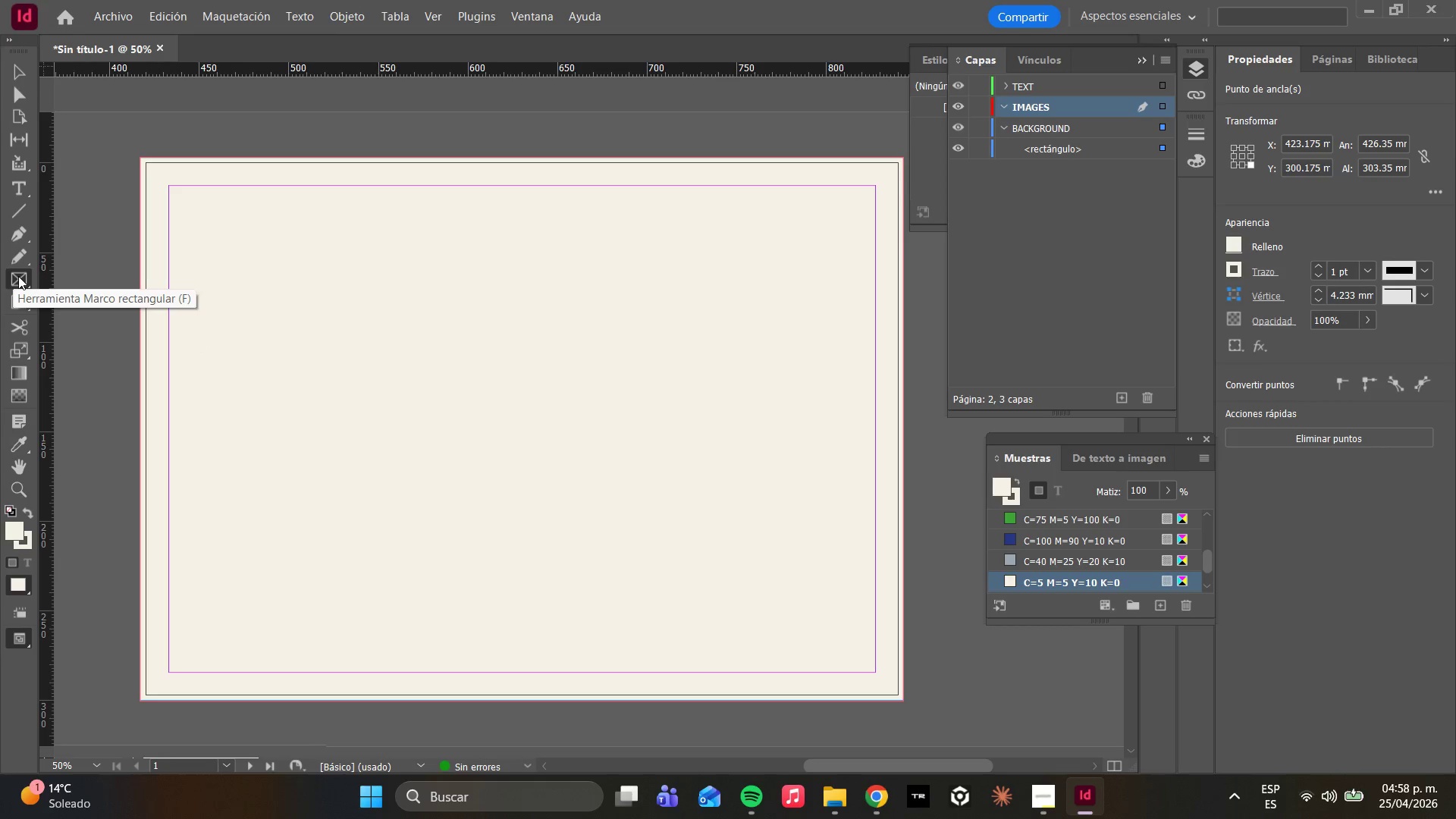 
wait(9.88)
 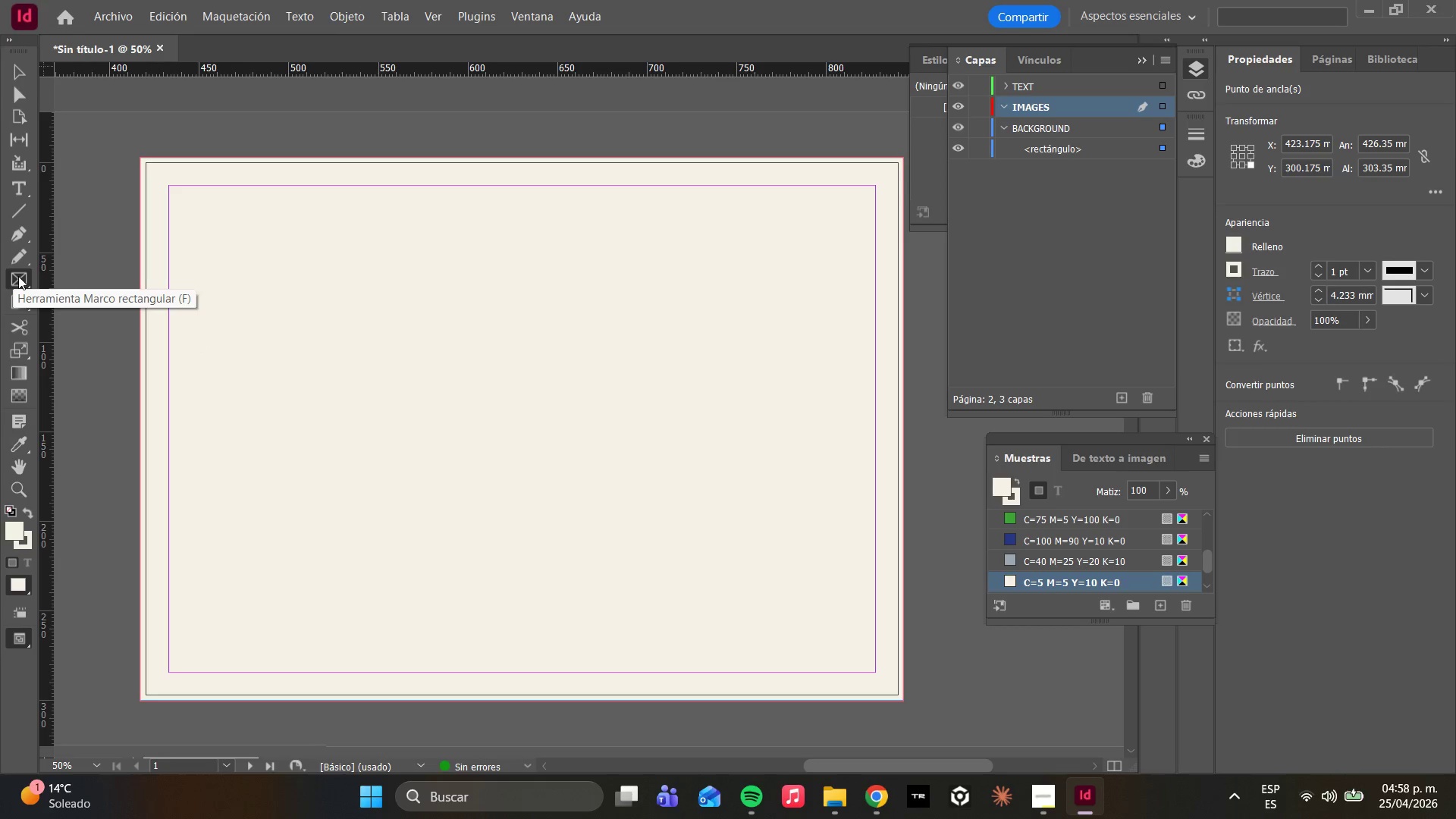 
scroll: coordinate [699, 469], scroll_direction: up, amount: 5.0
 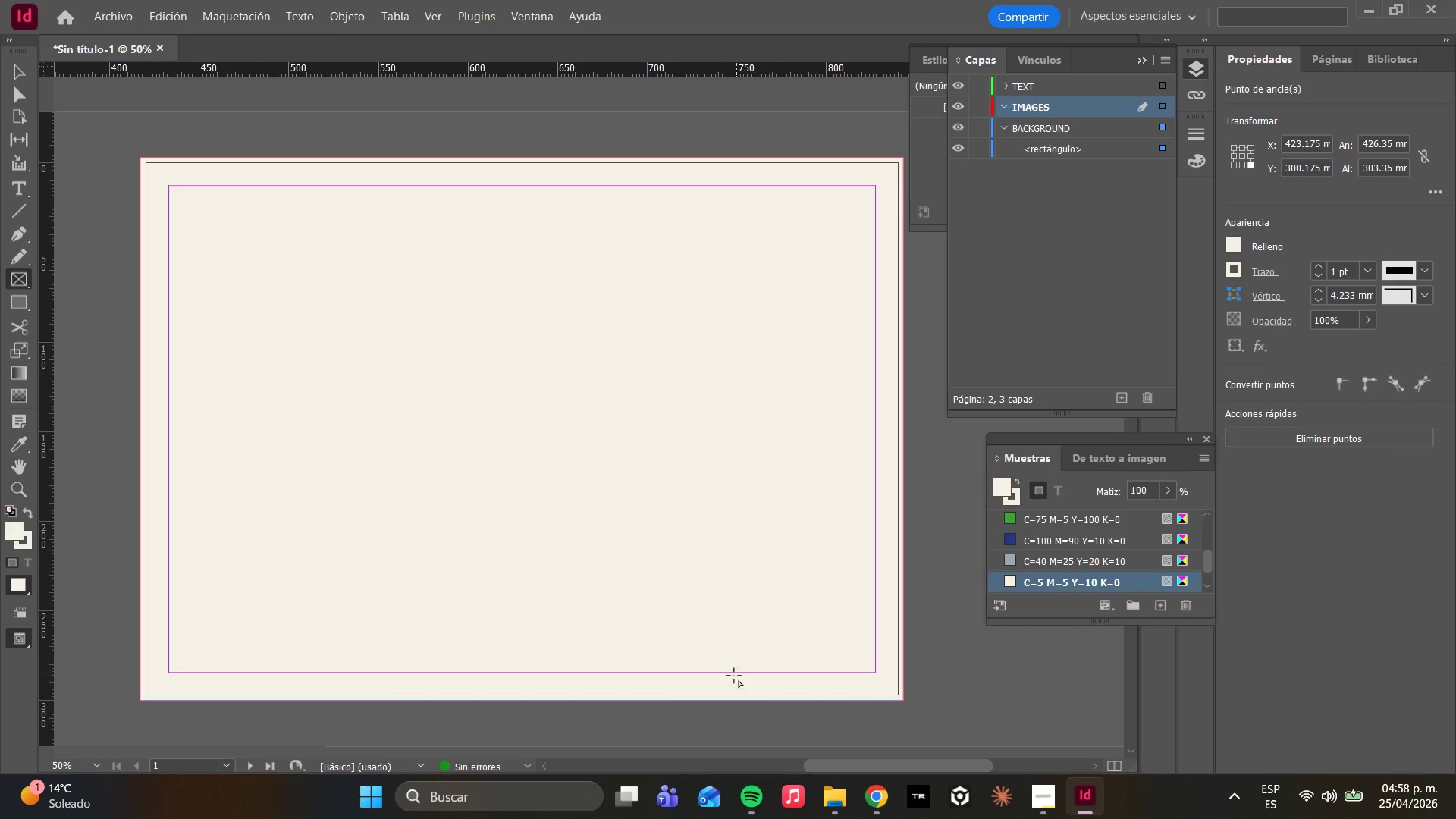 
mouse_move([379, 818])
 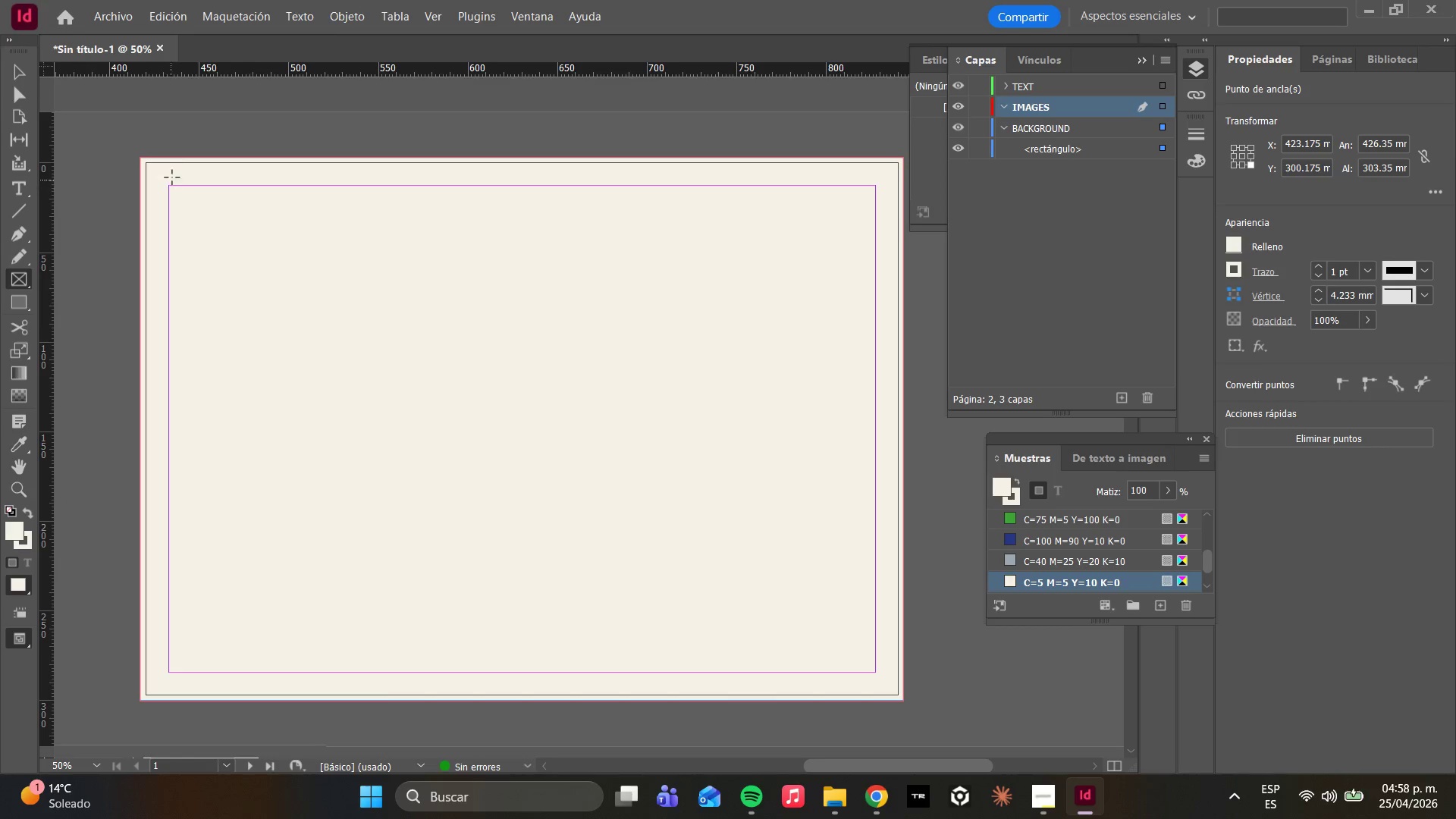 
wait(6.09)
 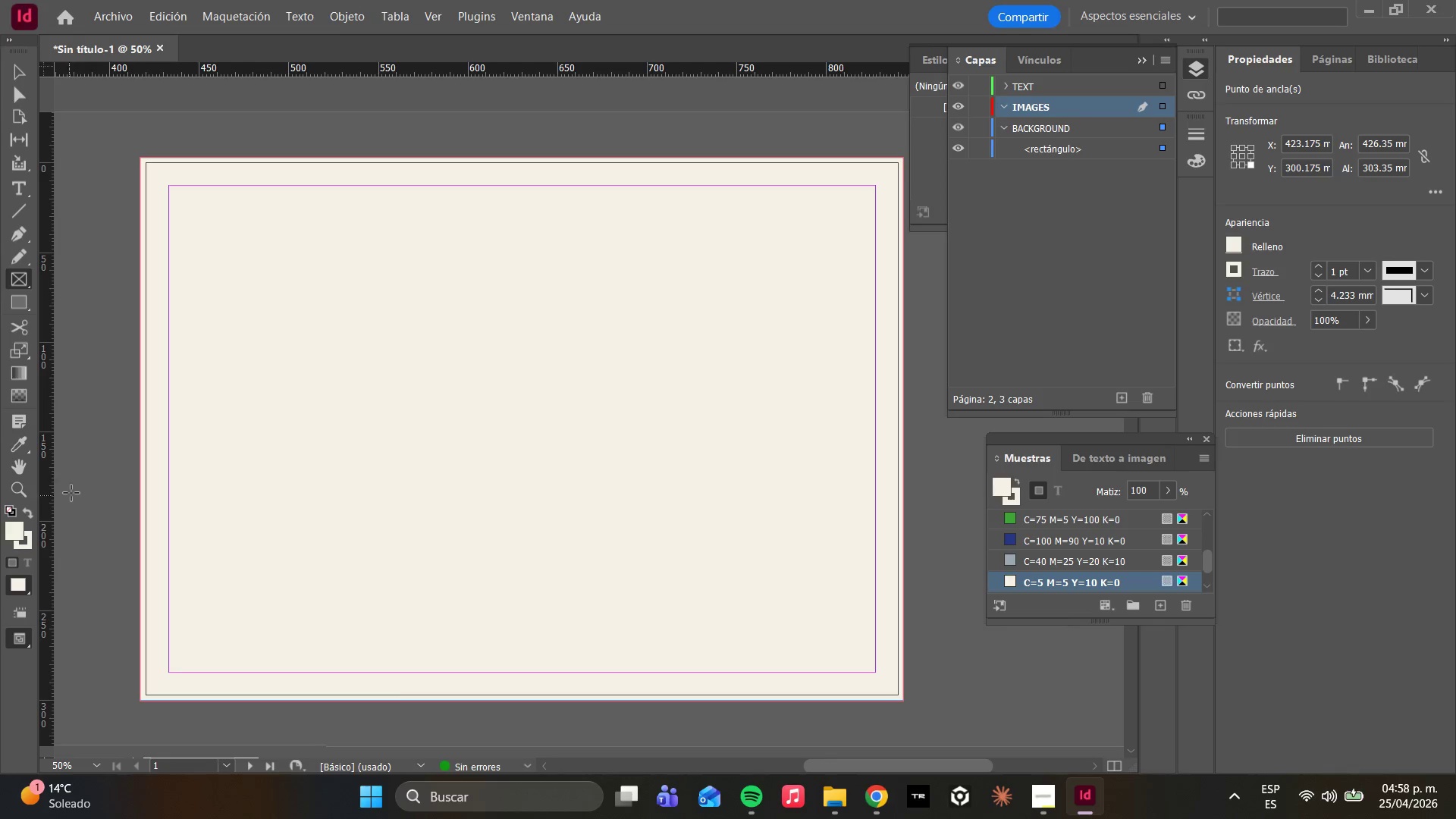 
left_click_drag(start_coordinate=[169, 187], to_coordinate=[655, 550])
 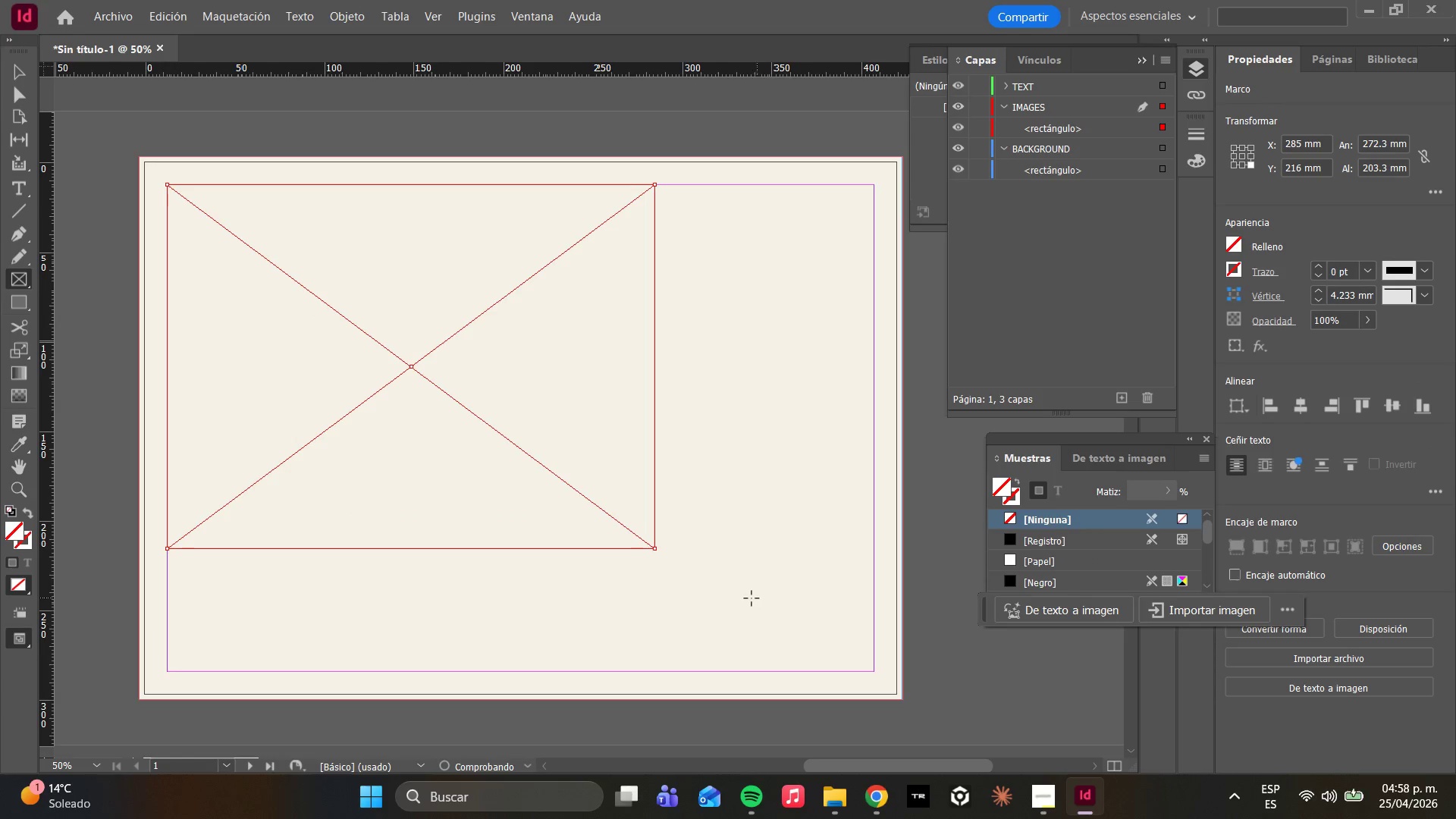 
key(Control+Z)
 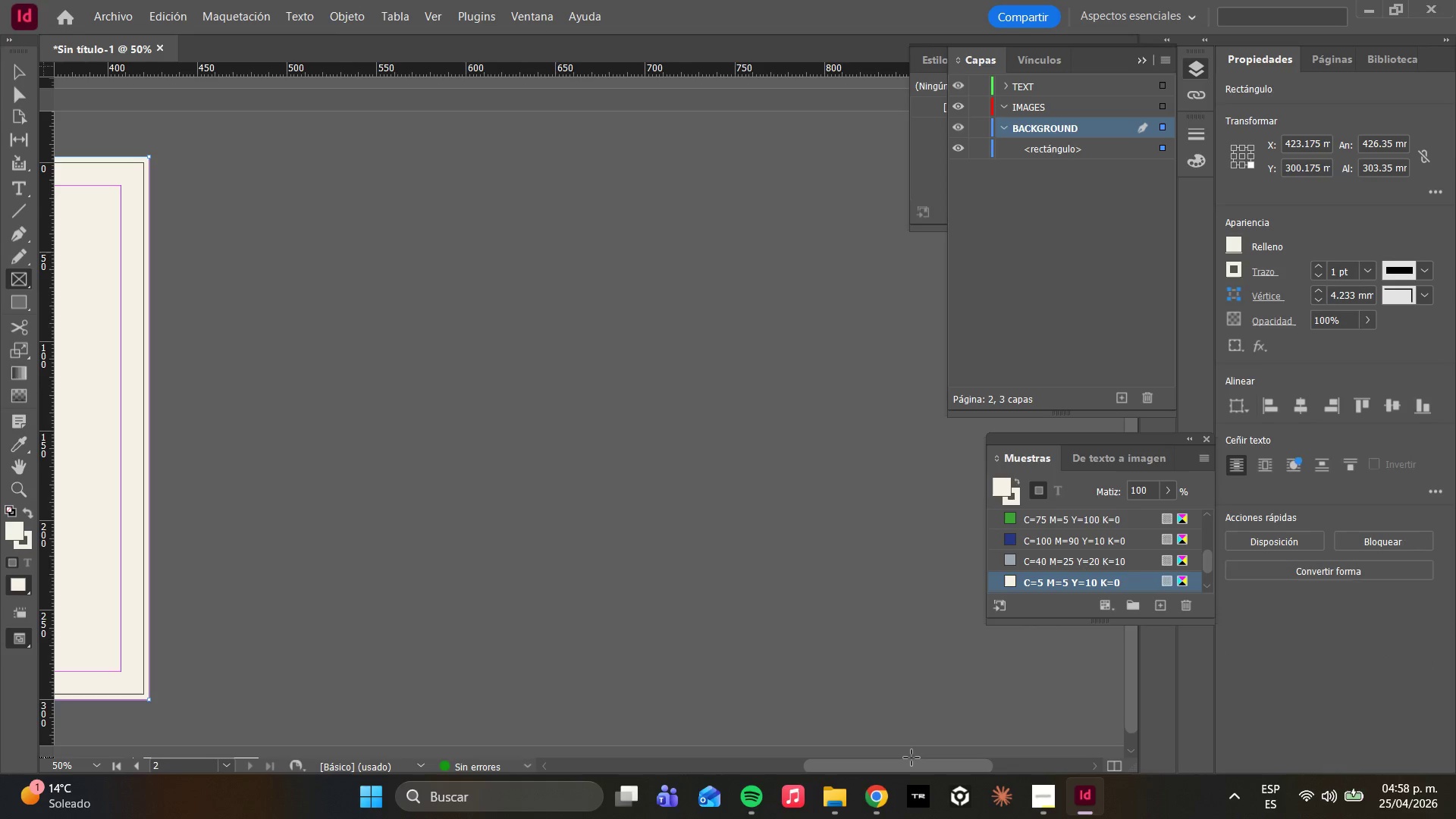 
left_click_drag(start_coordinate=[911, 767], to_coordinate=[780, 704])
 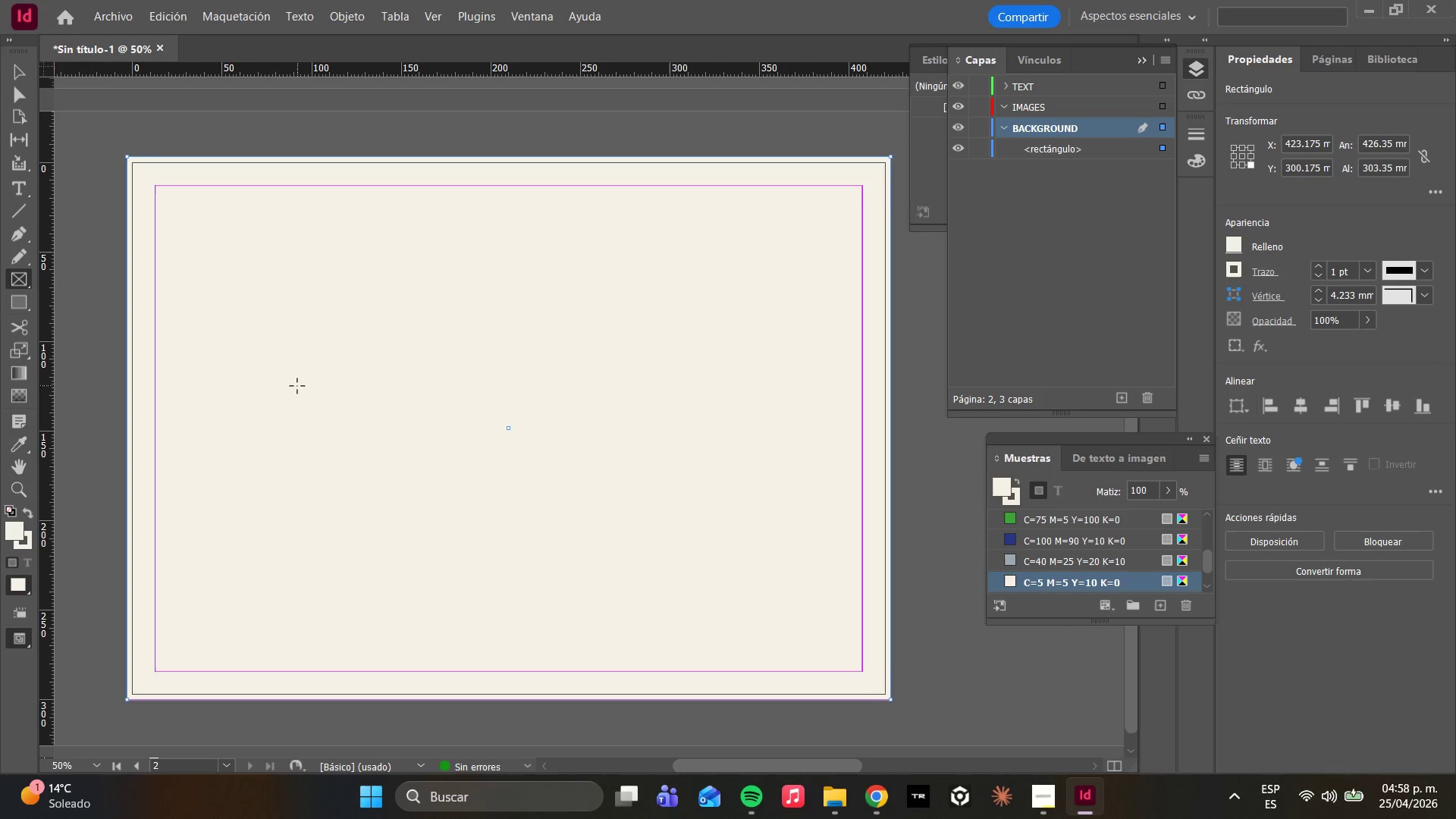 
key(F)
 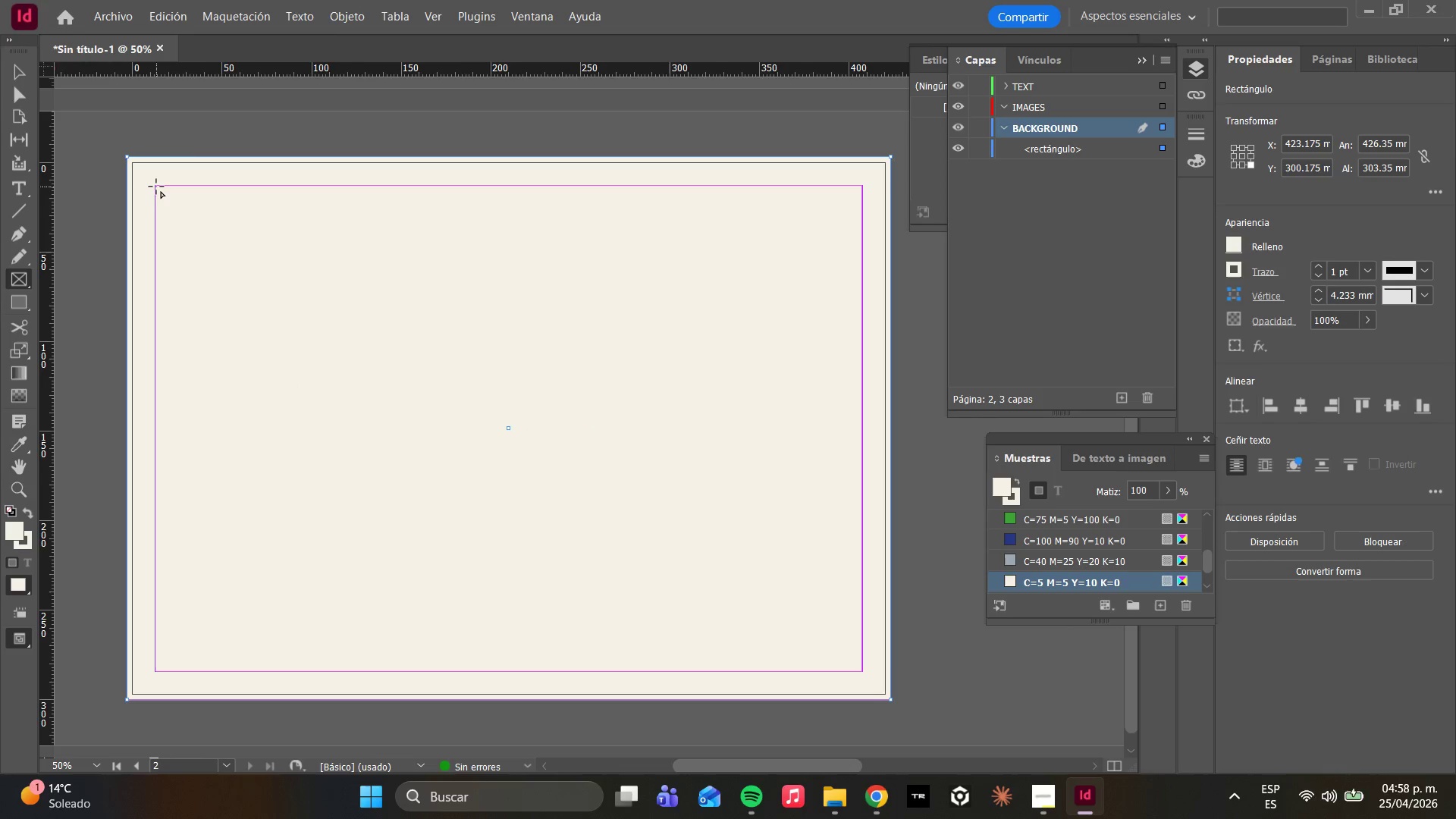 
left_click_drag(start_coordinate=[154, 185], to_coordinate=[589, 674])
 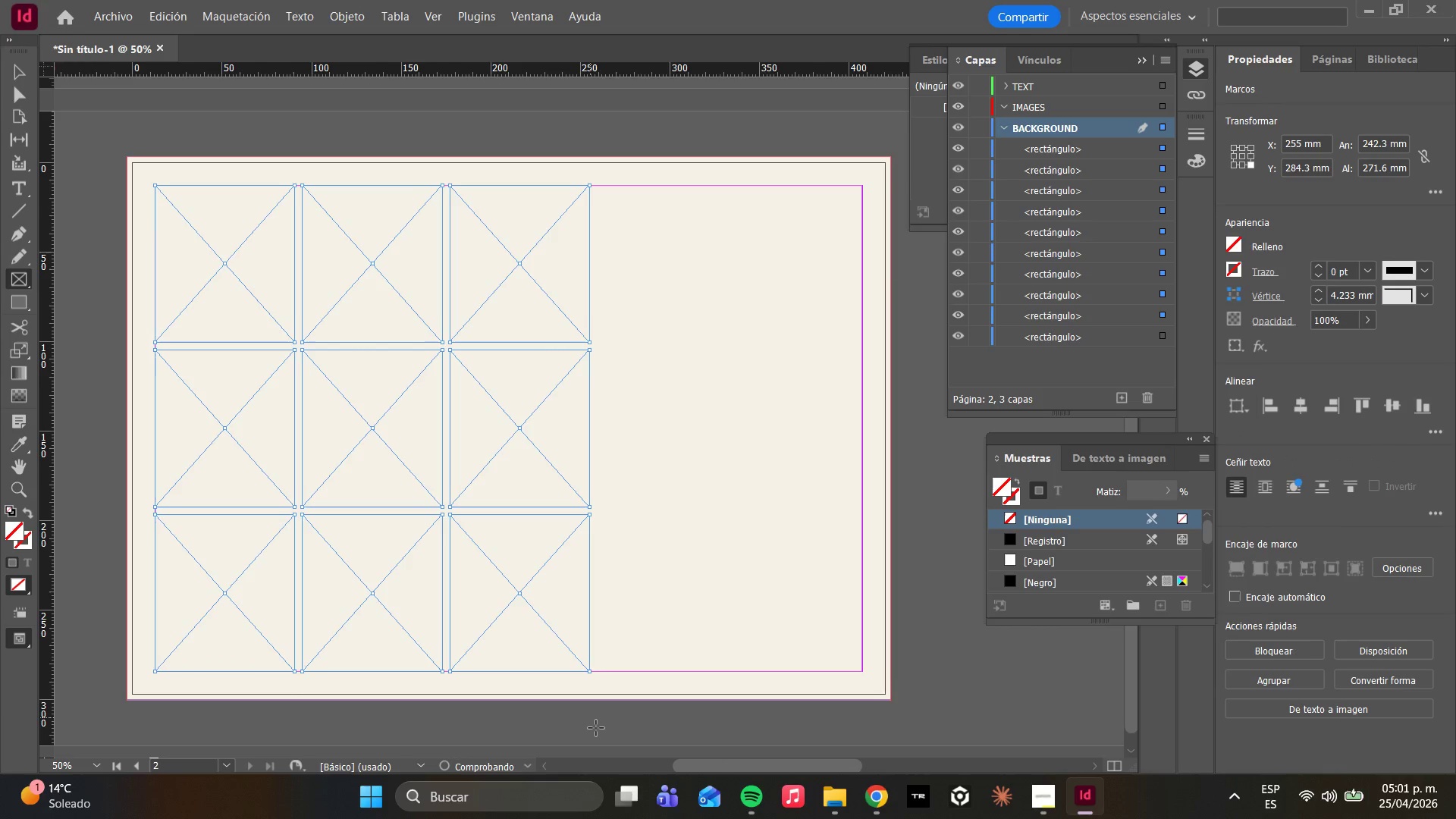 
key(ArrowUp)
 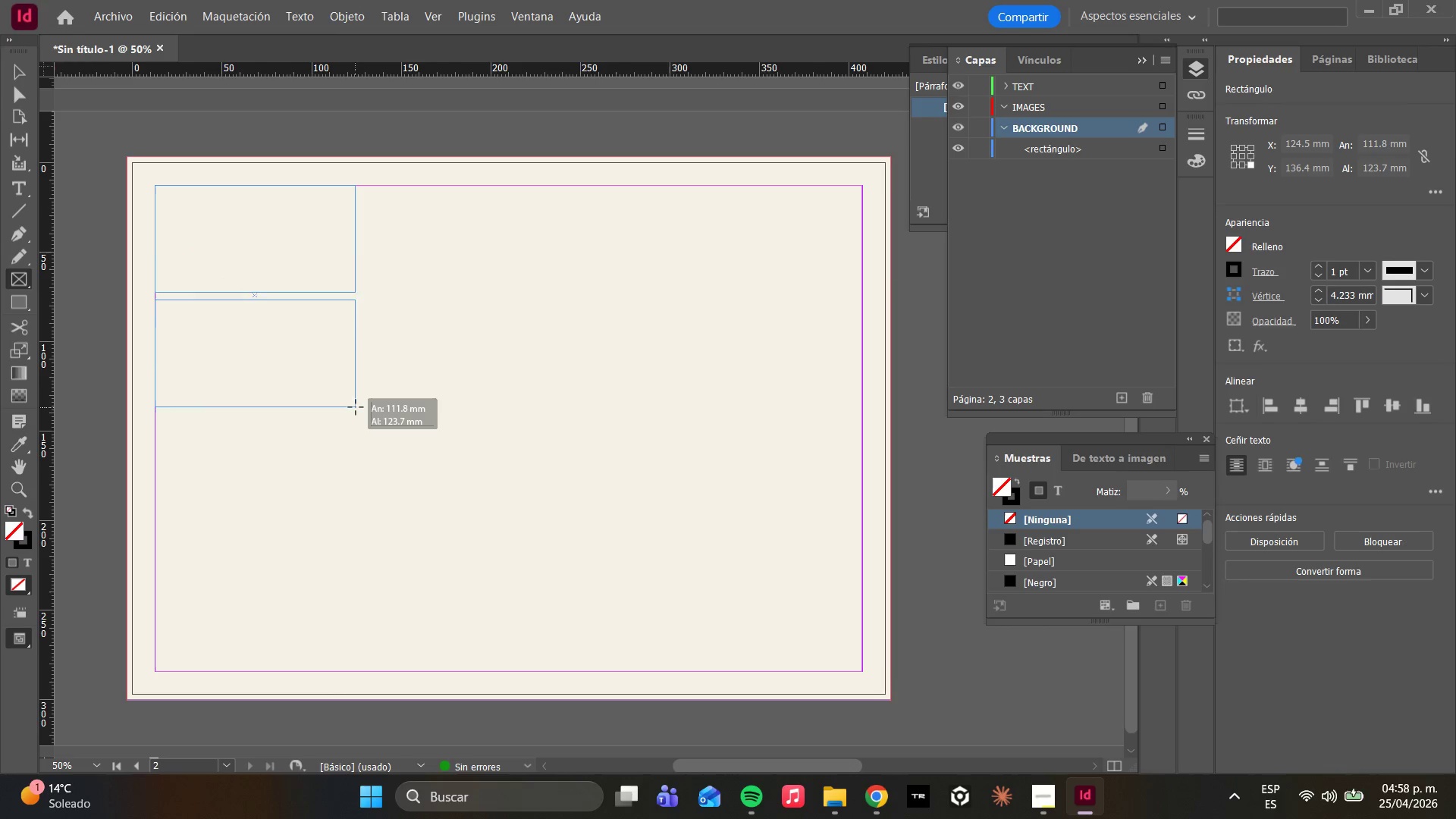 
key(ArrowUp)
 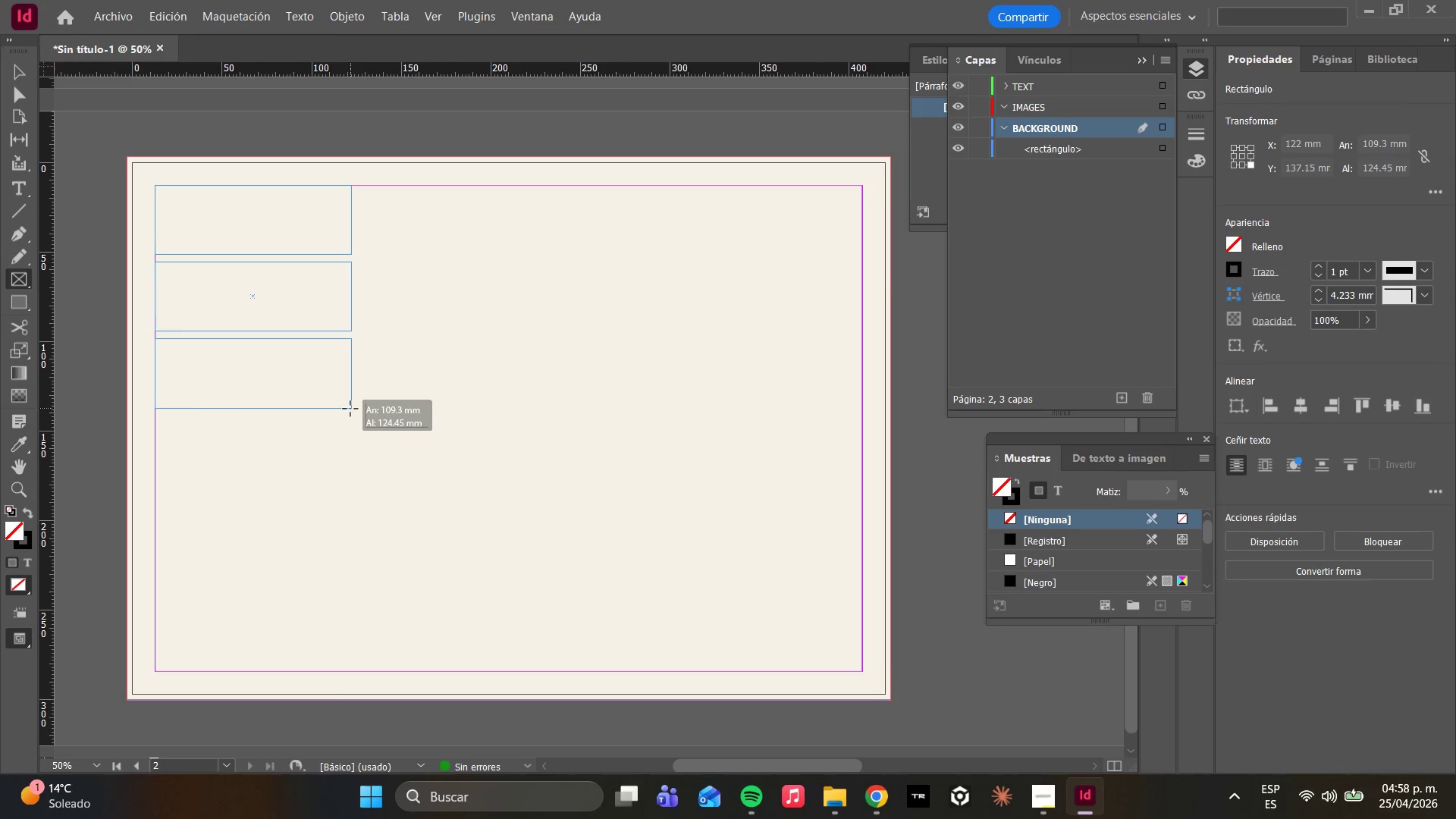 
key(ArrowRight)
 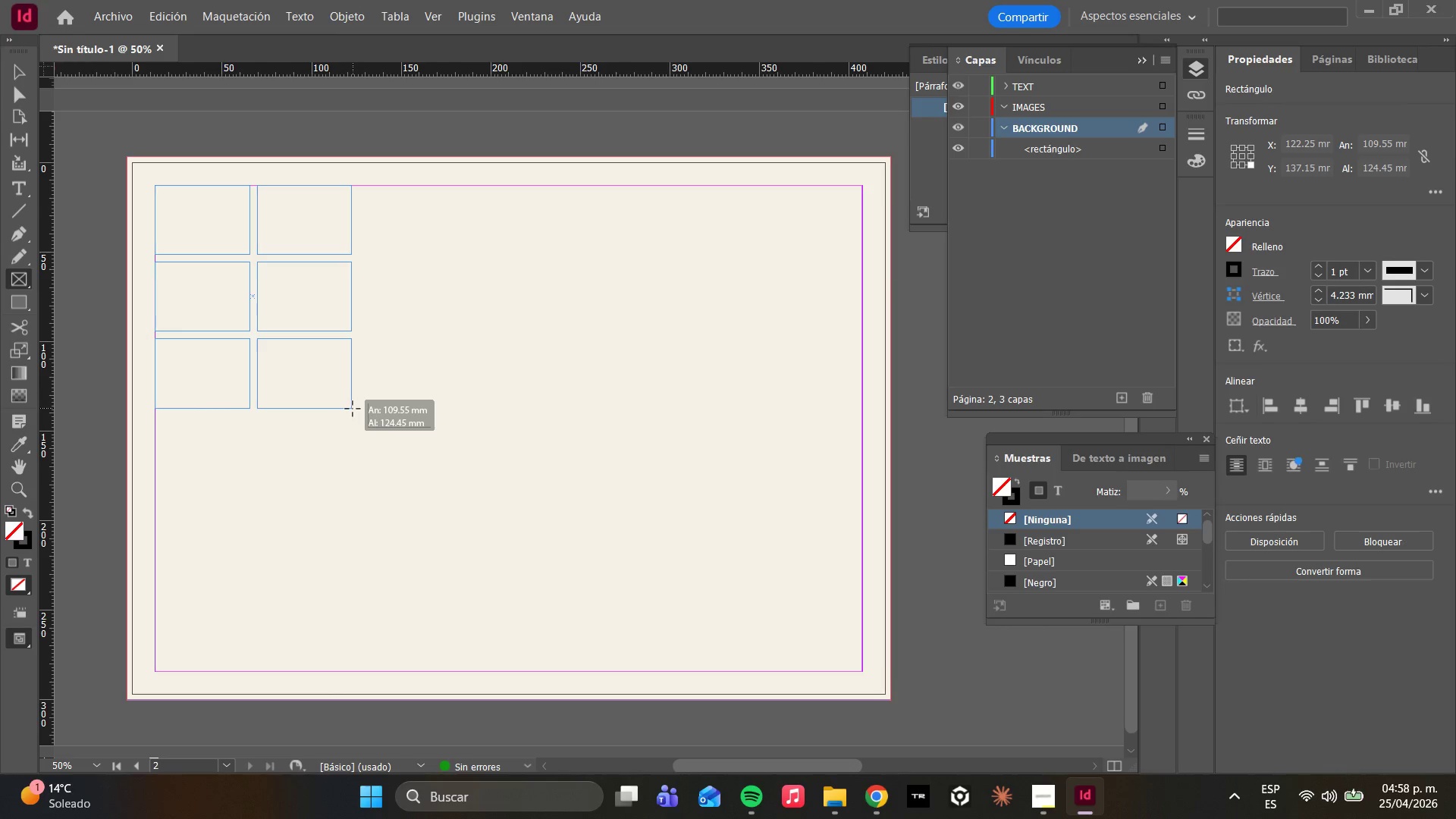 
key(ArrowRight)
 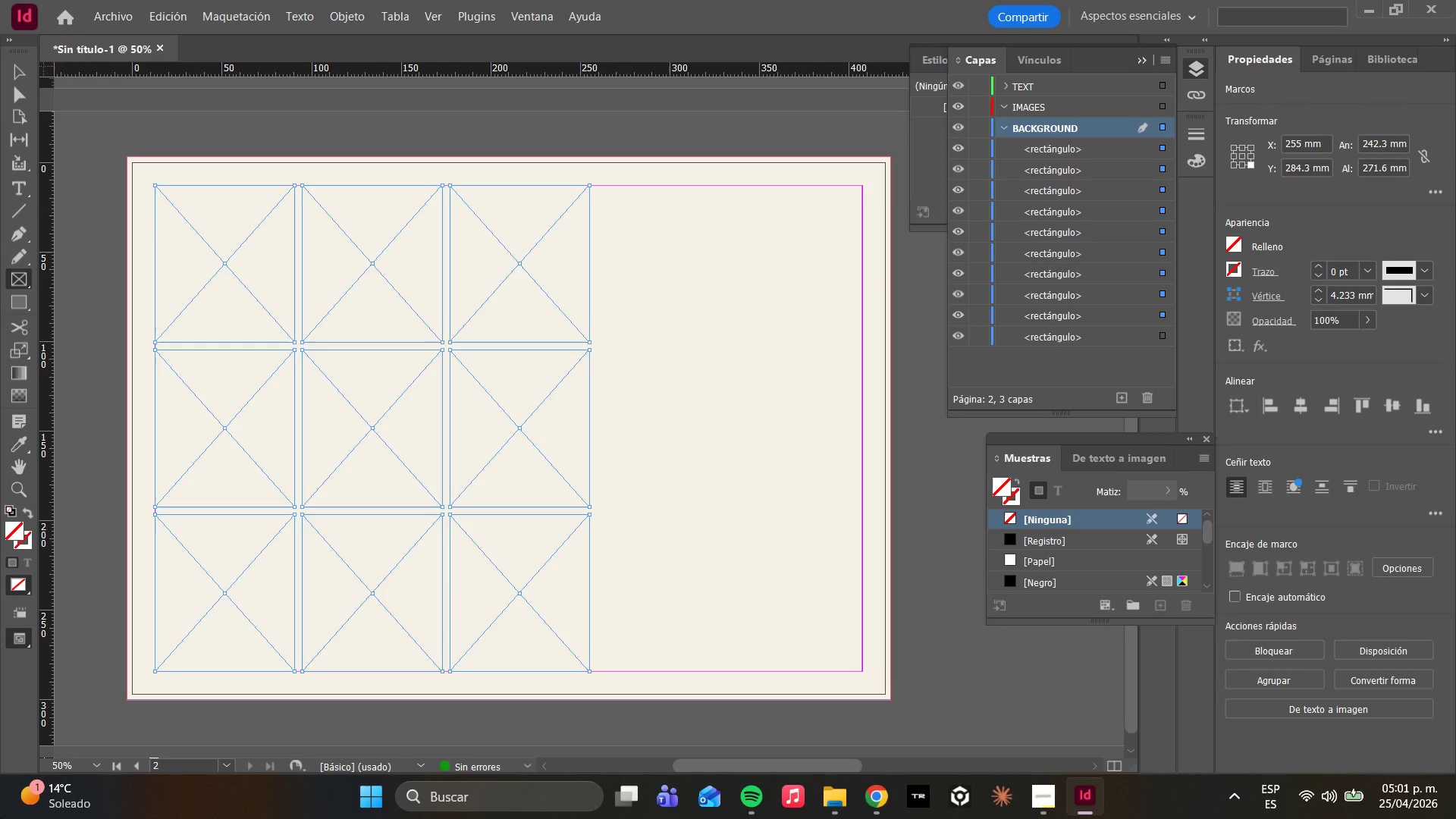 
wait(131.97)
 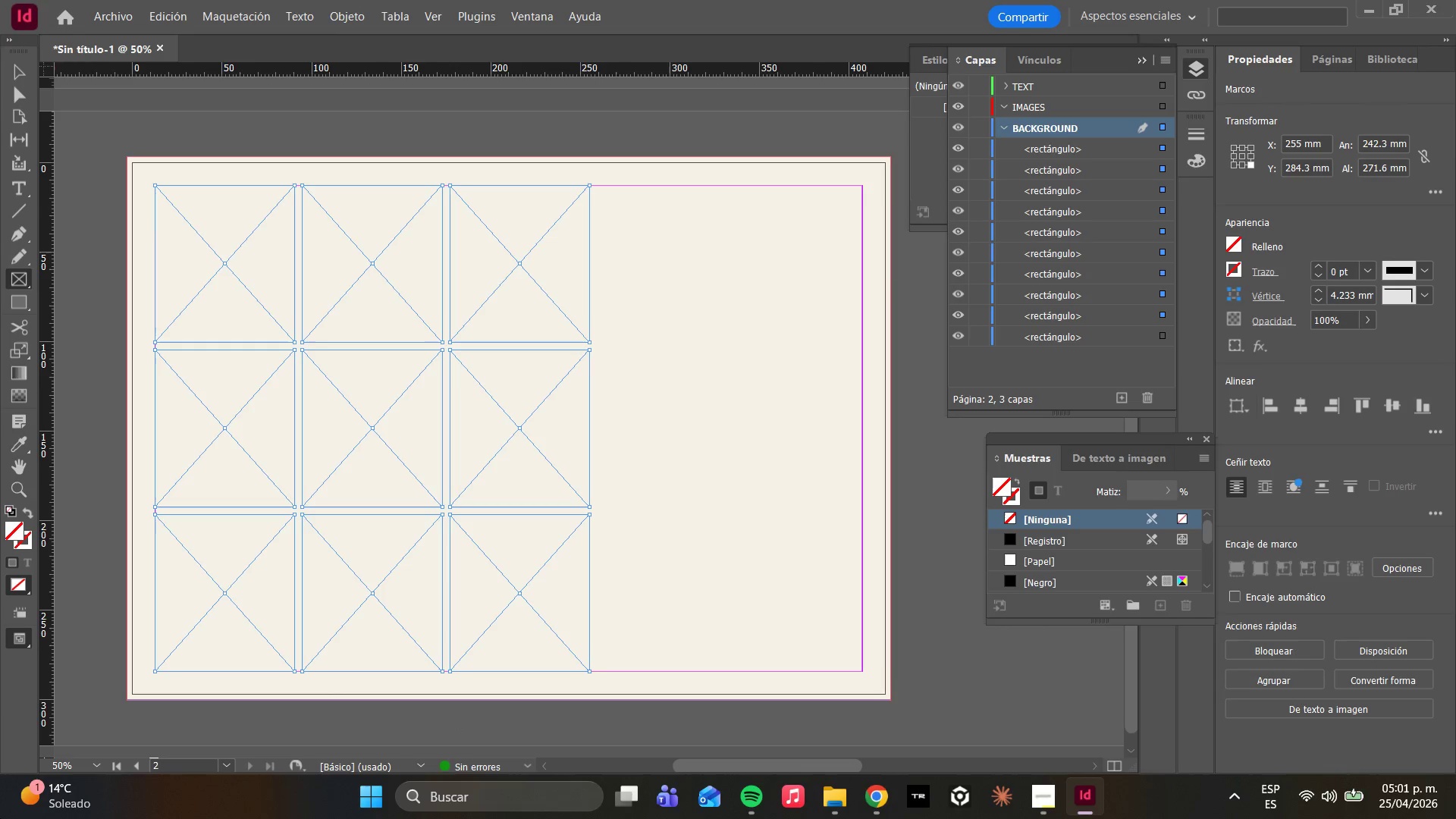 
key(PrintScreen)
 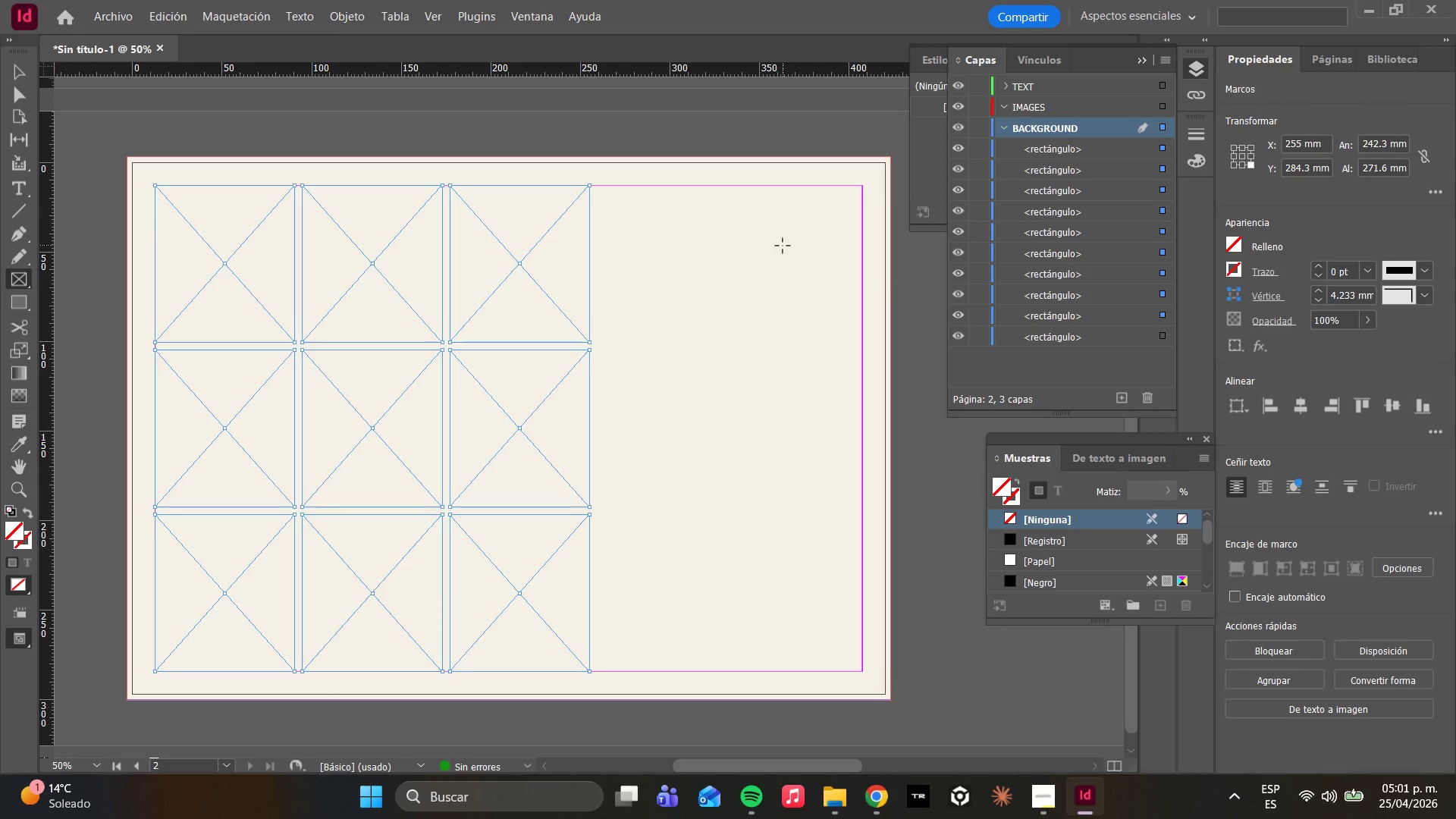 
left_click([783, 246])
 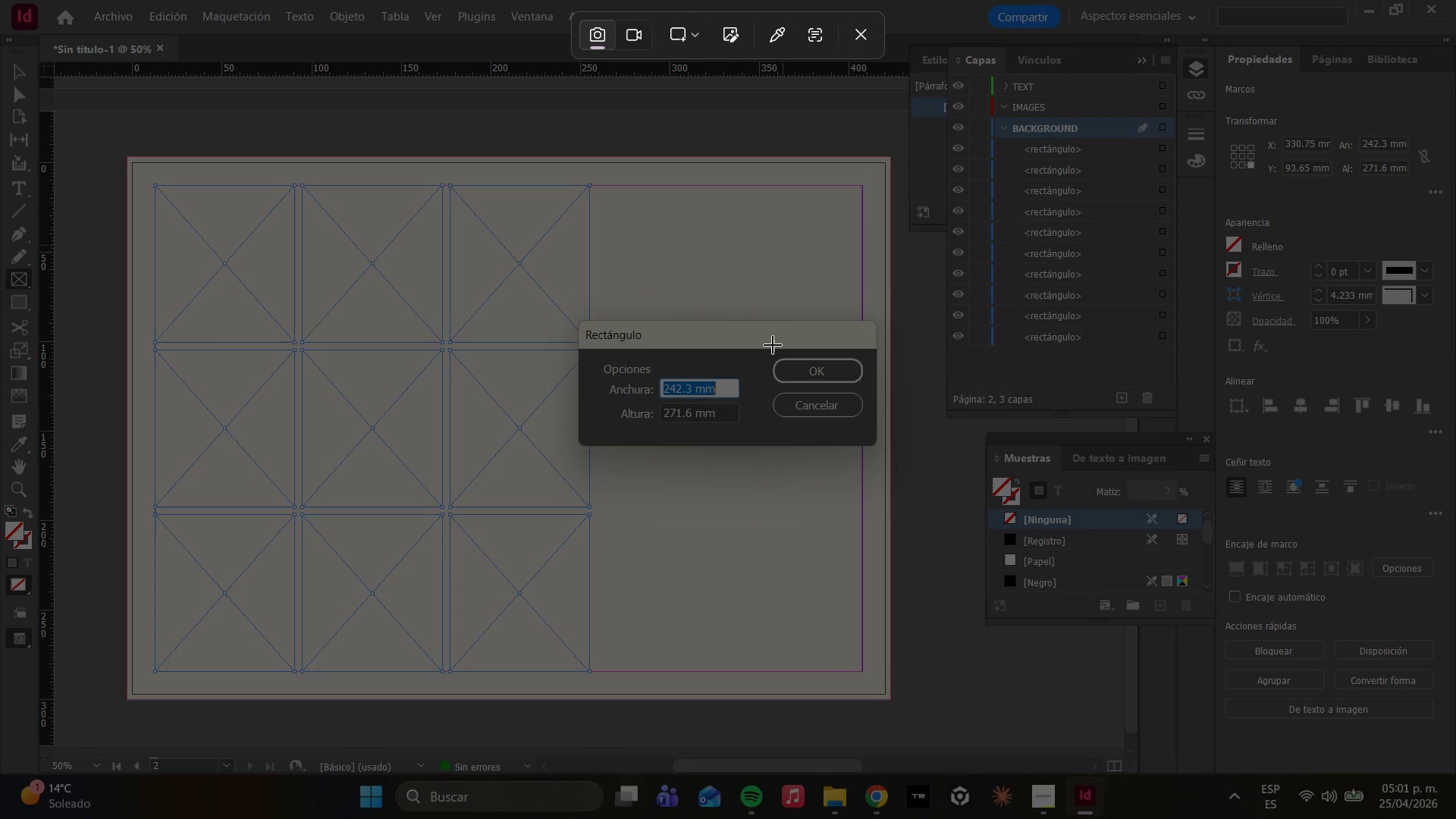 
left_click([853, 26])
 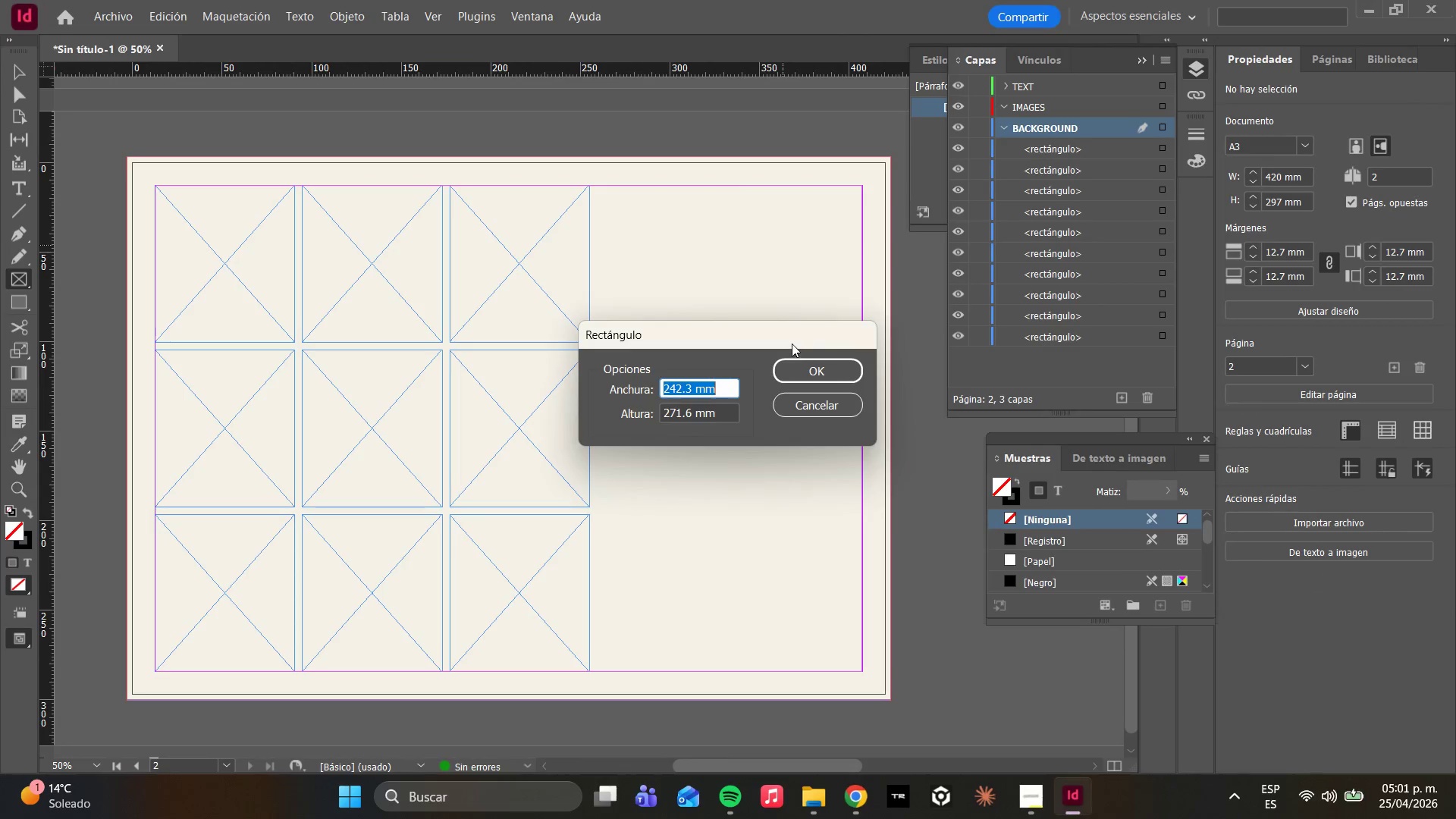 
left_click_drag(start_coordinate=[783, 340], to_coordinate=[909, 408])
 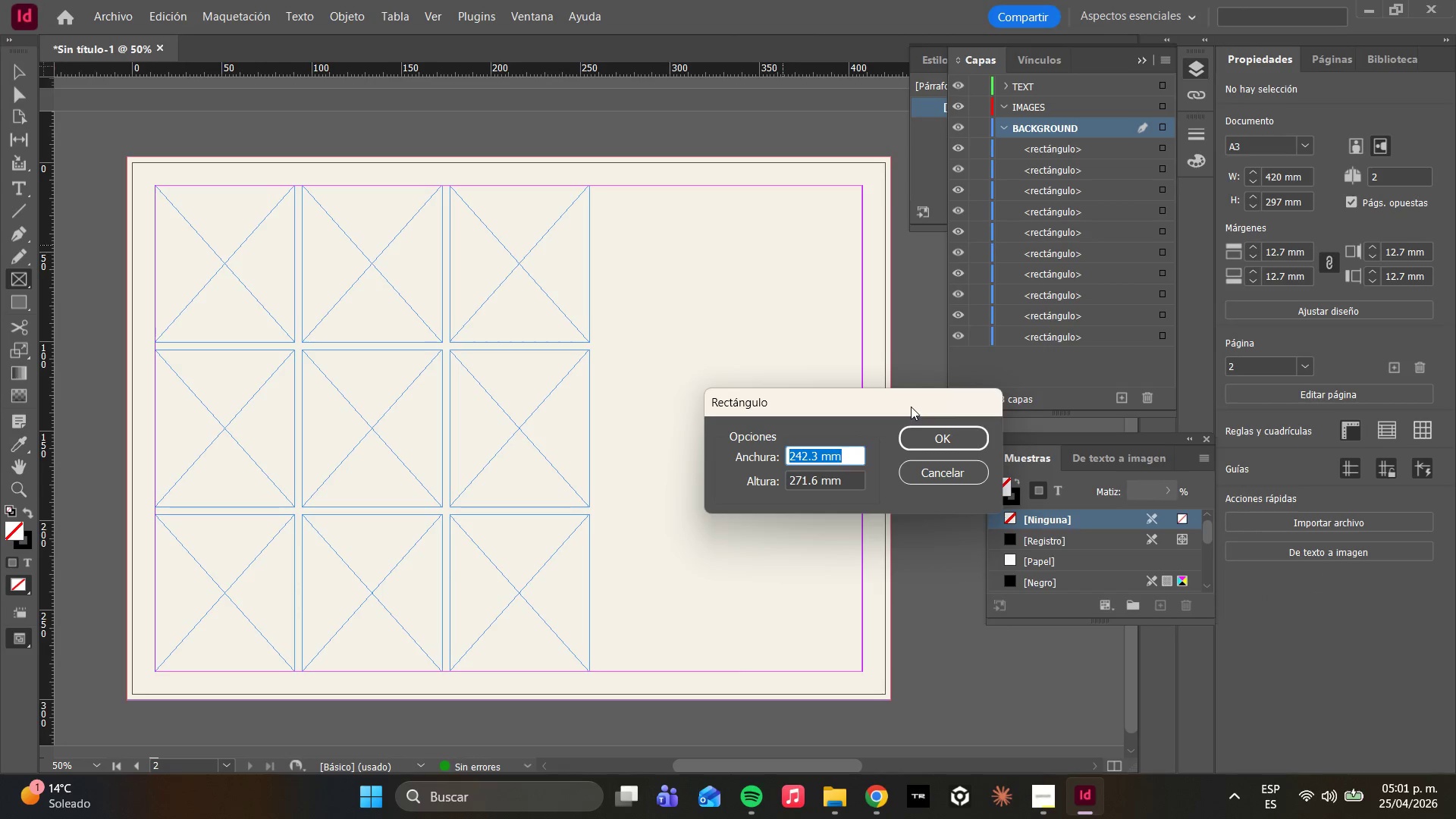 
key(PrintScreen)
 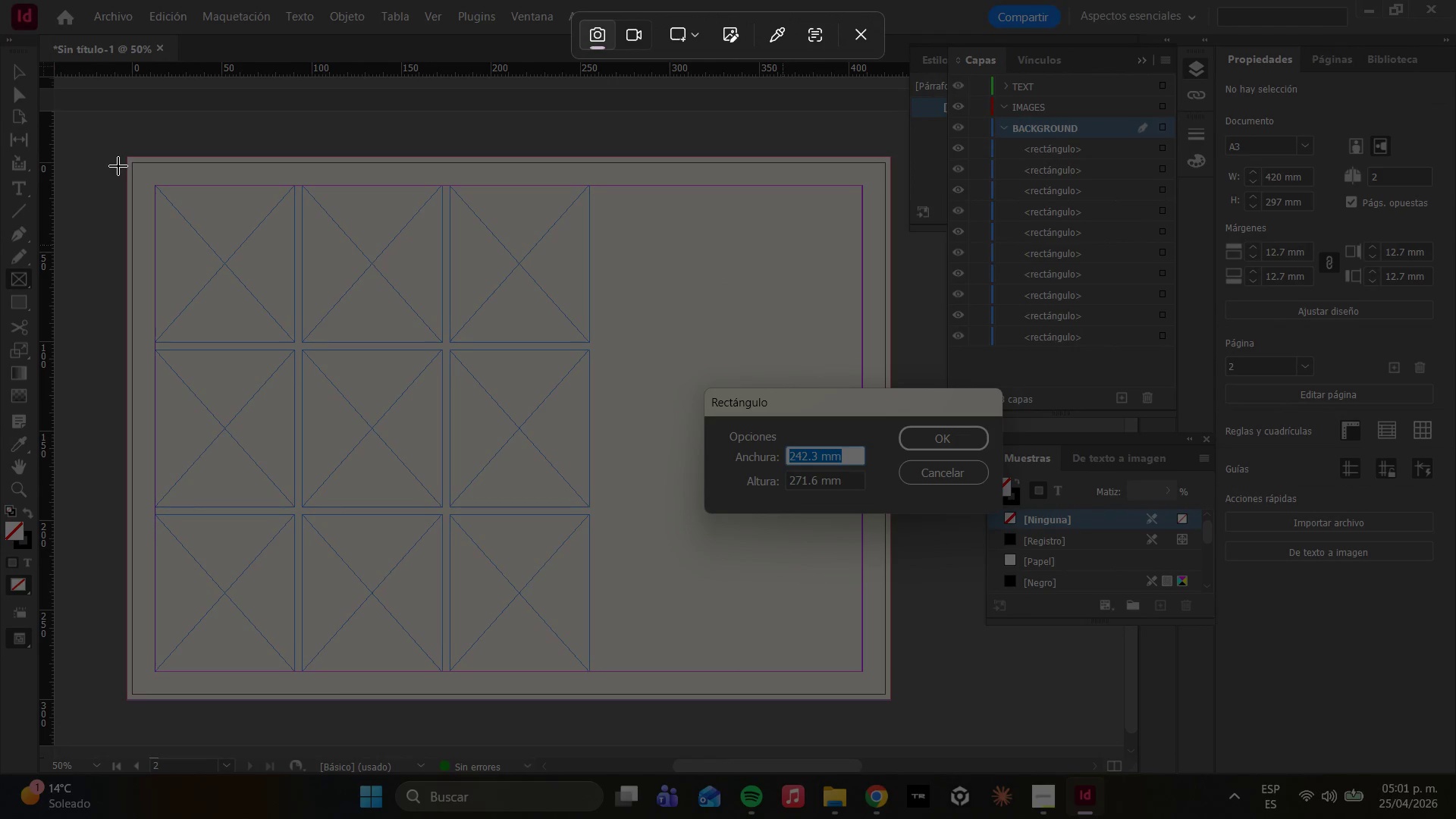 
left_click_drag(start_coordinate=[124, 155], to_coordinate=[622, 695])
 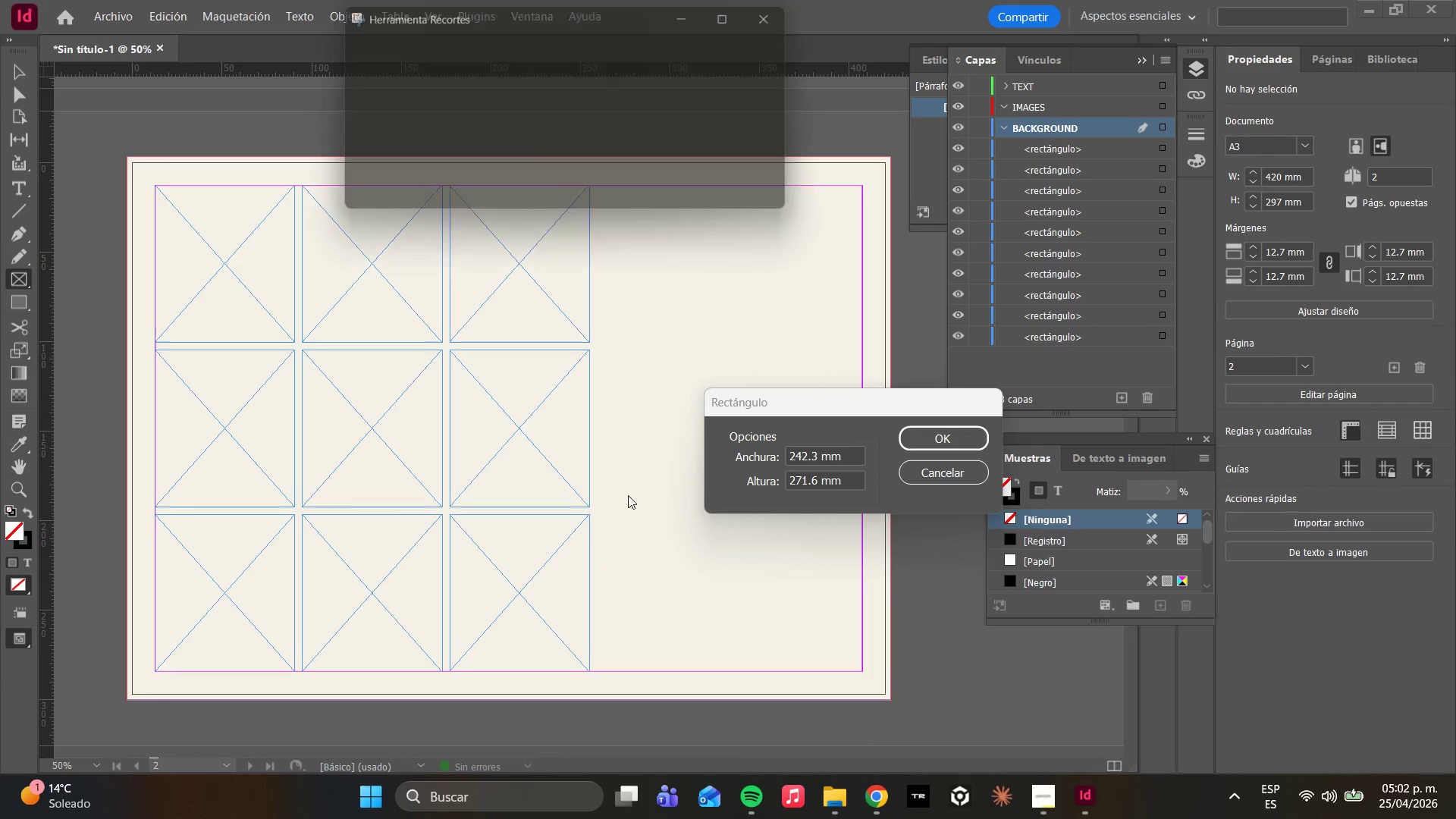 
right_click([680, 411])
 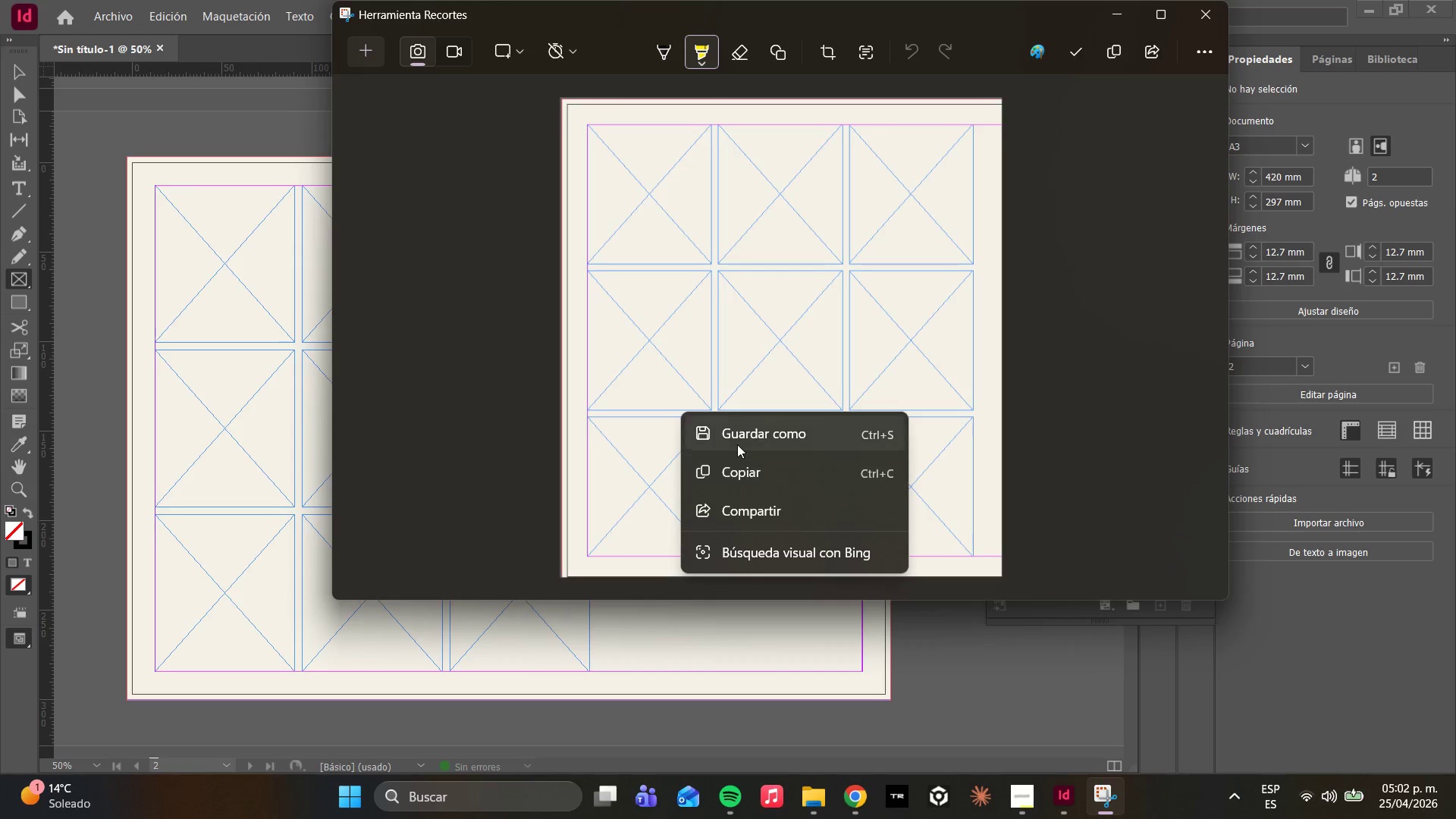 
left_click([731, 431])
 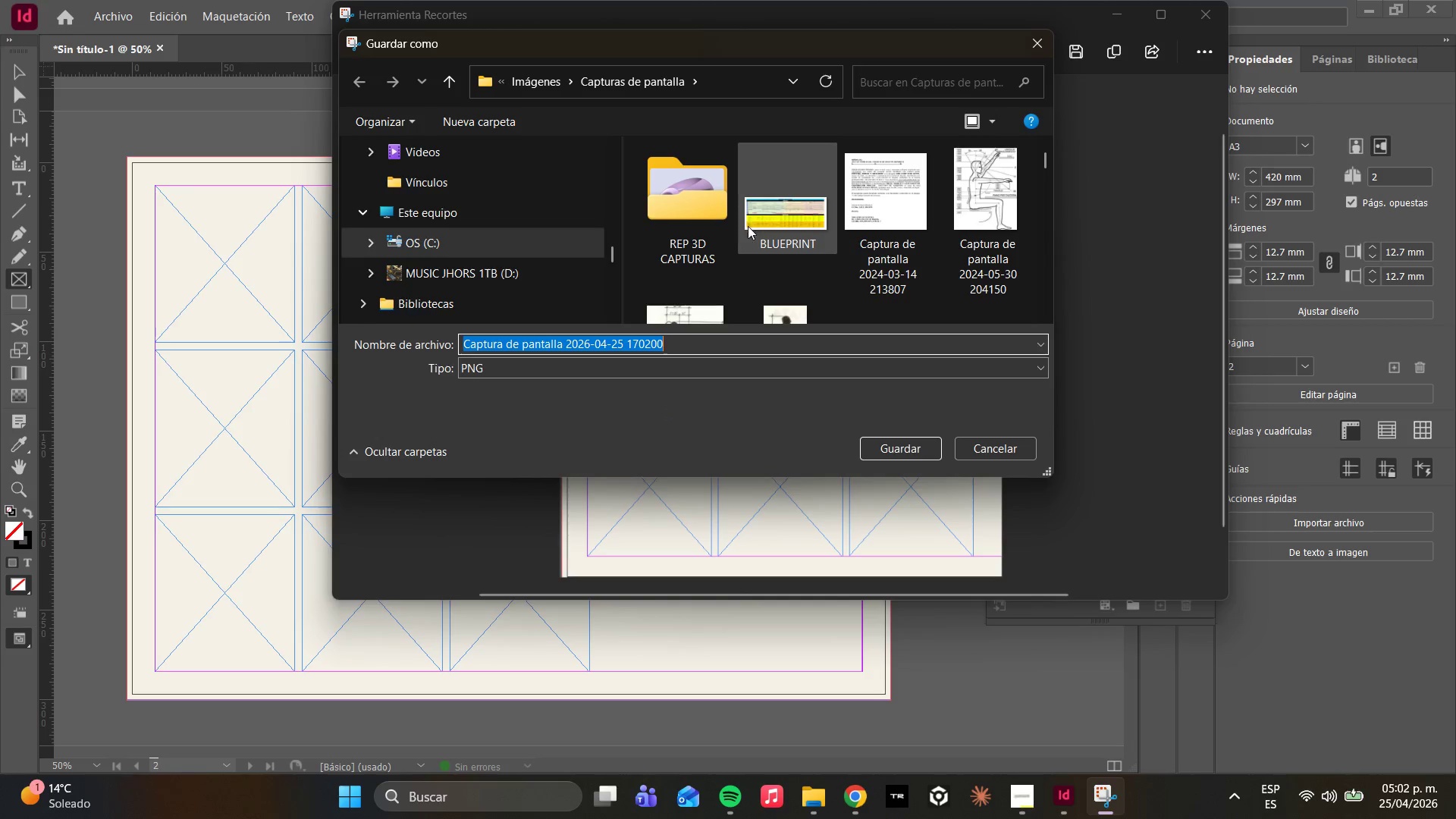 
scroll: coordinate [532, 271], scroll_direction: down, amount: 11.0
 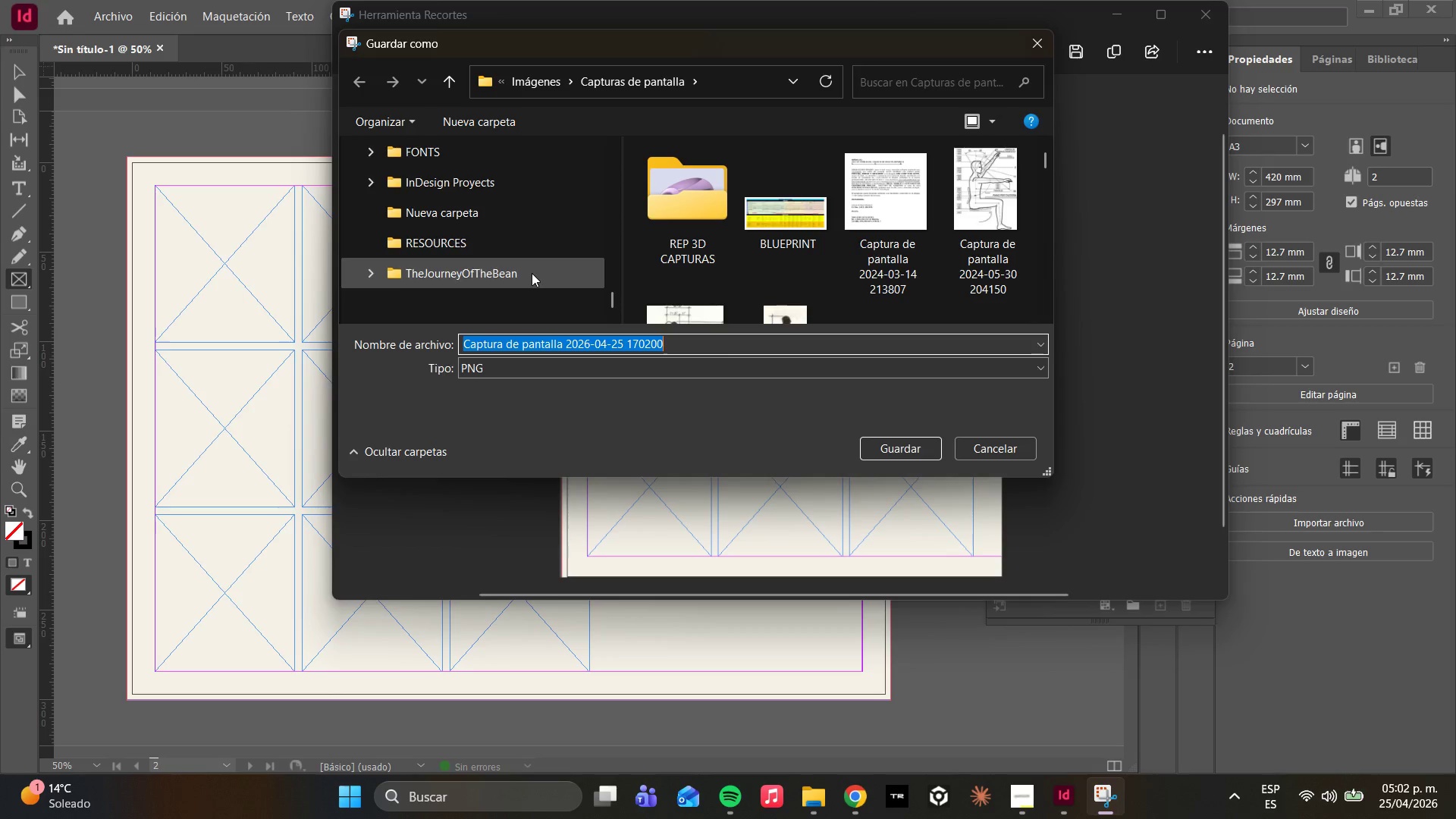 
scroll: coordinate [539, 261], scroll_direction: up, amount: 16.0
 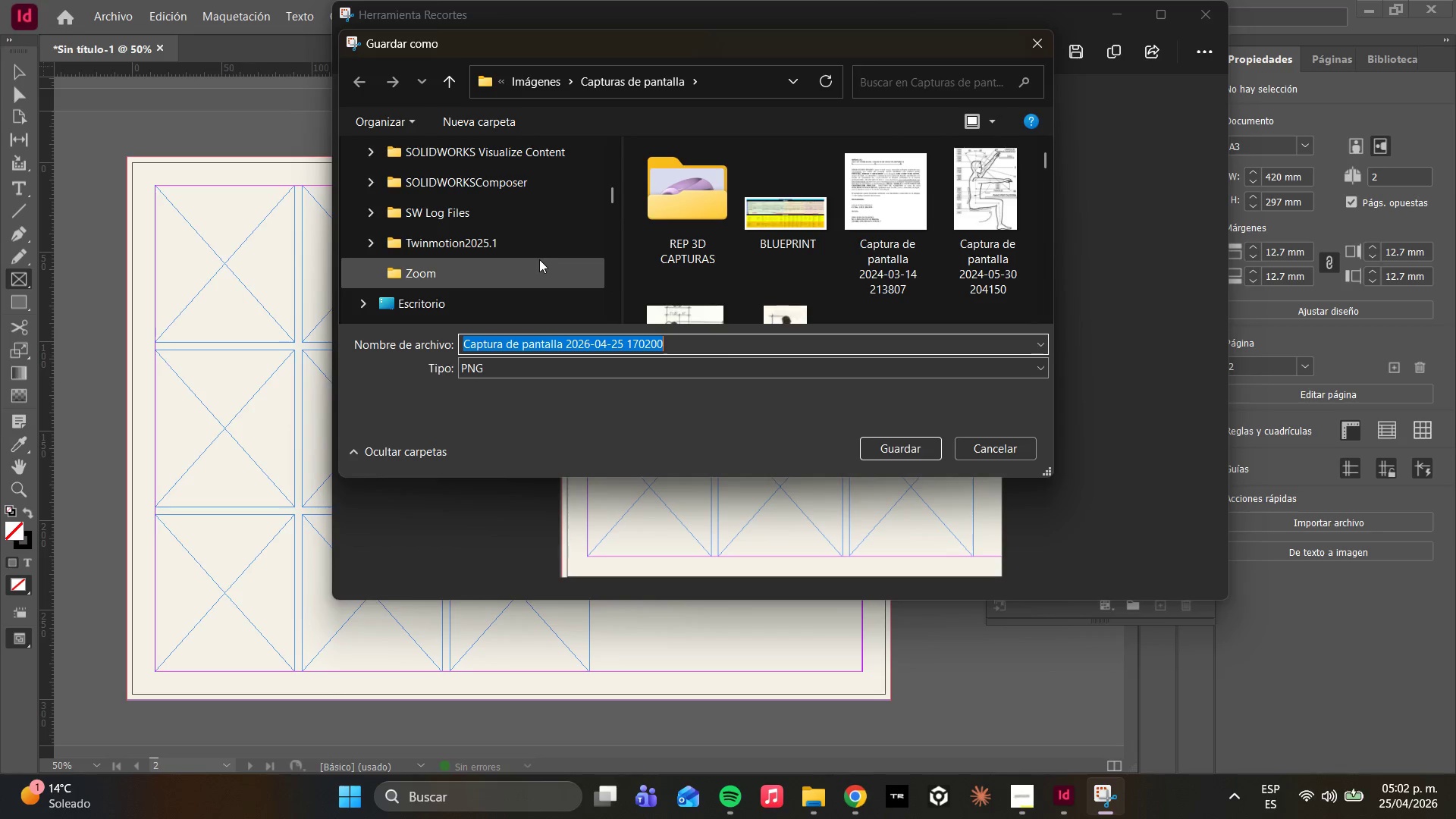 
scroll: coordinate [527, 272], scroll_direction: down, amount: 18.0
 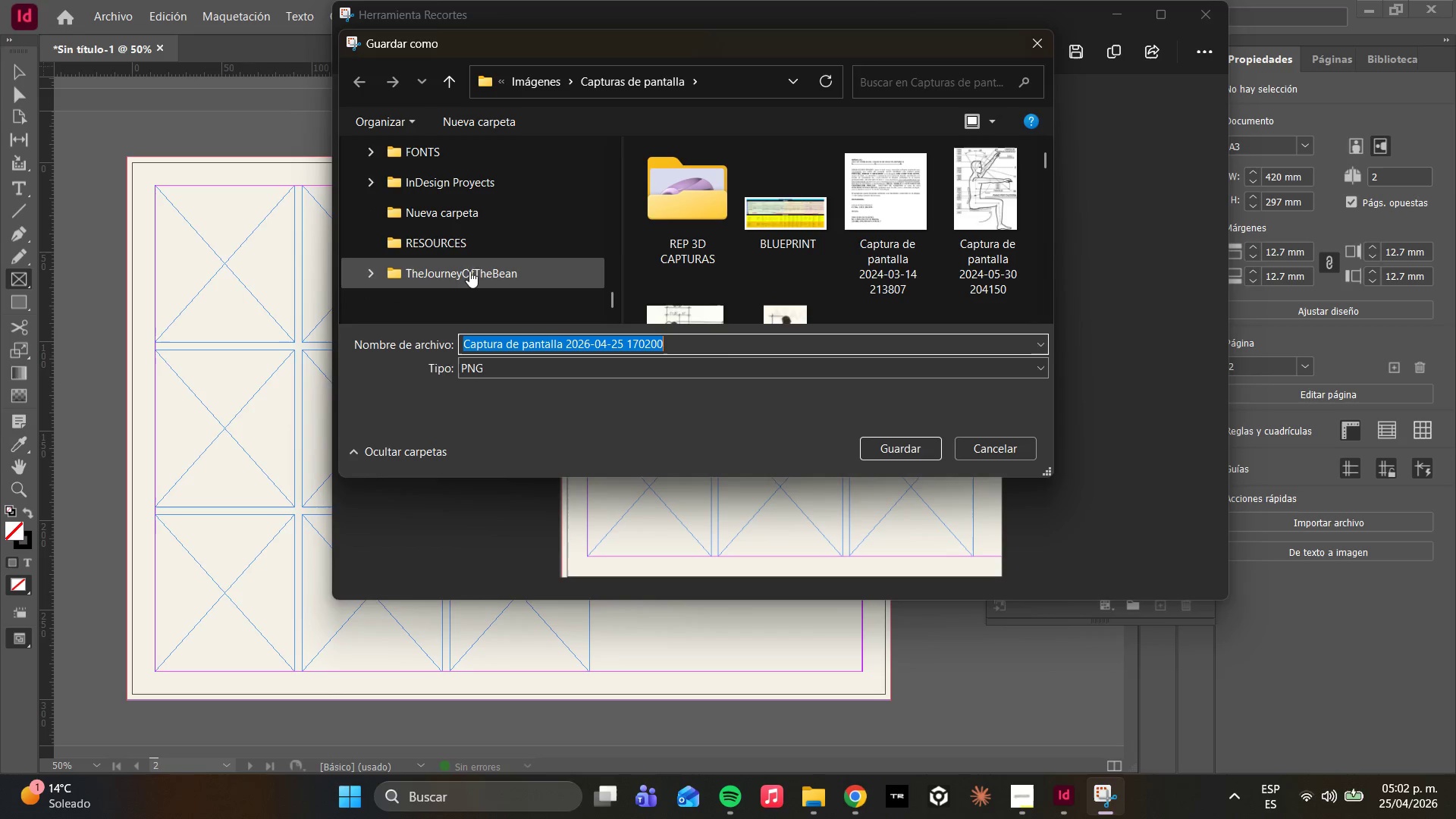 
scroll: coordinate [469, 265], scroll_direction: up, amount: 2.0
 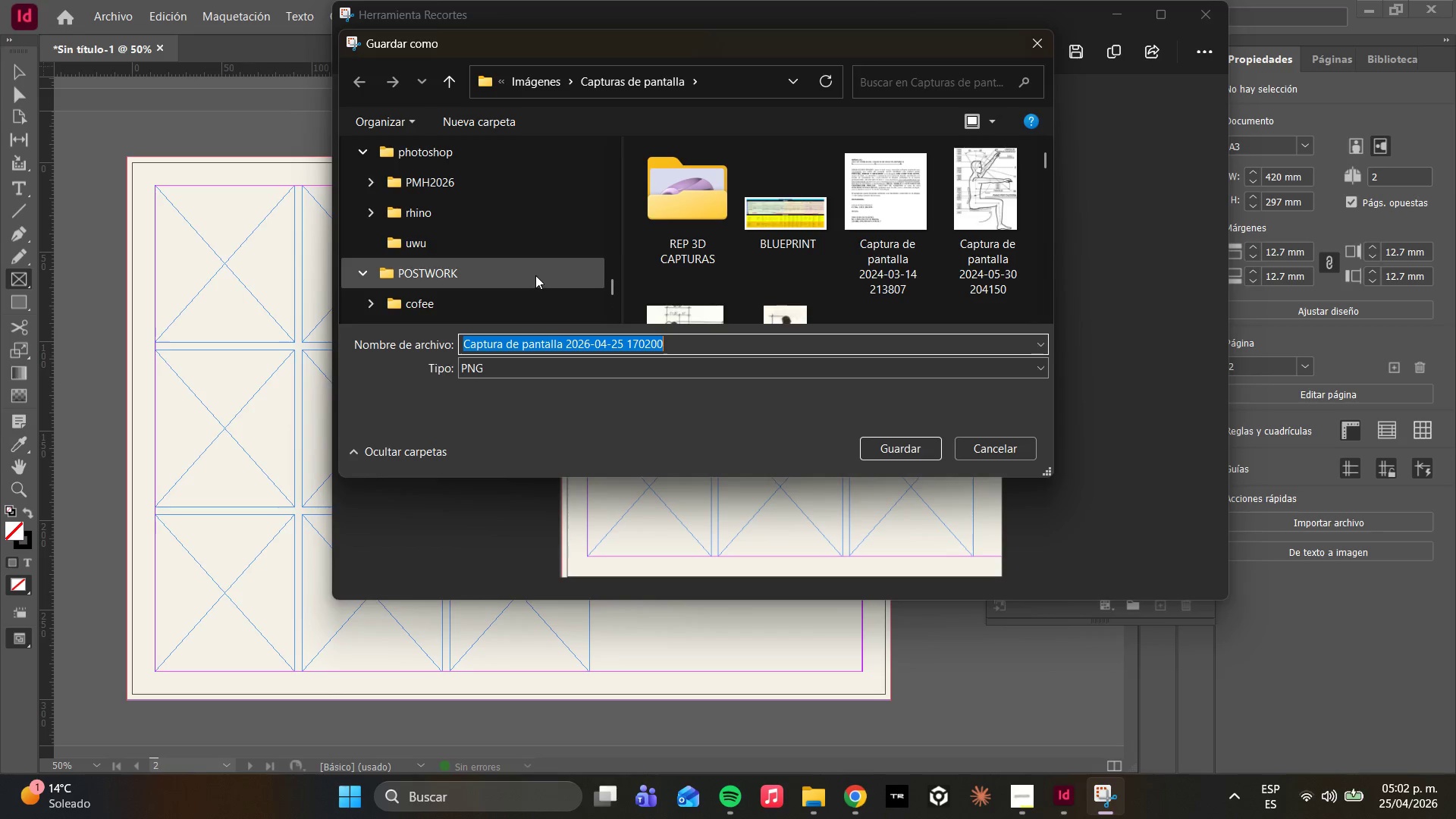 
double_click([535, 275])
 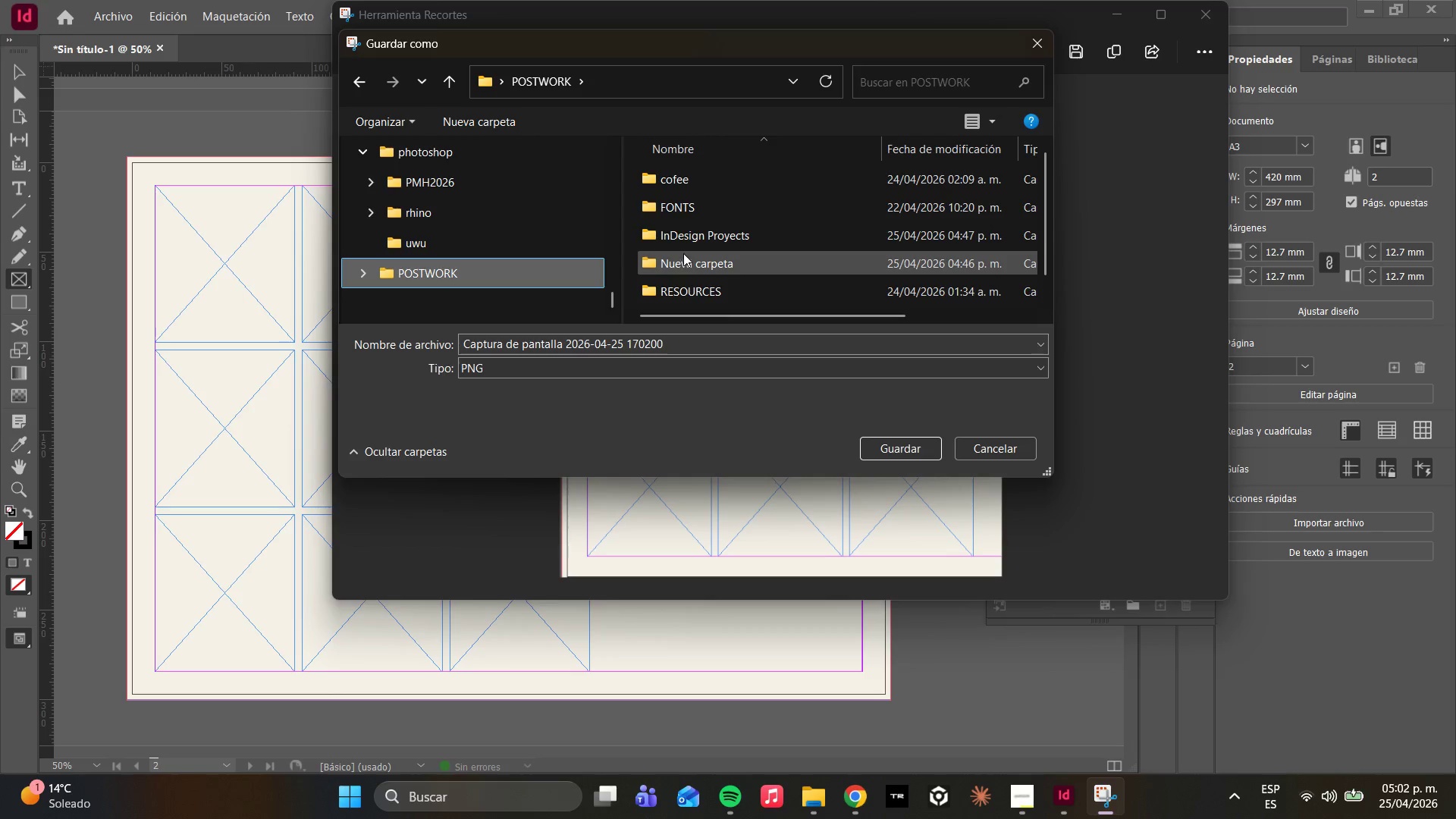 
double_click([689, 237])
 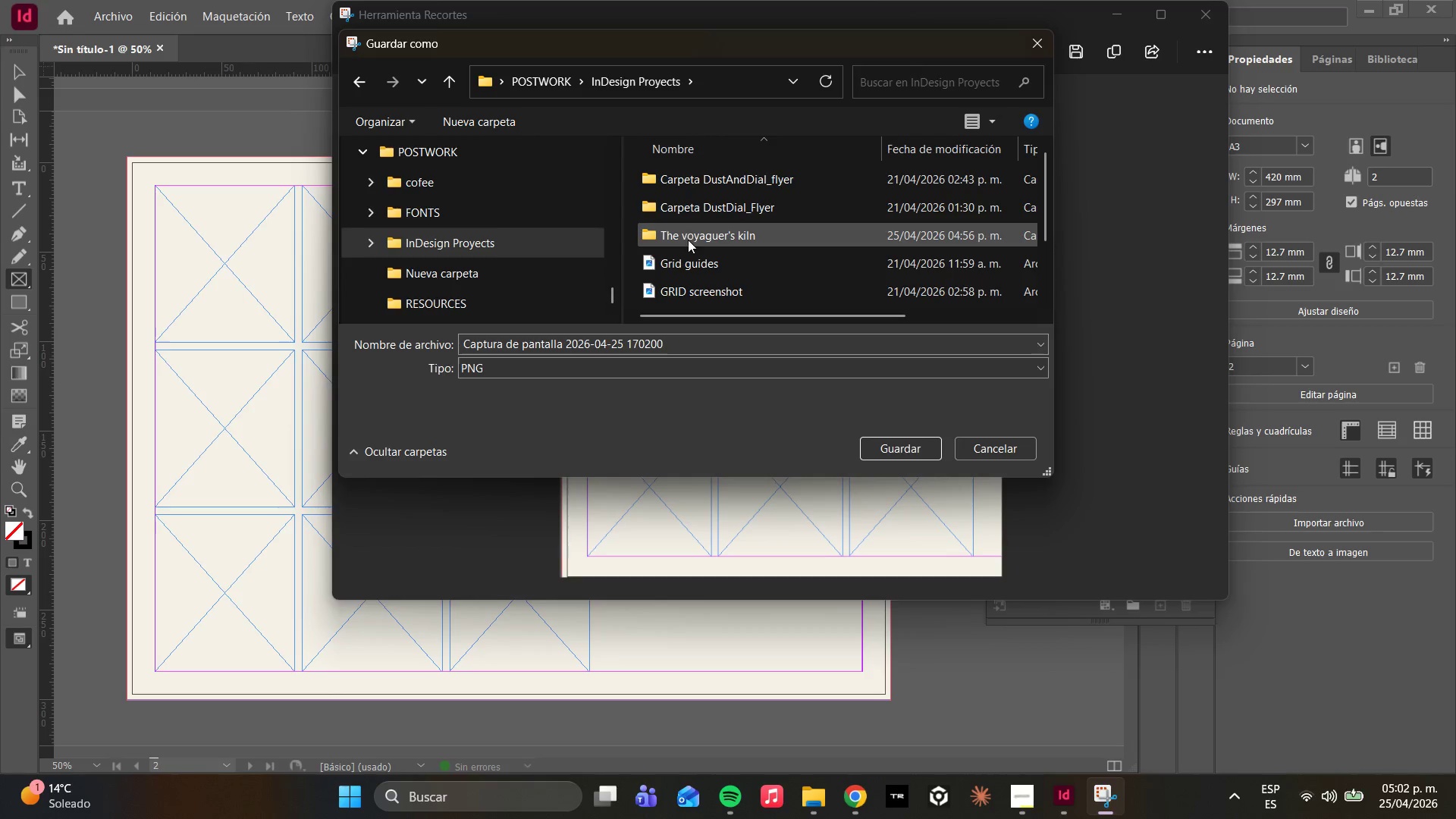 
double_click([688, 240])
 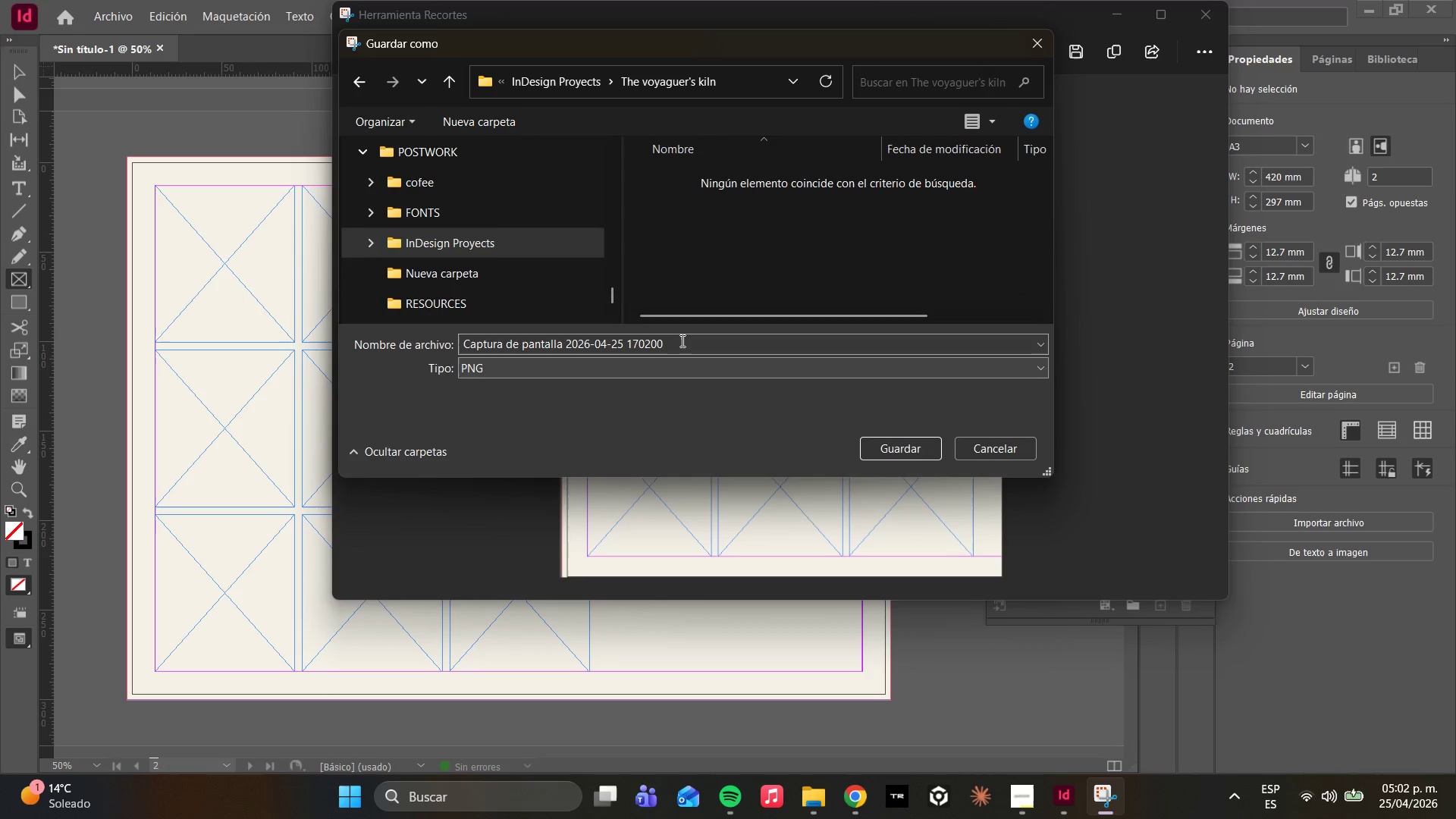 
left_click_drag(start_coordinate=[681, 340], to_coordinate=[630, 341])
 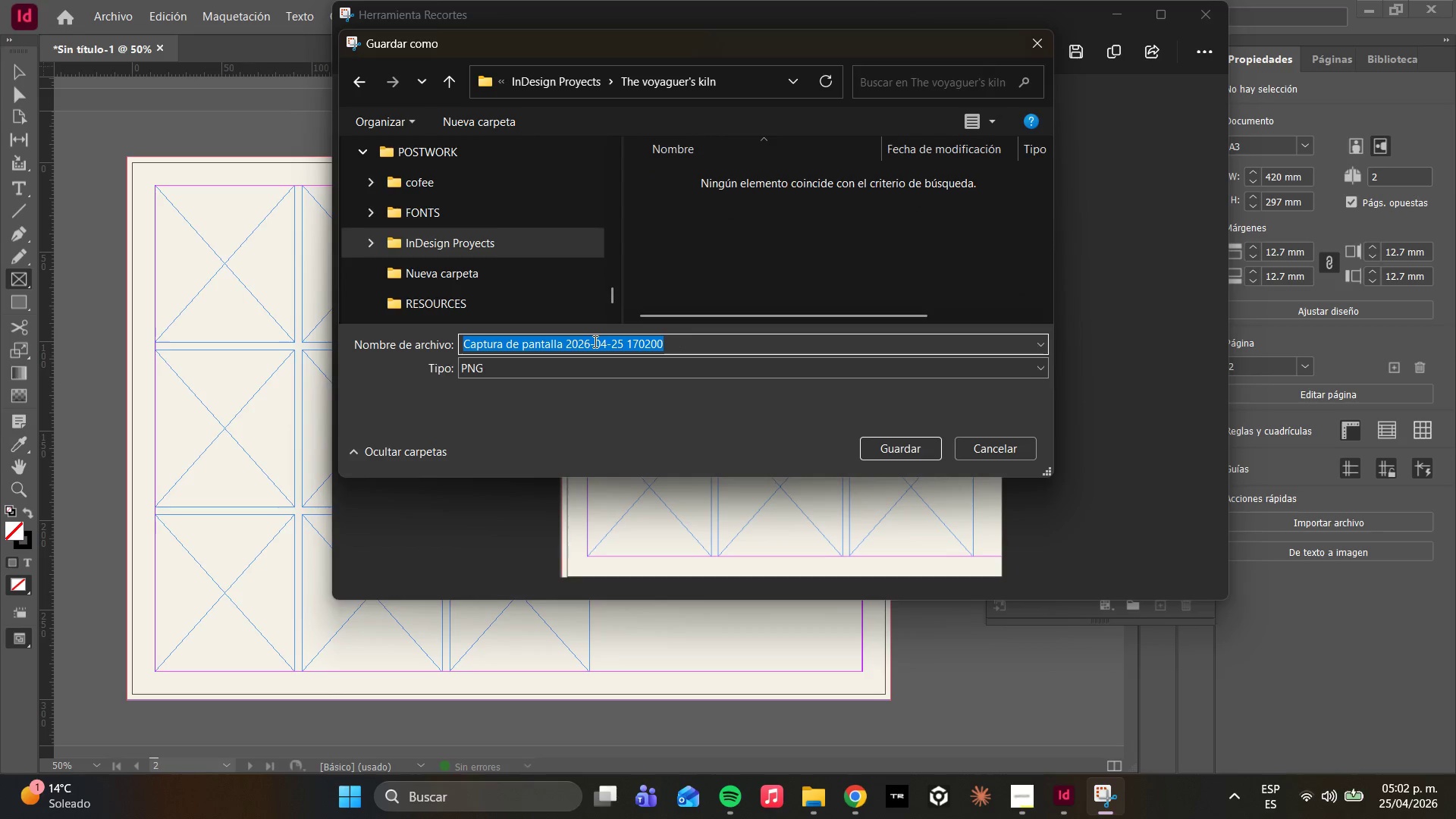 
type(SC 1)
 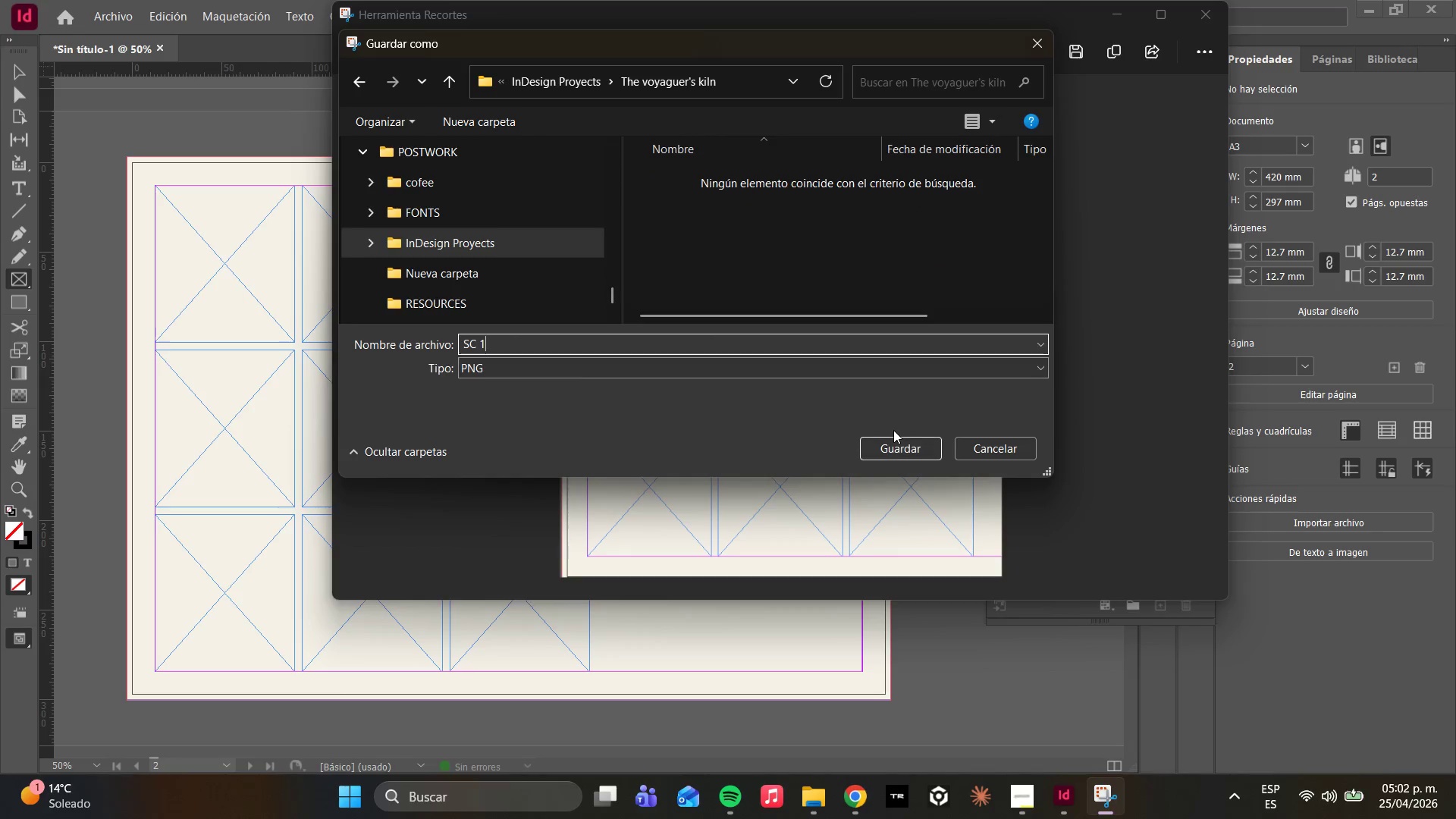 
left_click([875, 451])
 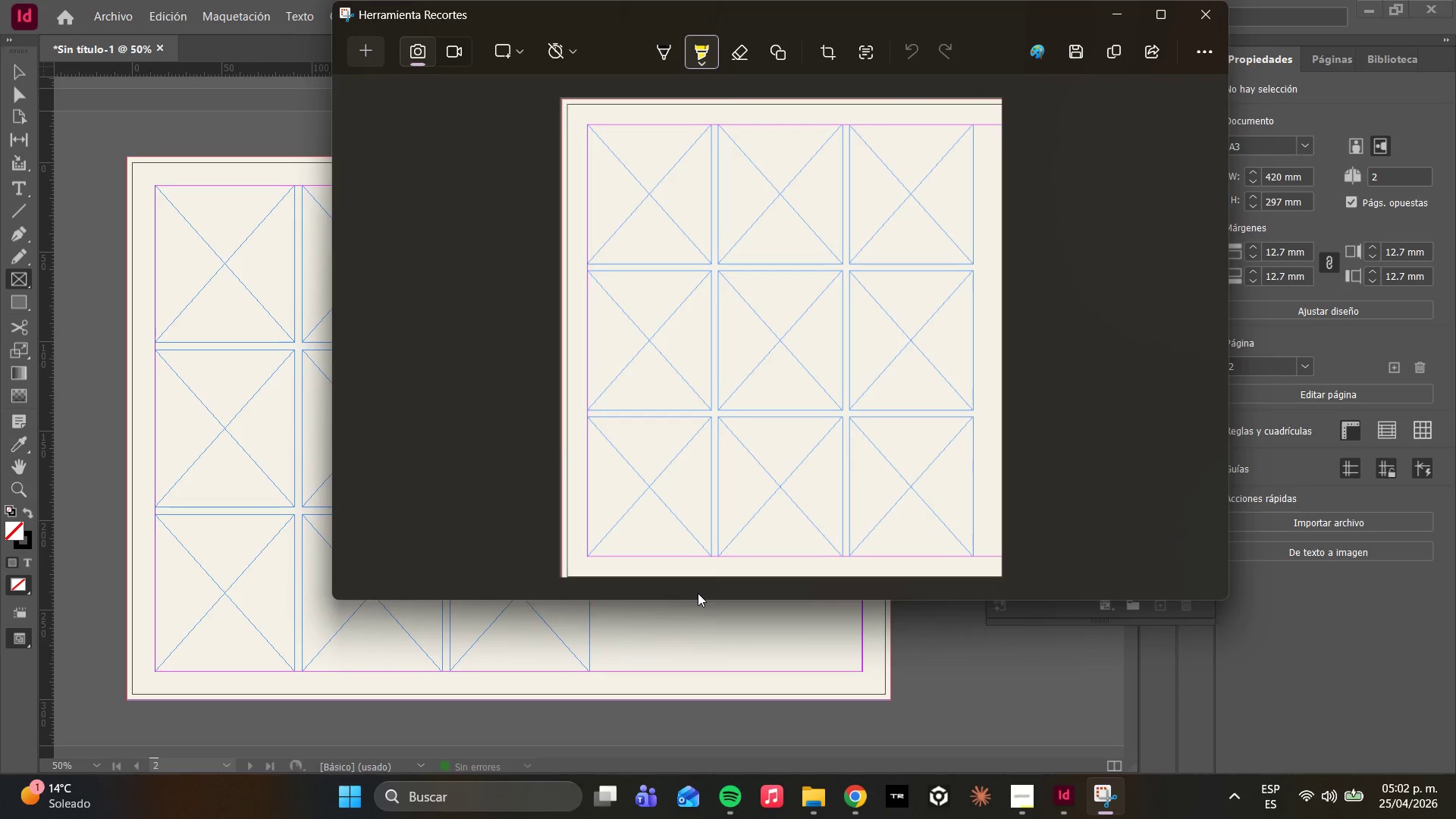 
wait(7.61)
 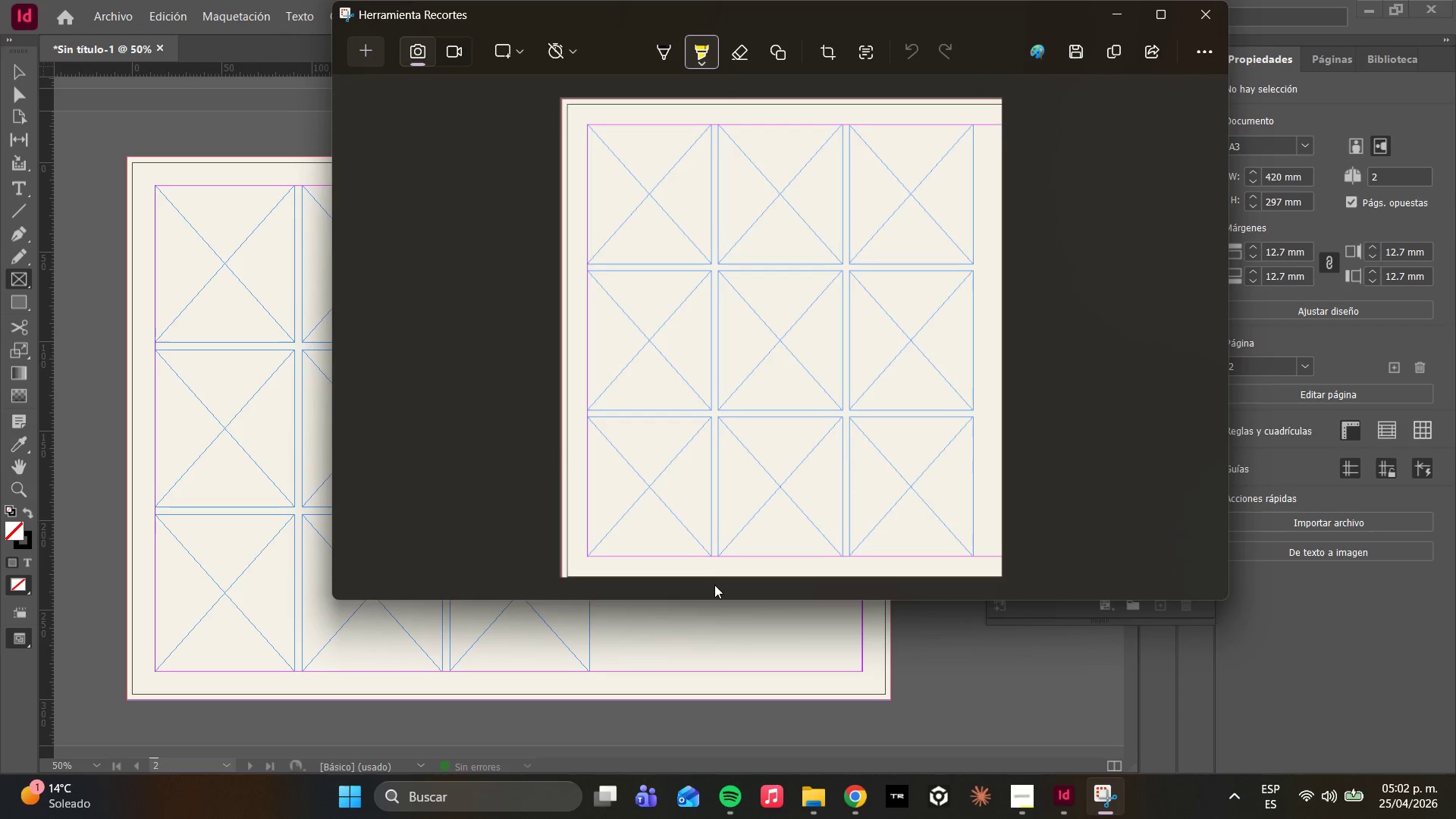 
left_click([1128, 5])
 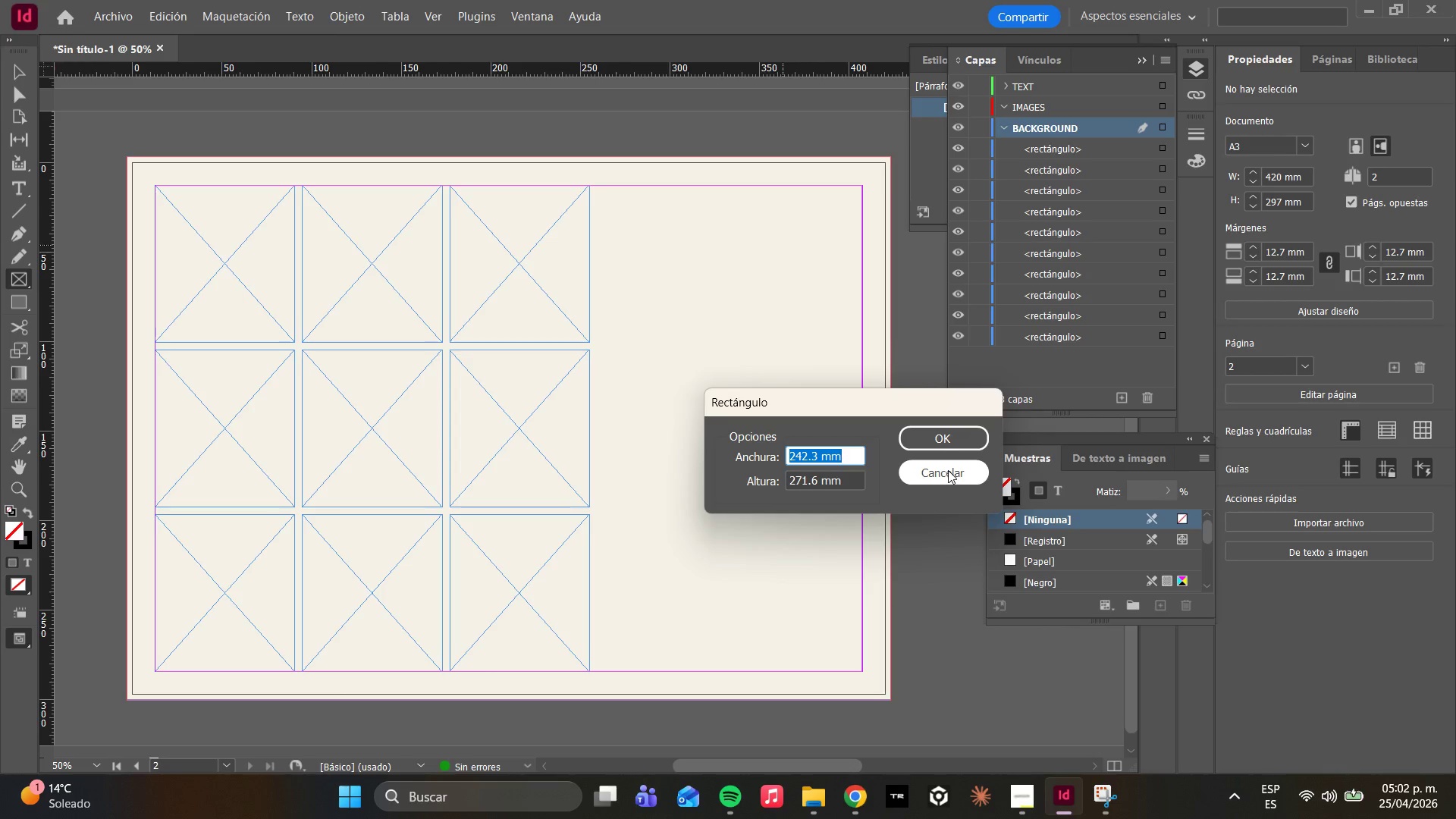 
left_click([927, 465])
 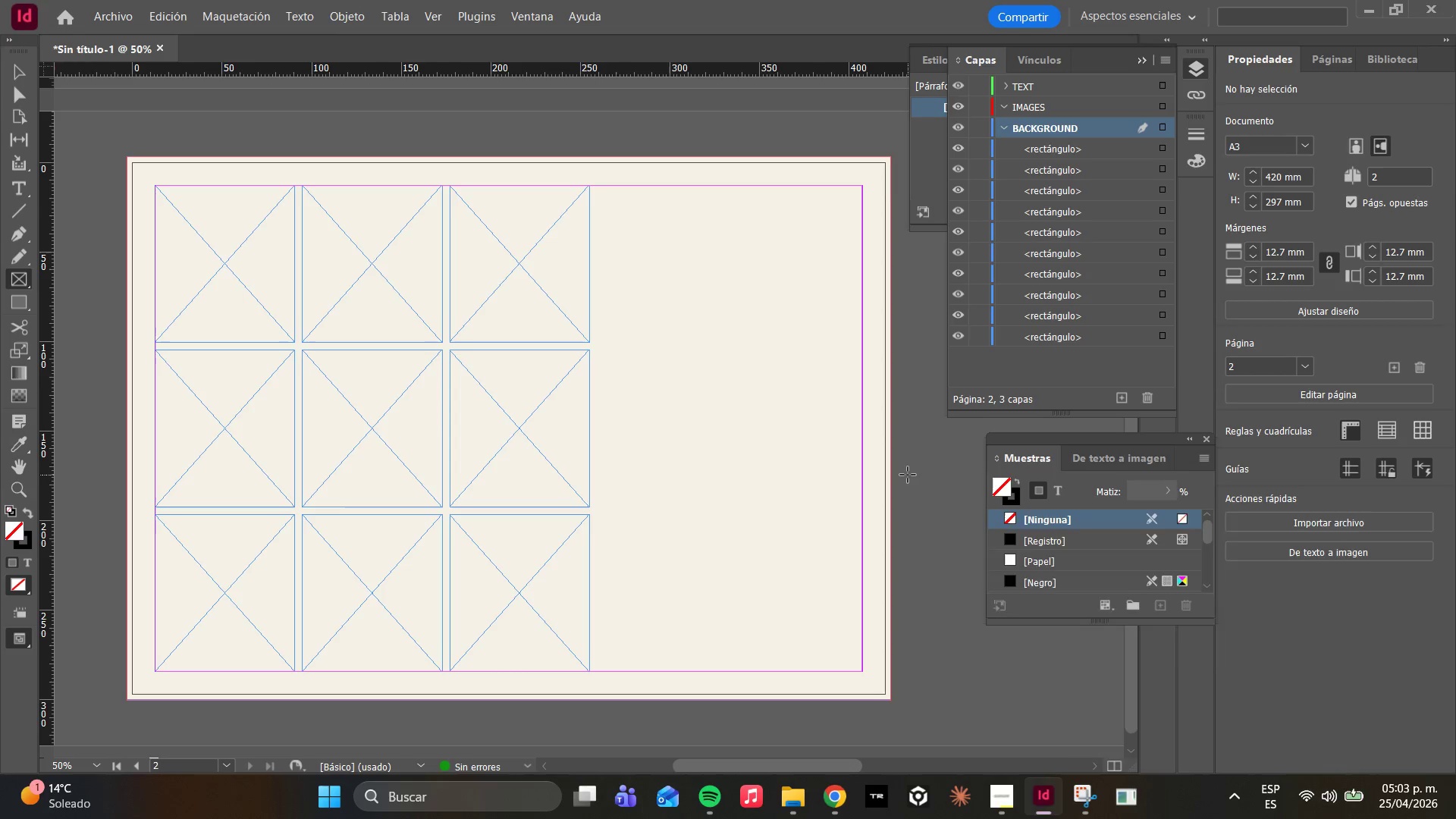 
wait(29.56)
 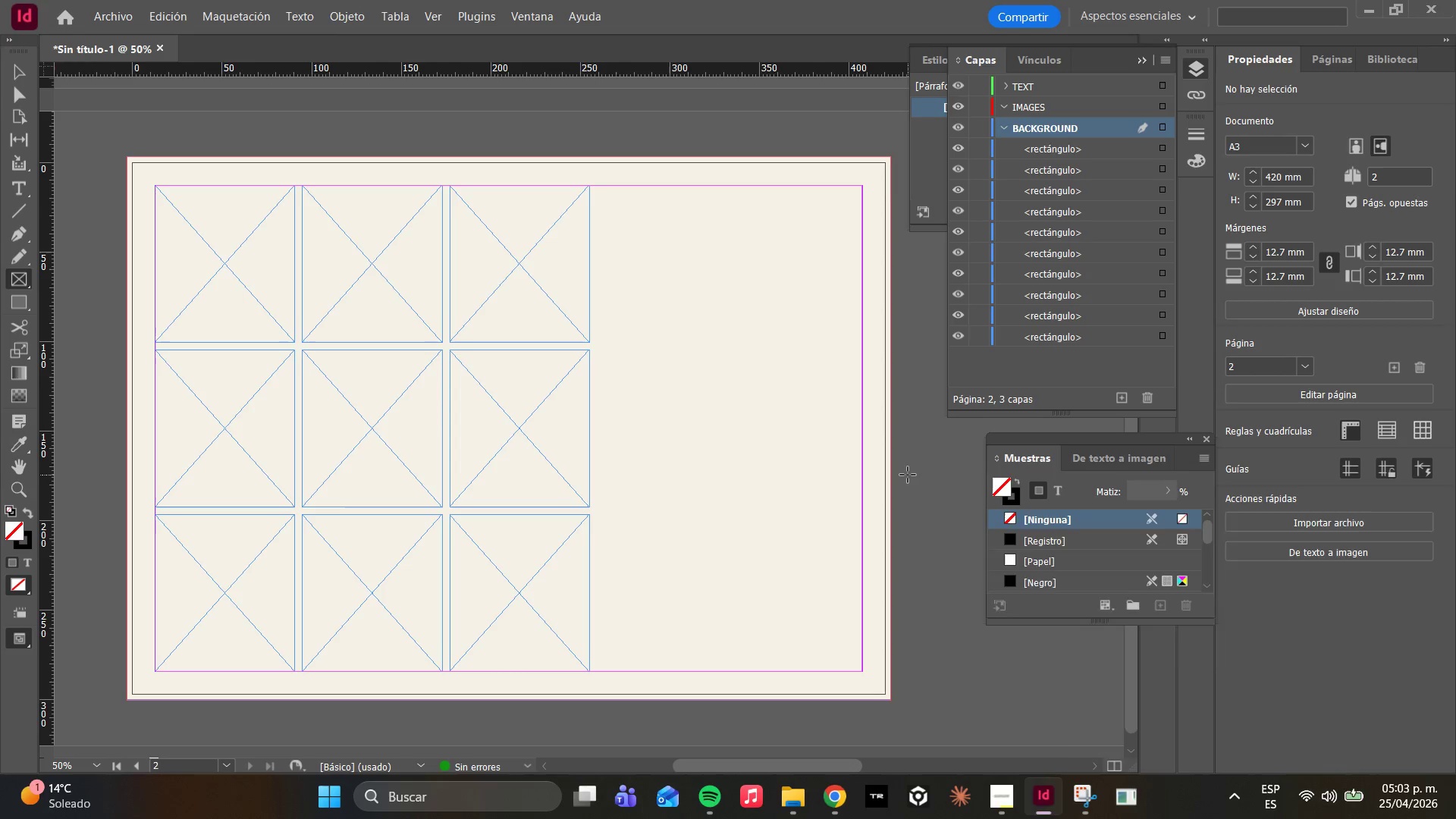 
scroll: coordinate [758, 629], scroll_direction: down, amount: 4.0
 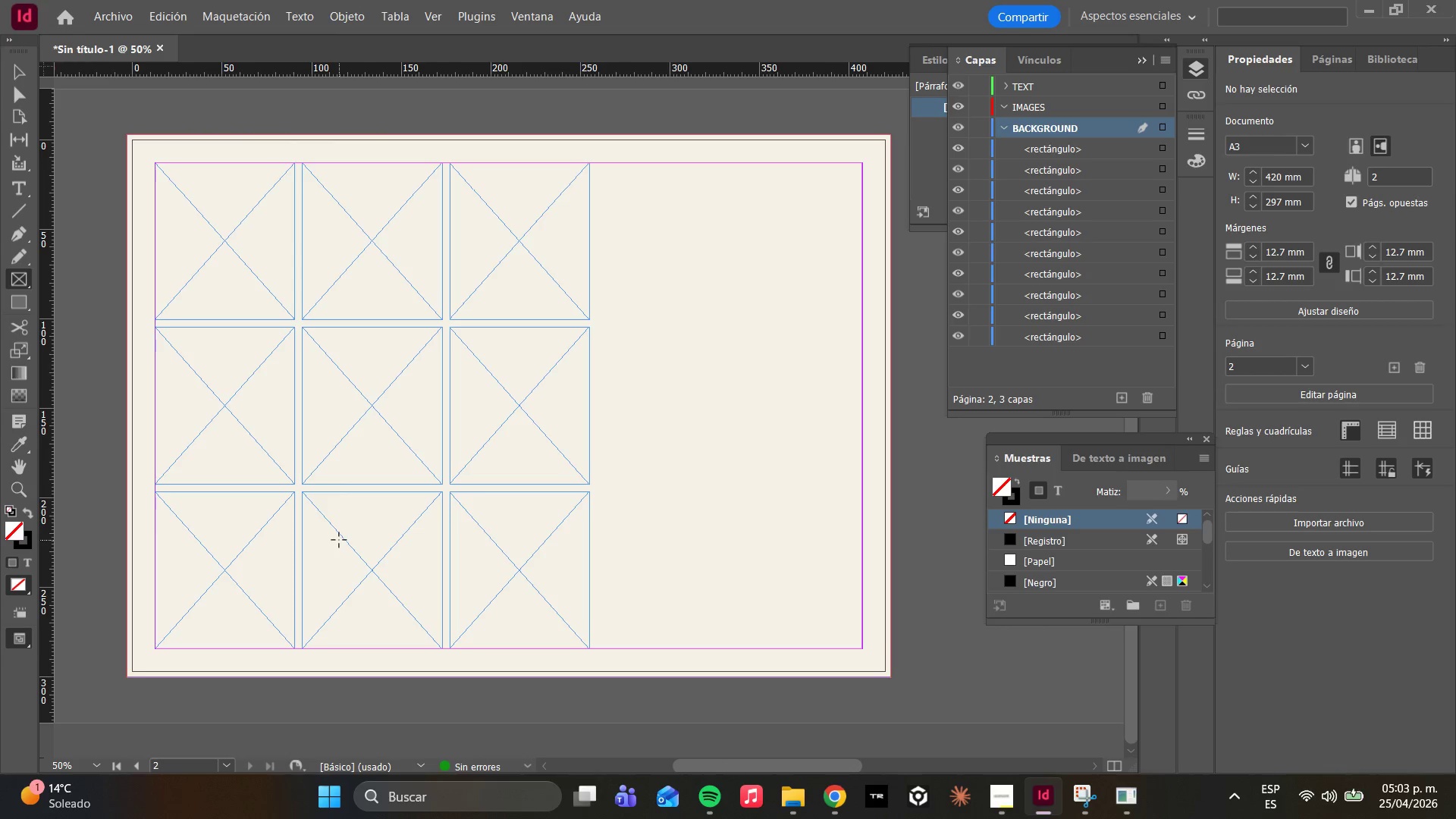 
wait(29.67)
 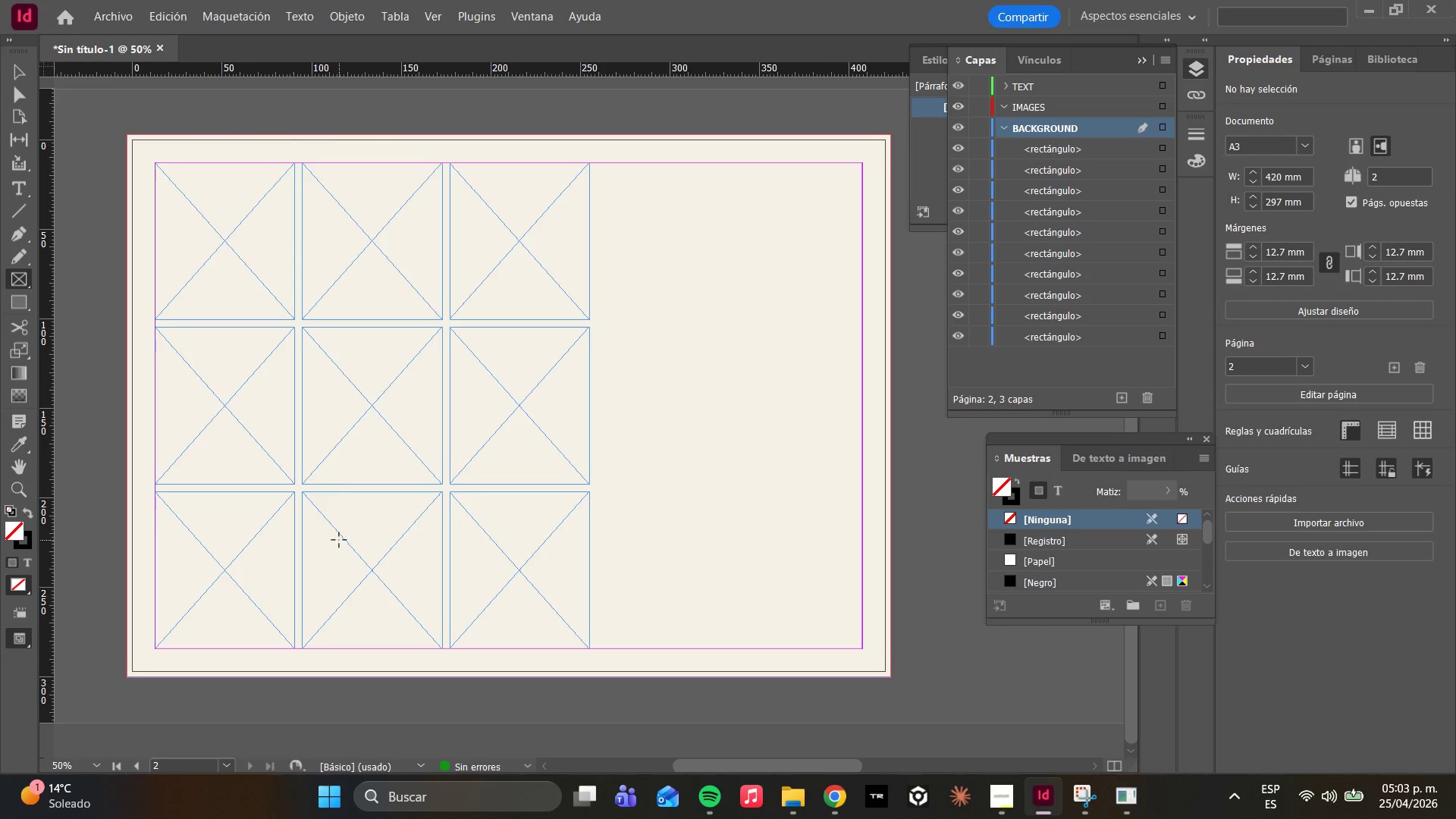 
scroll: coordinate [648, 501], scroll_direction: down, amount: 1.0
 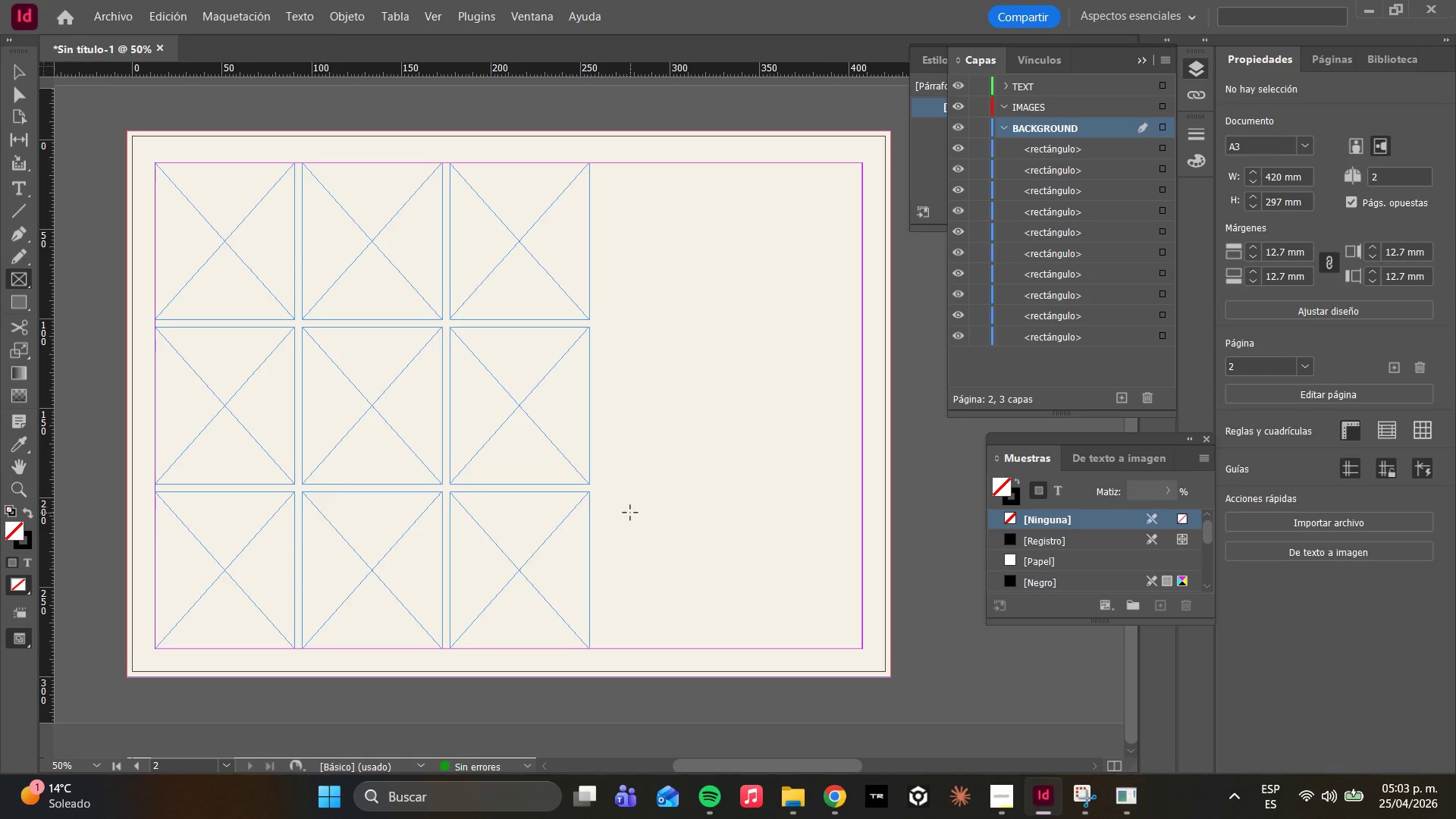 
key(Control+Z)
 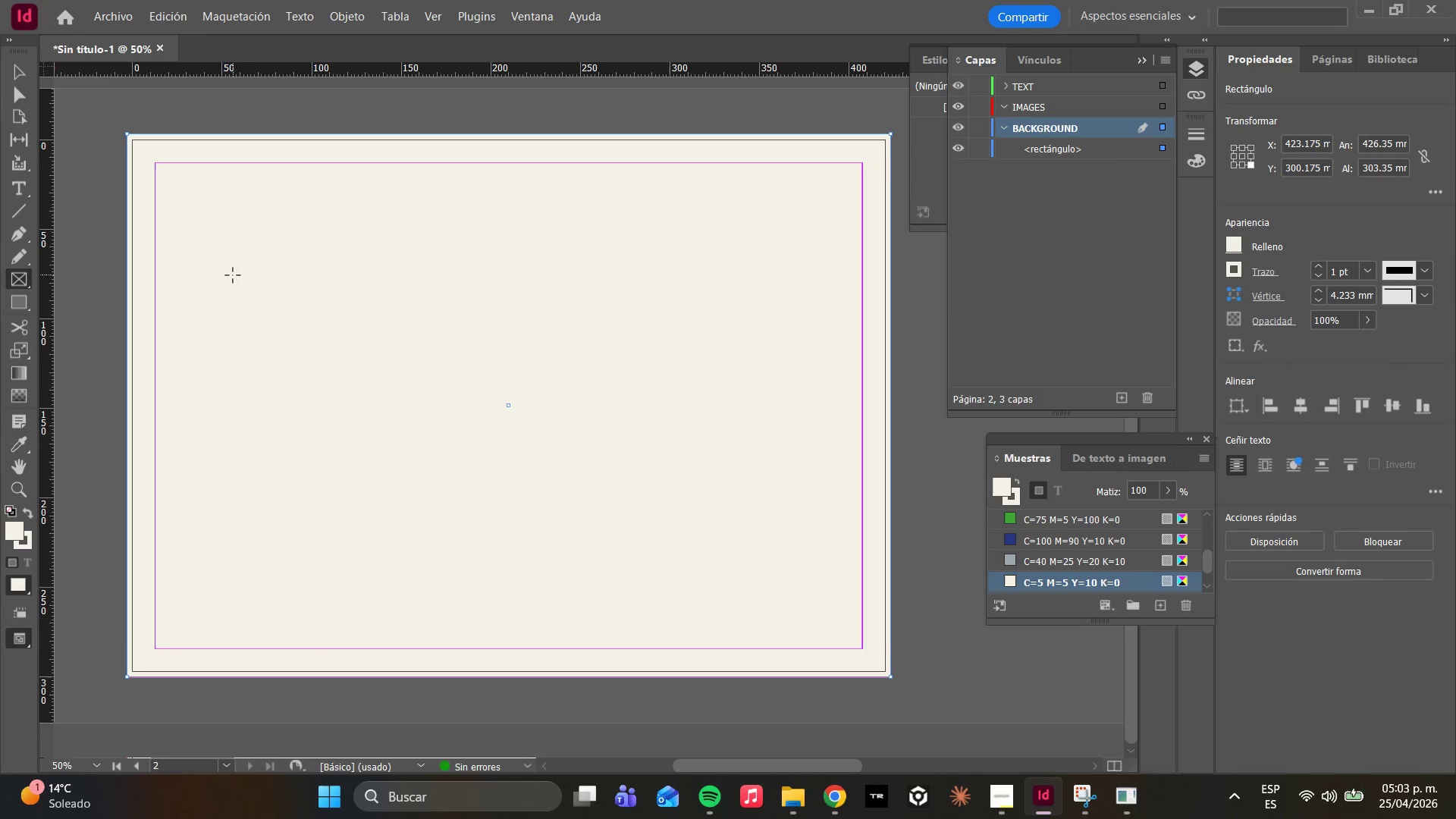 
key(F)
 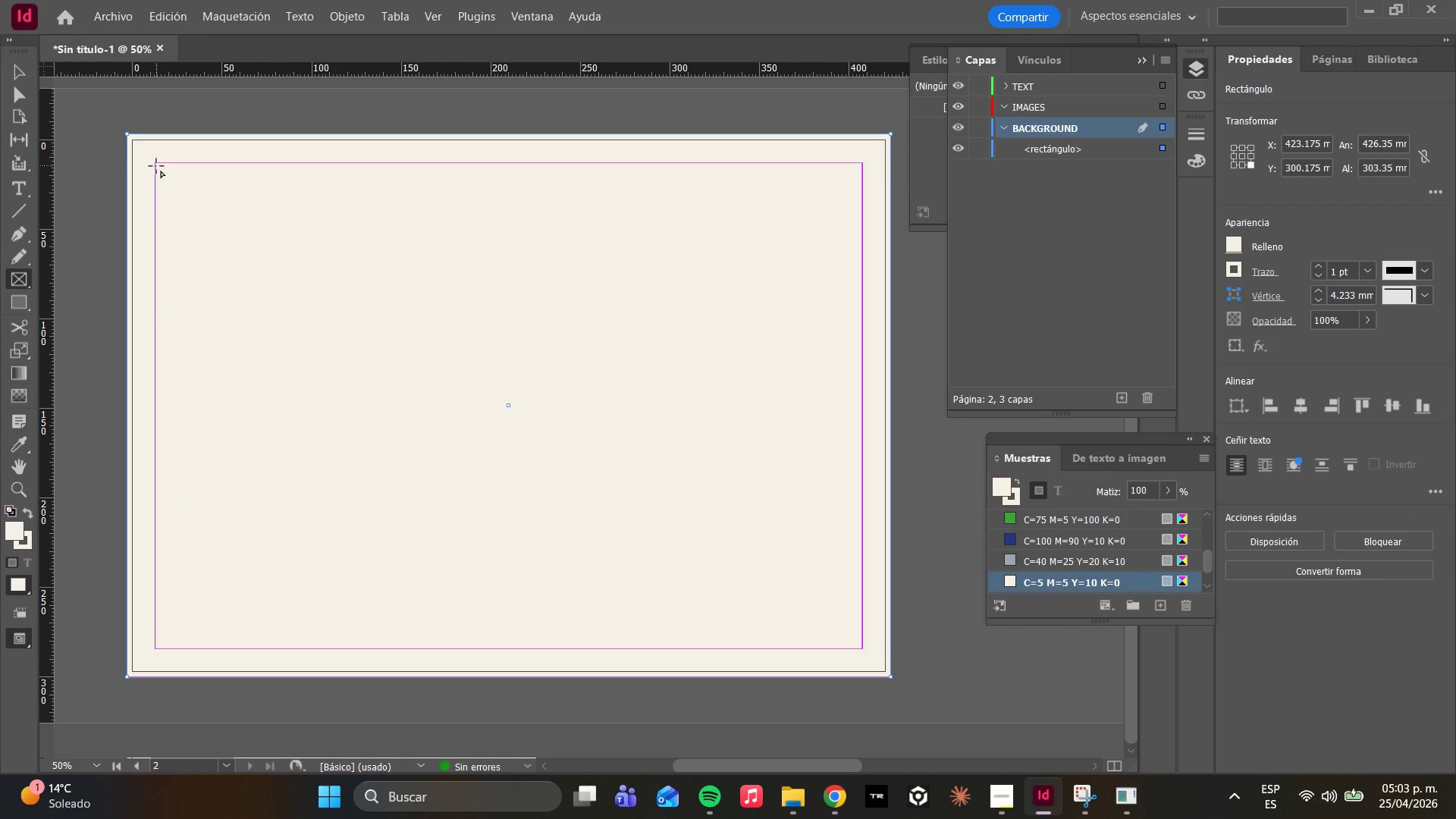 
left_click_drag(start_coordinate=[155, 162], to_coordinate=[864, 651])
 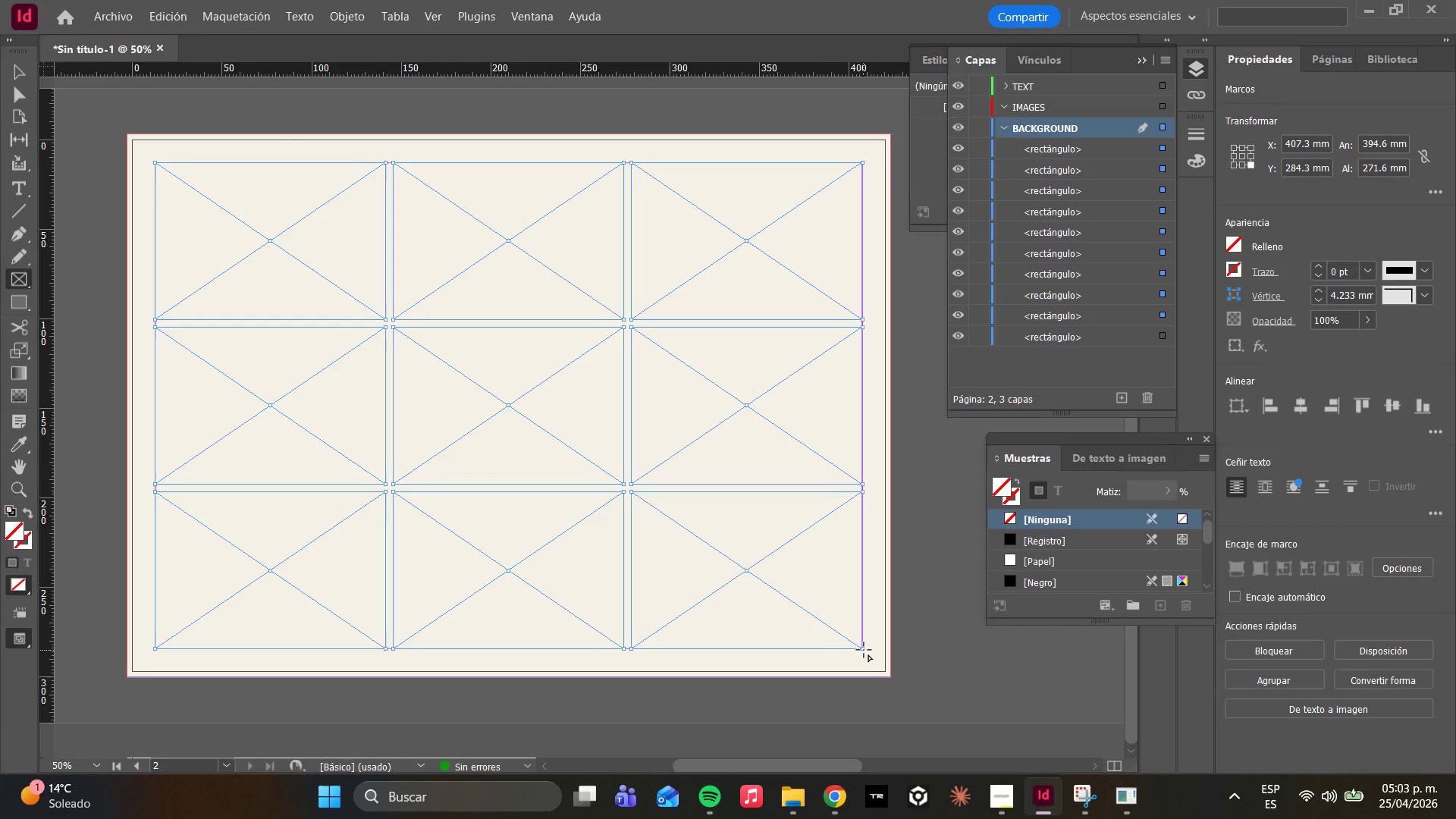 
key(ArrowUp)
 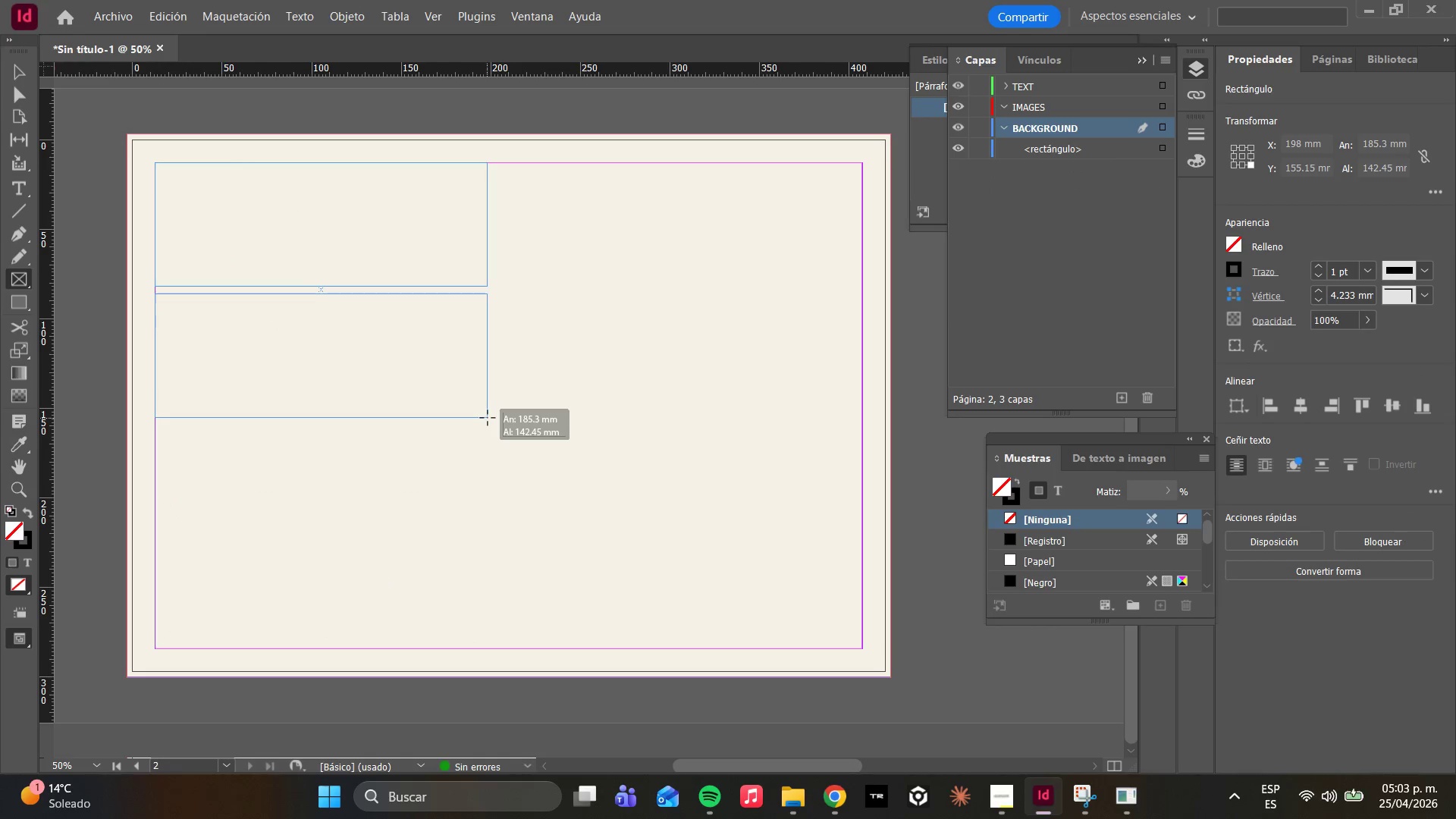 
key(ArrowUp)
 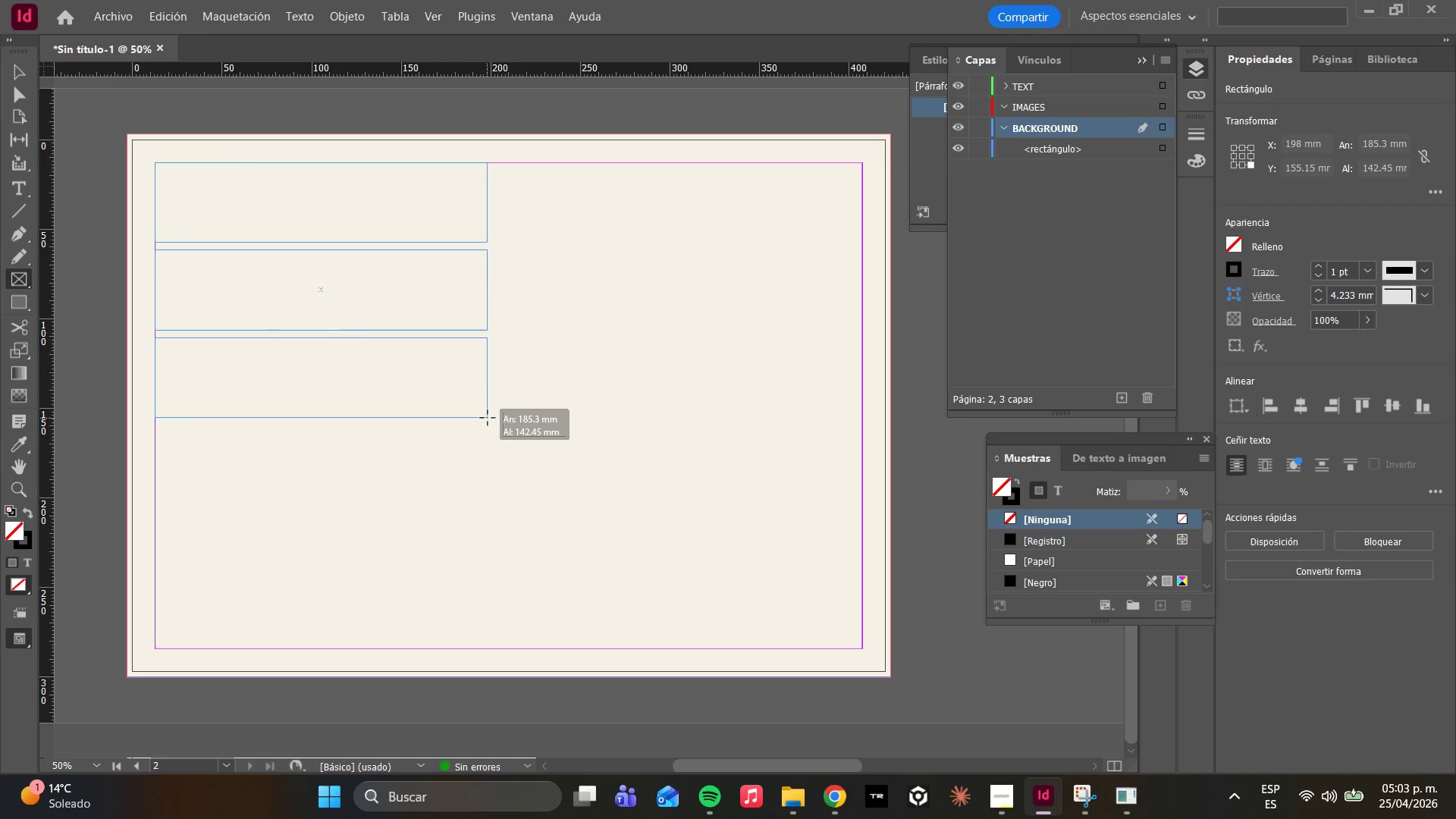 
key(ArrowRight)
 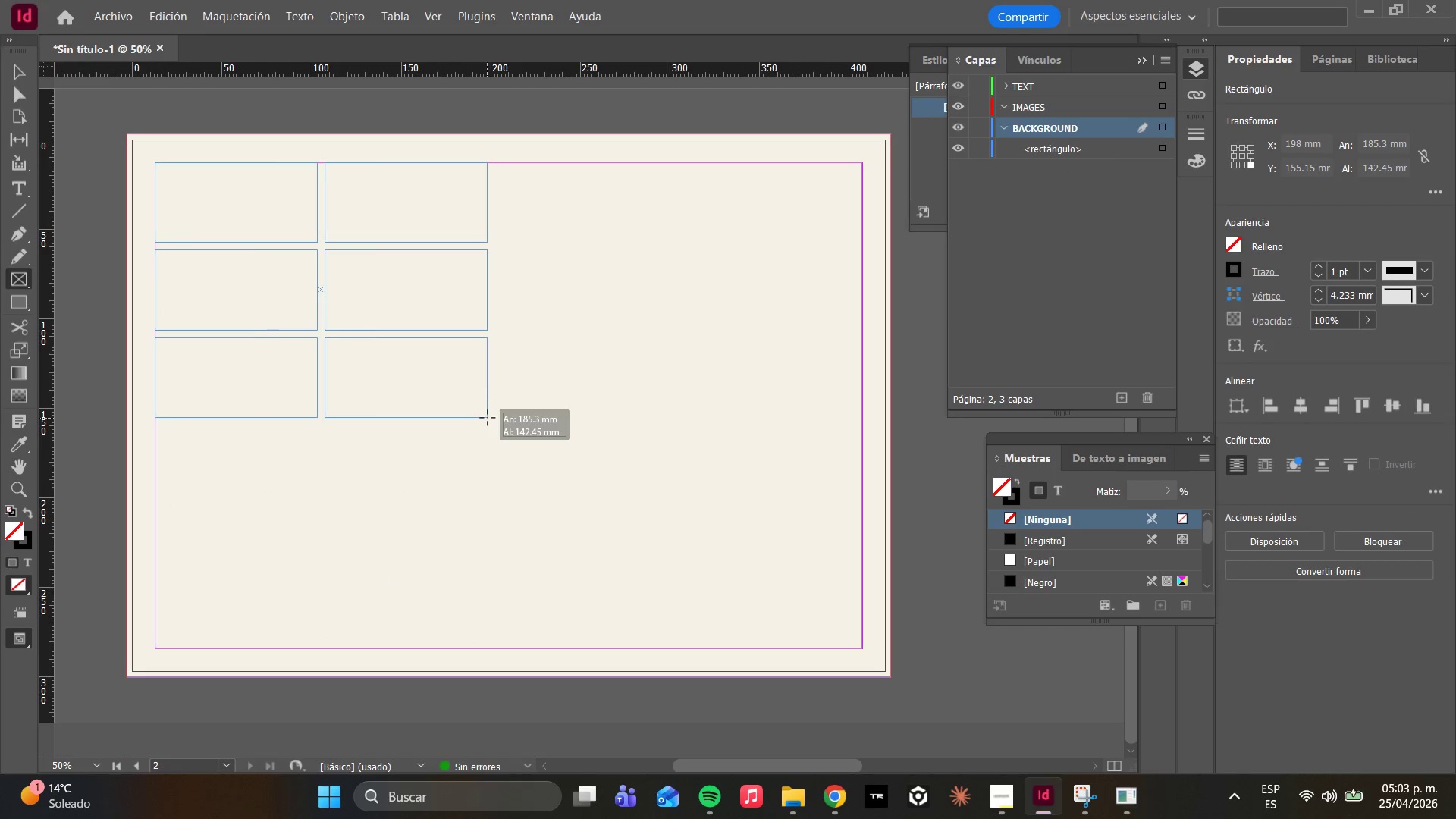 
key(ArrowRight)
 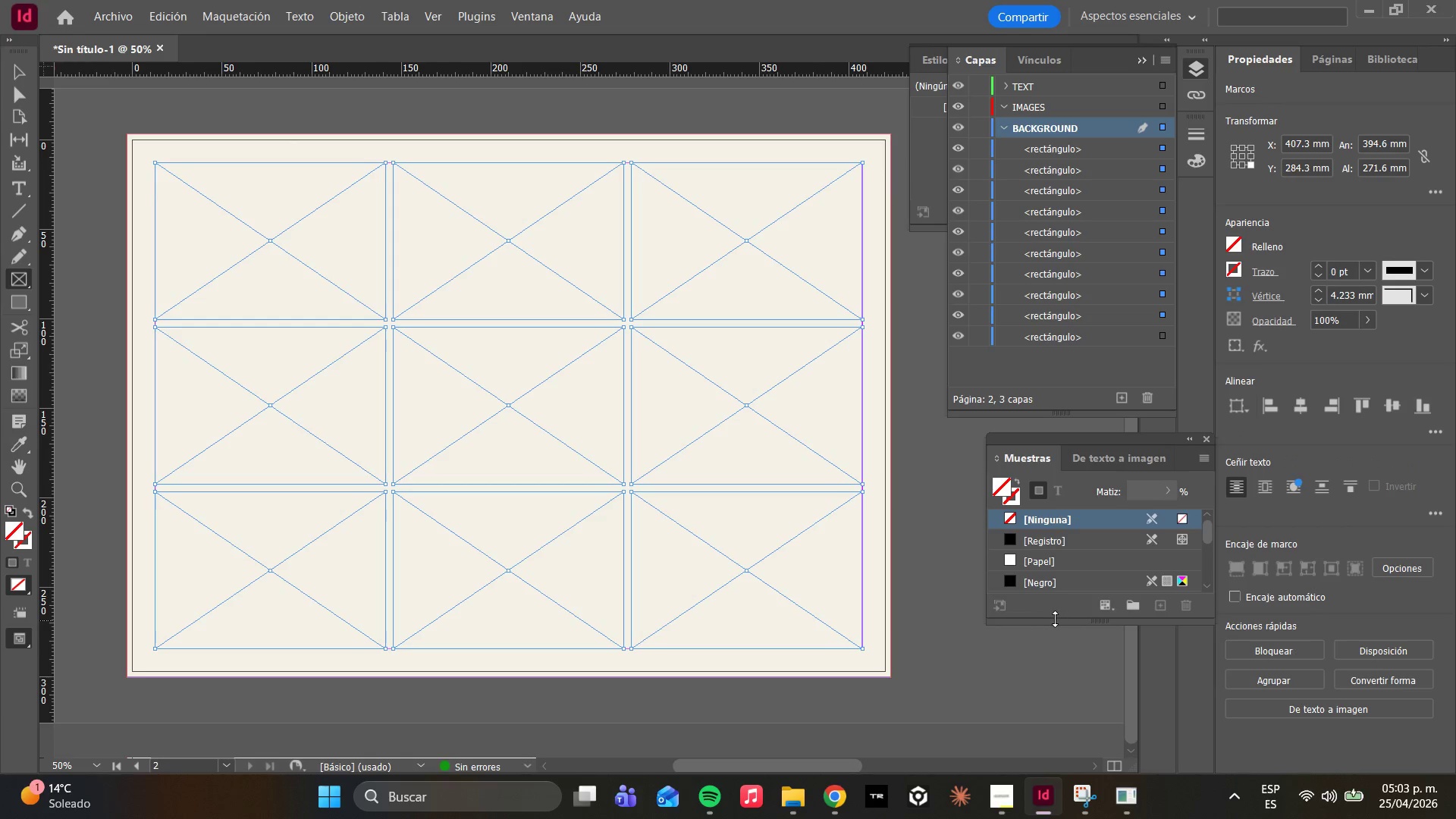 
scroll: coordinate [734, 567], scroll_direction: up, amount: 4.0
 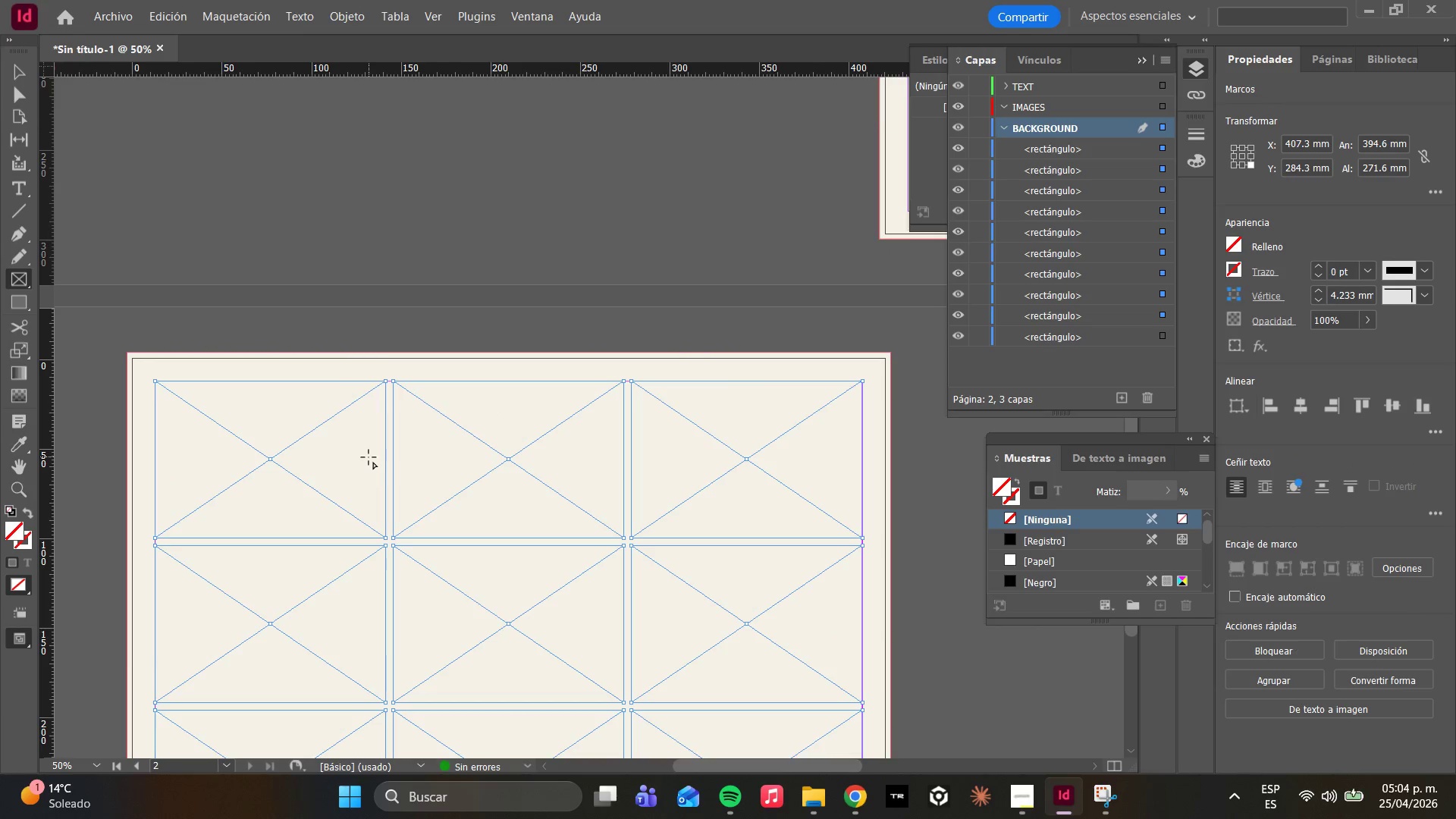 
scroll: coordinate [373, 463], scroll_direction: down, amount: 3.0
 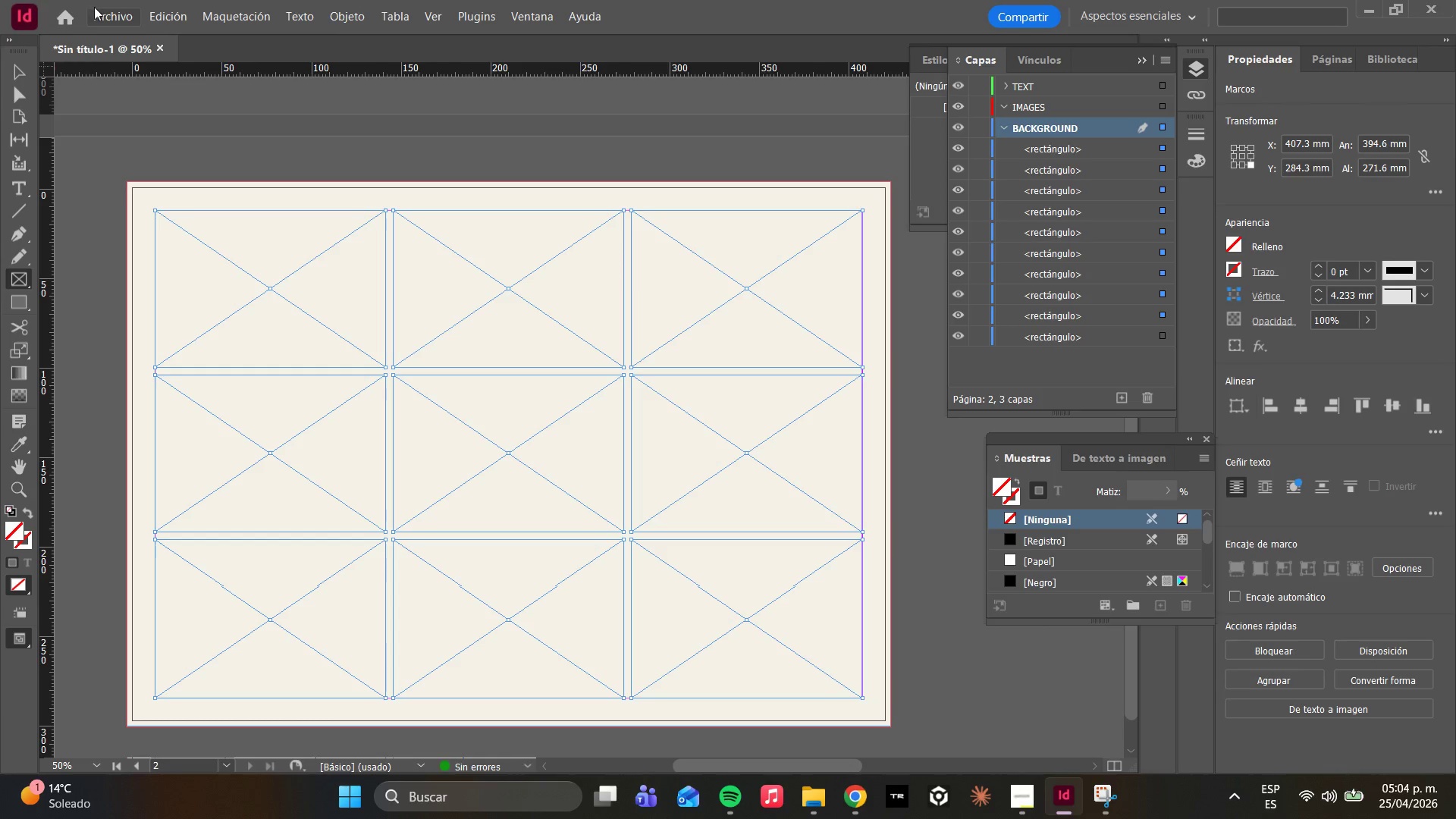 
left_click([96, 8])
 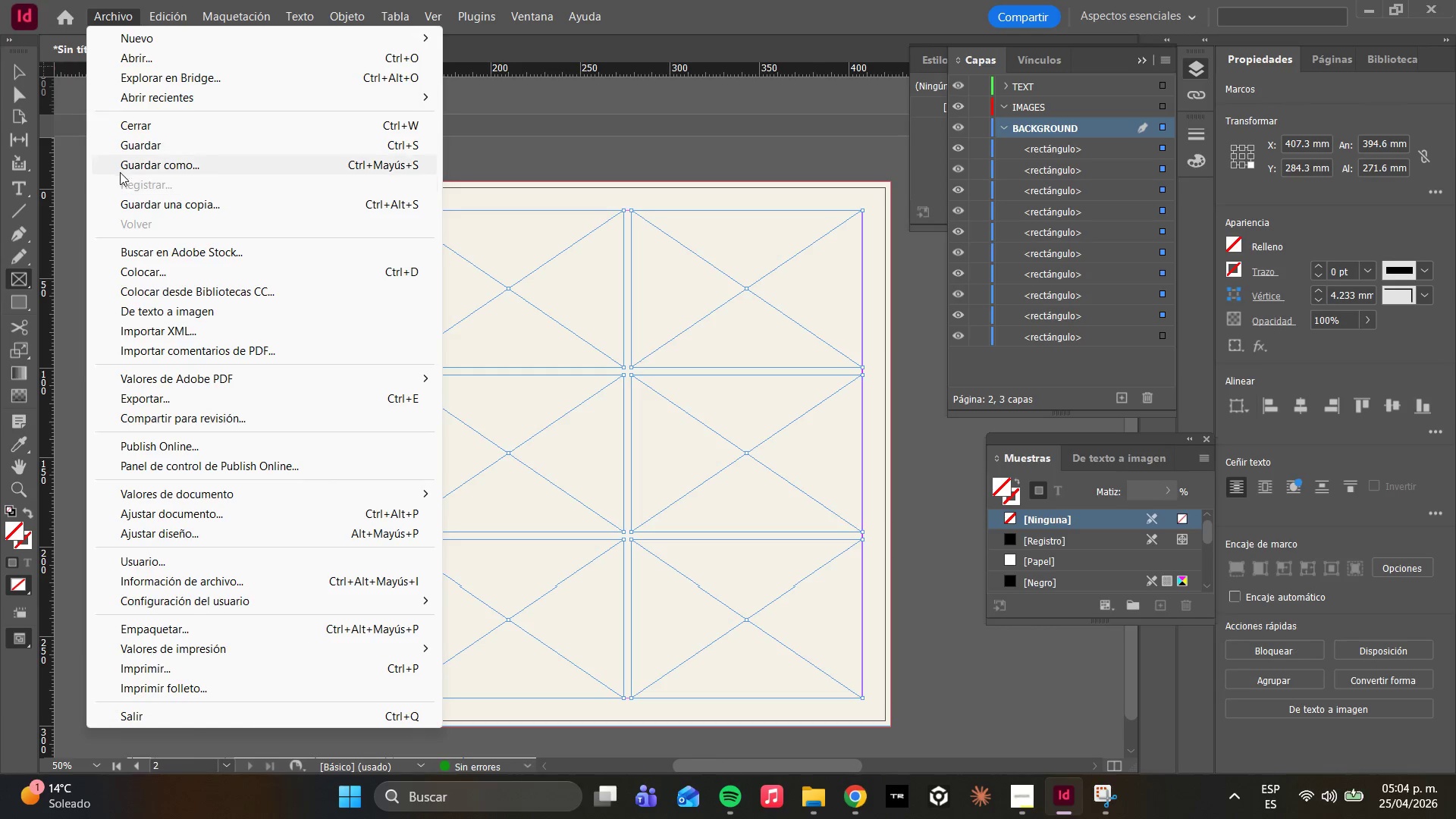 
left_click([560, 131])
 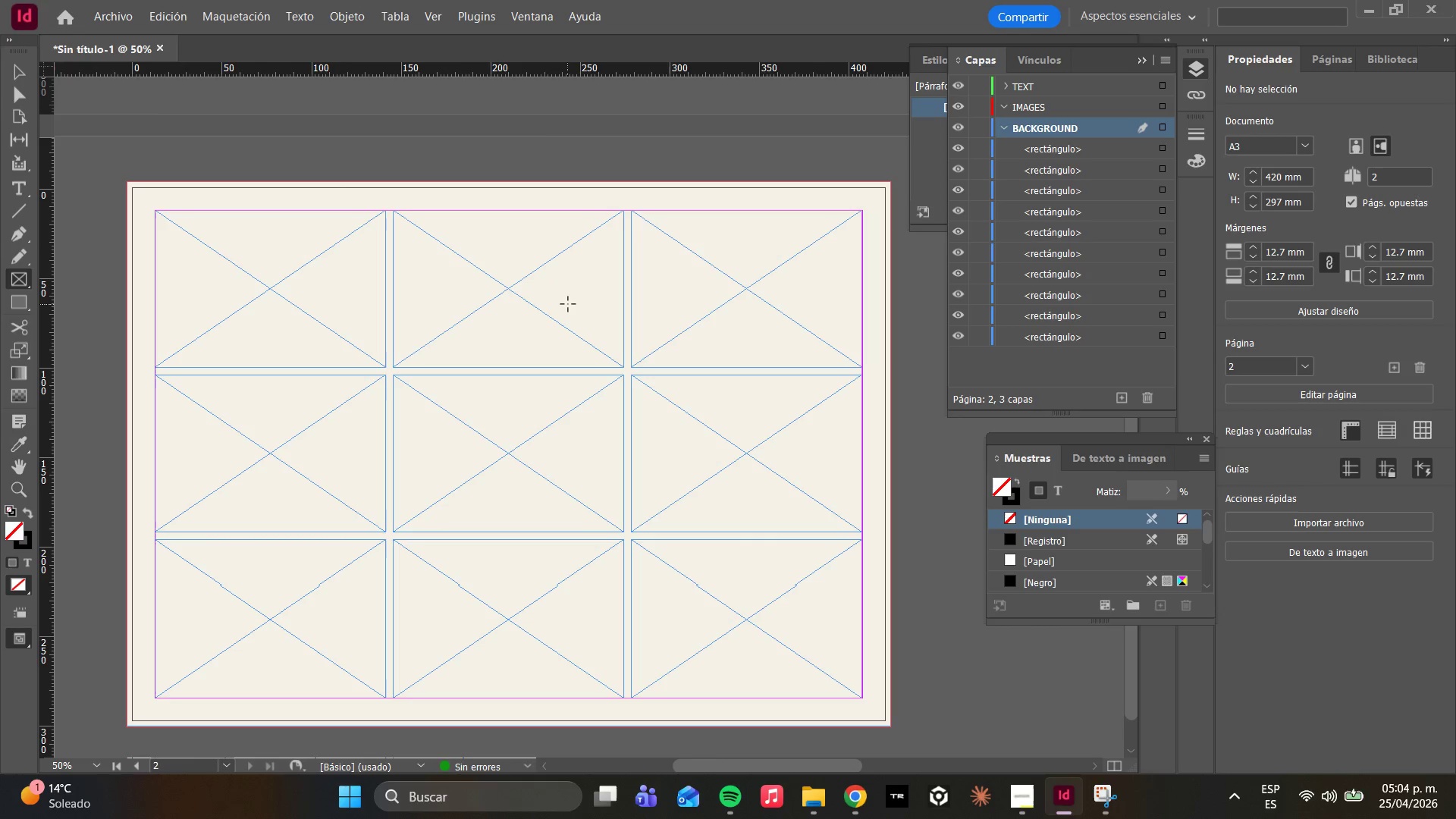 
key(Control+D)
 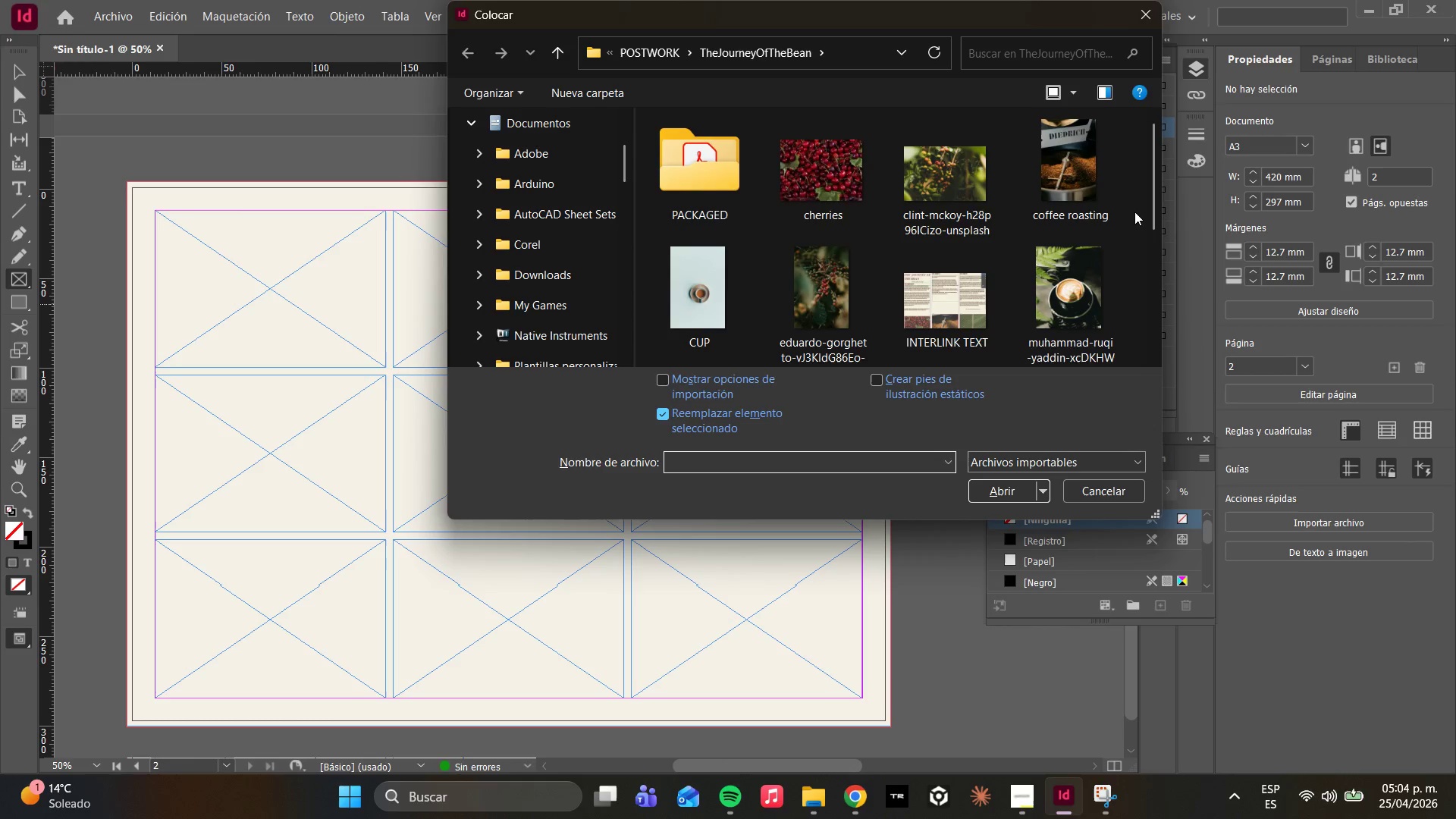 
wait(9.73)
 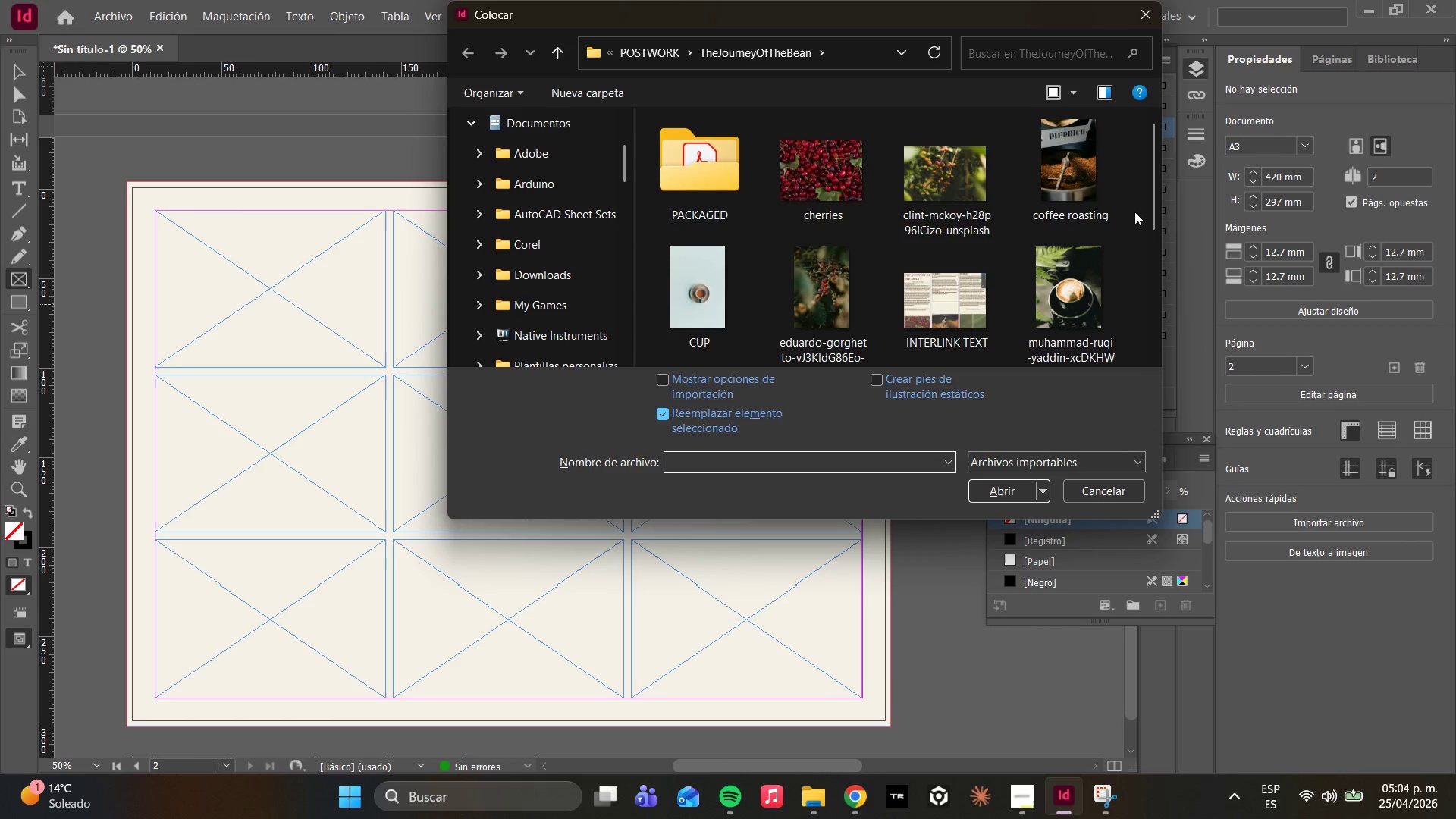 
left_click([661, 55])
 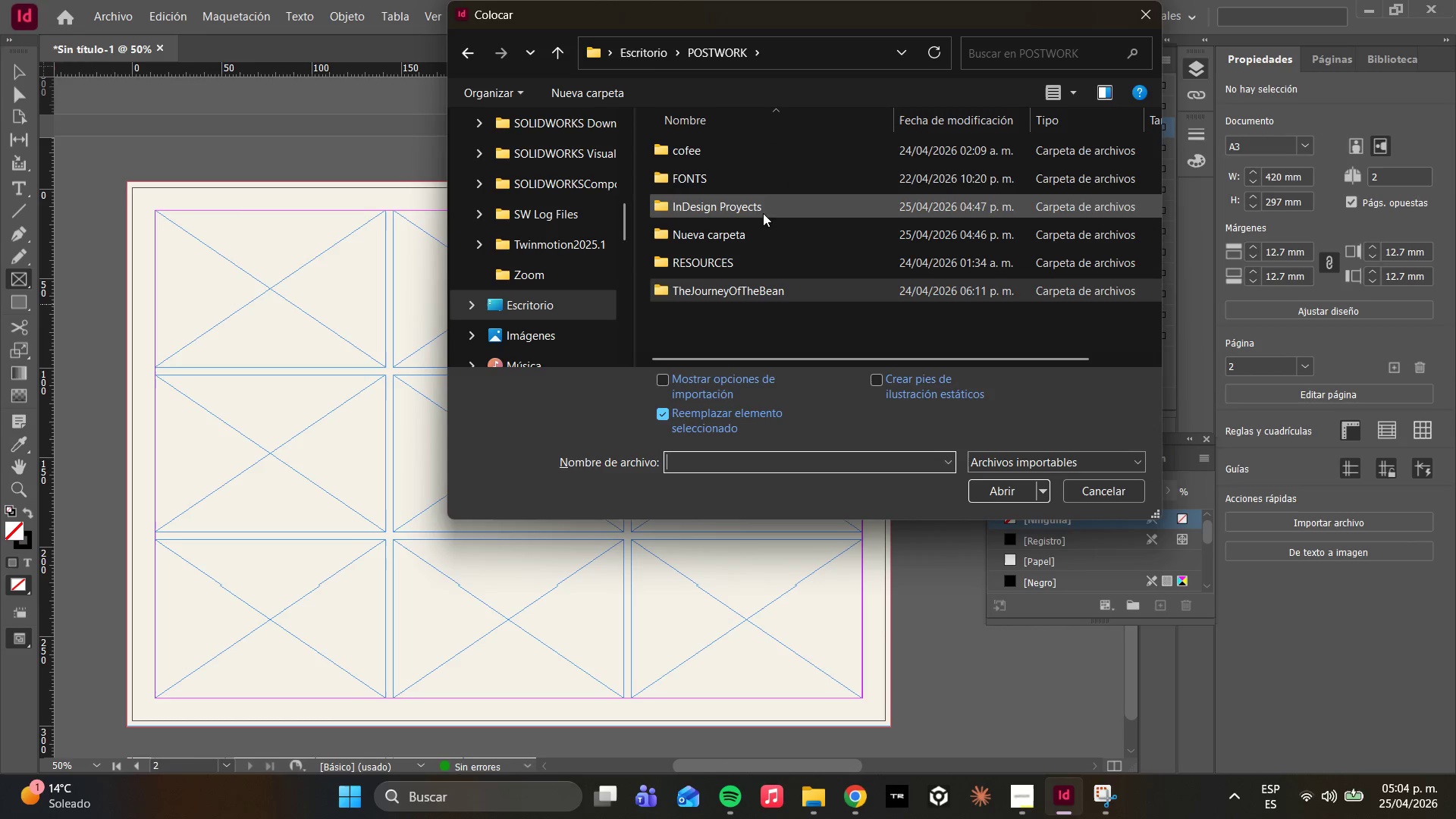 
double_click([758, 202])
 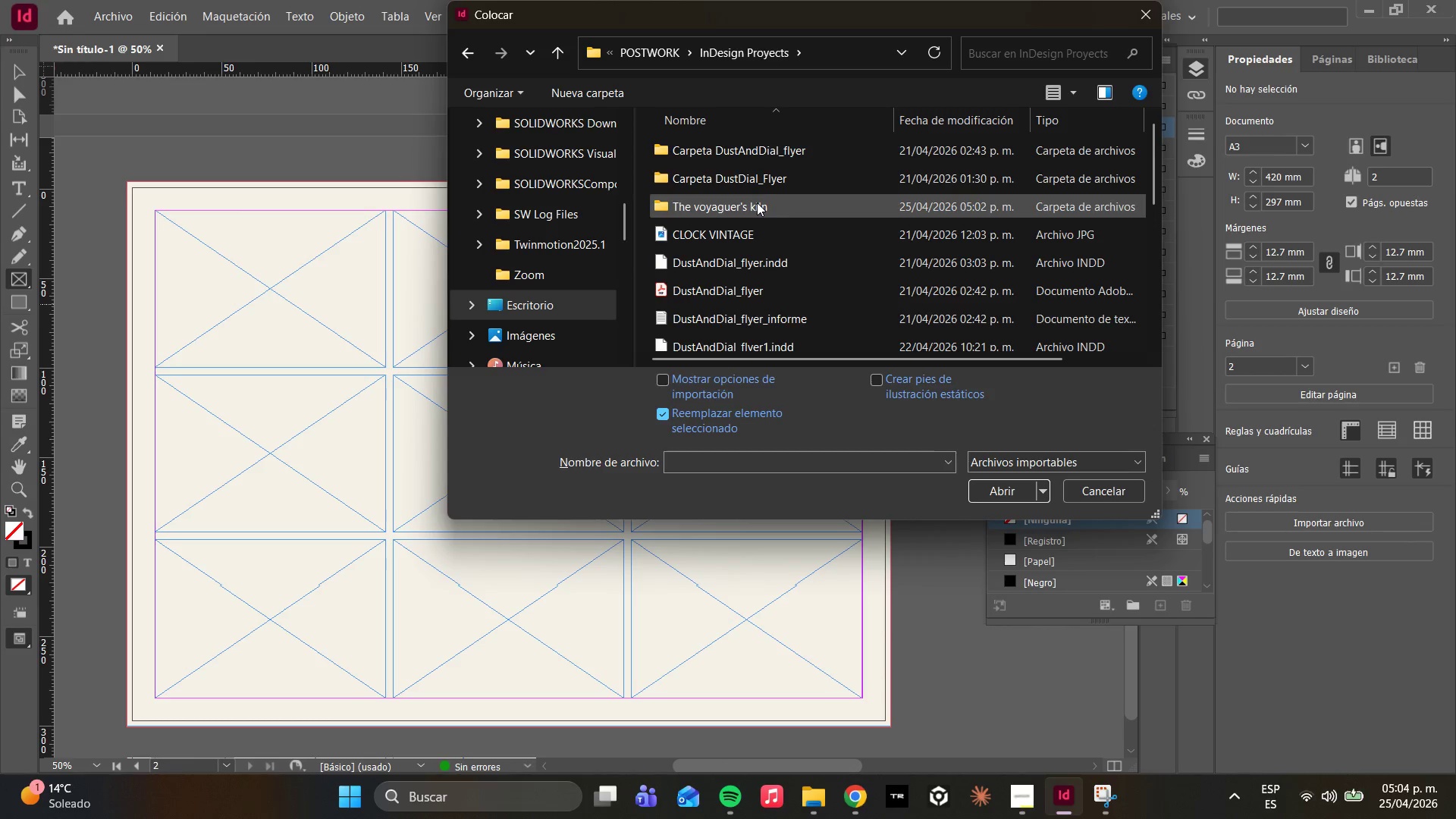 
double_click([757, 202])
 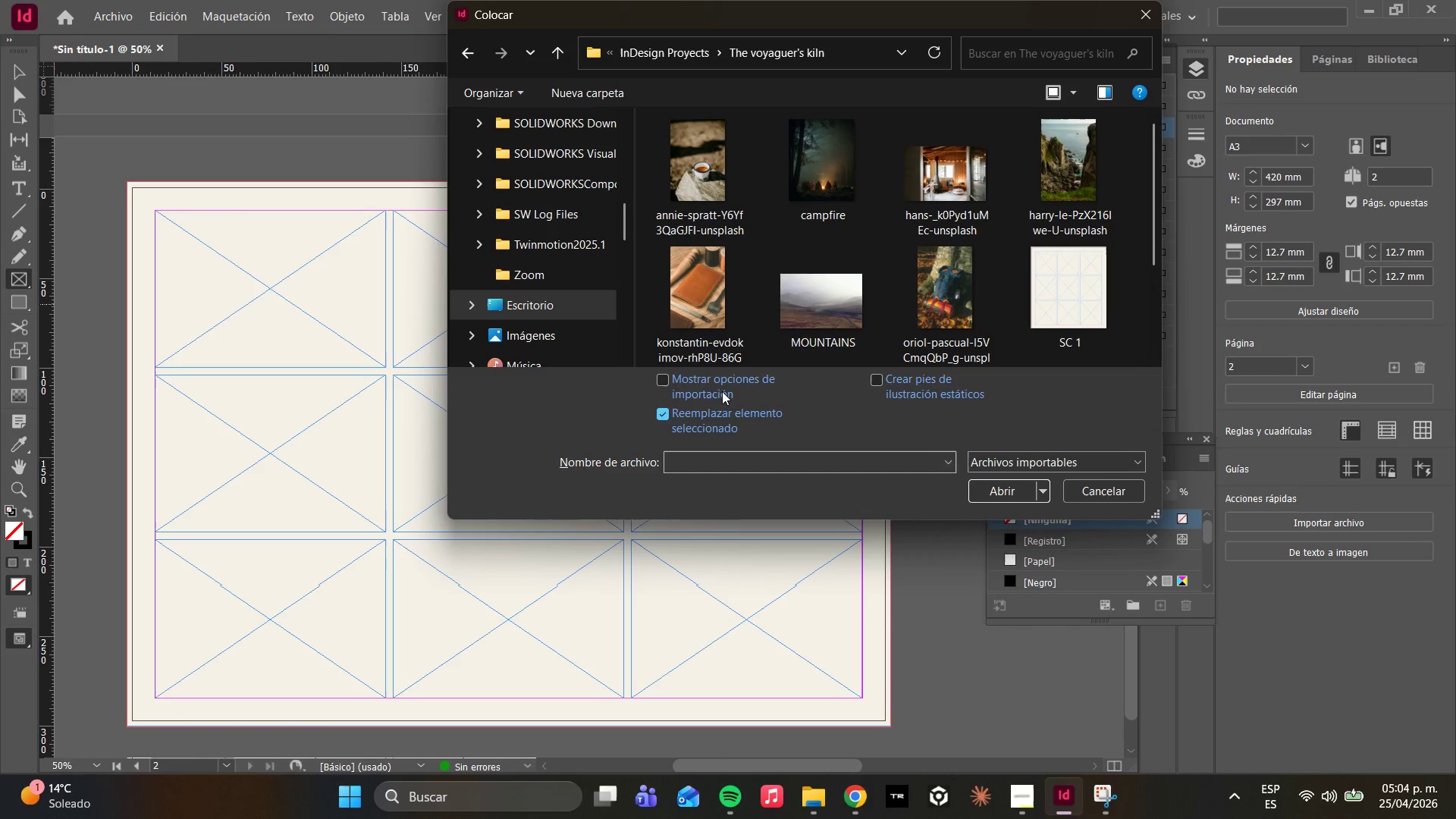 
mouse_move([790, 337])
 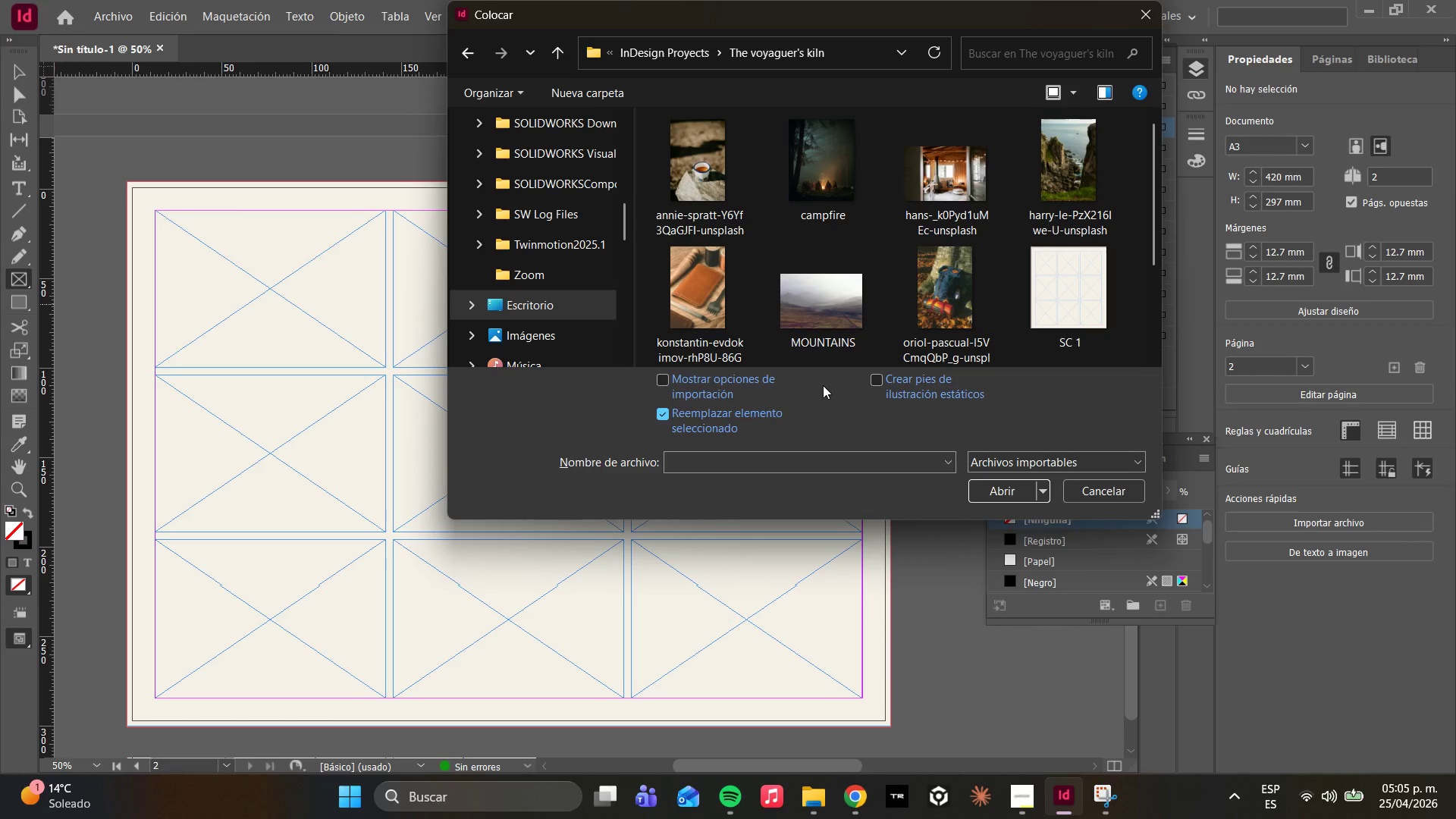 
wait(43.78)
 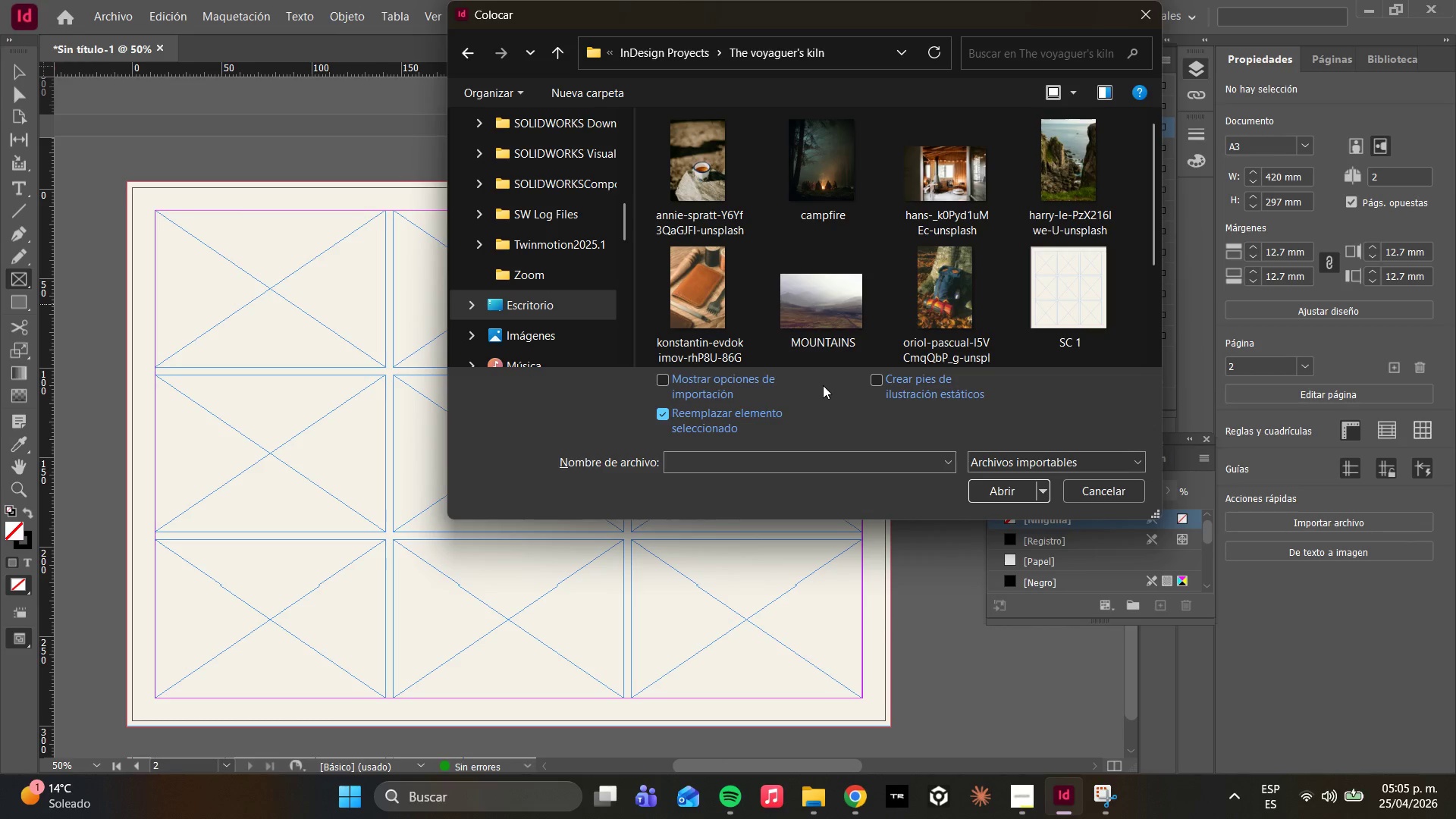 
left_click([811, 334])
 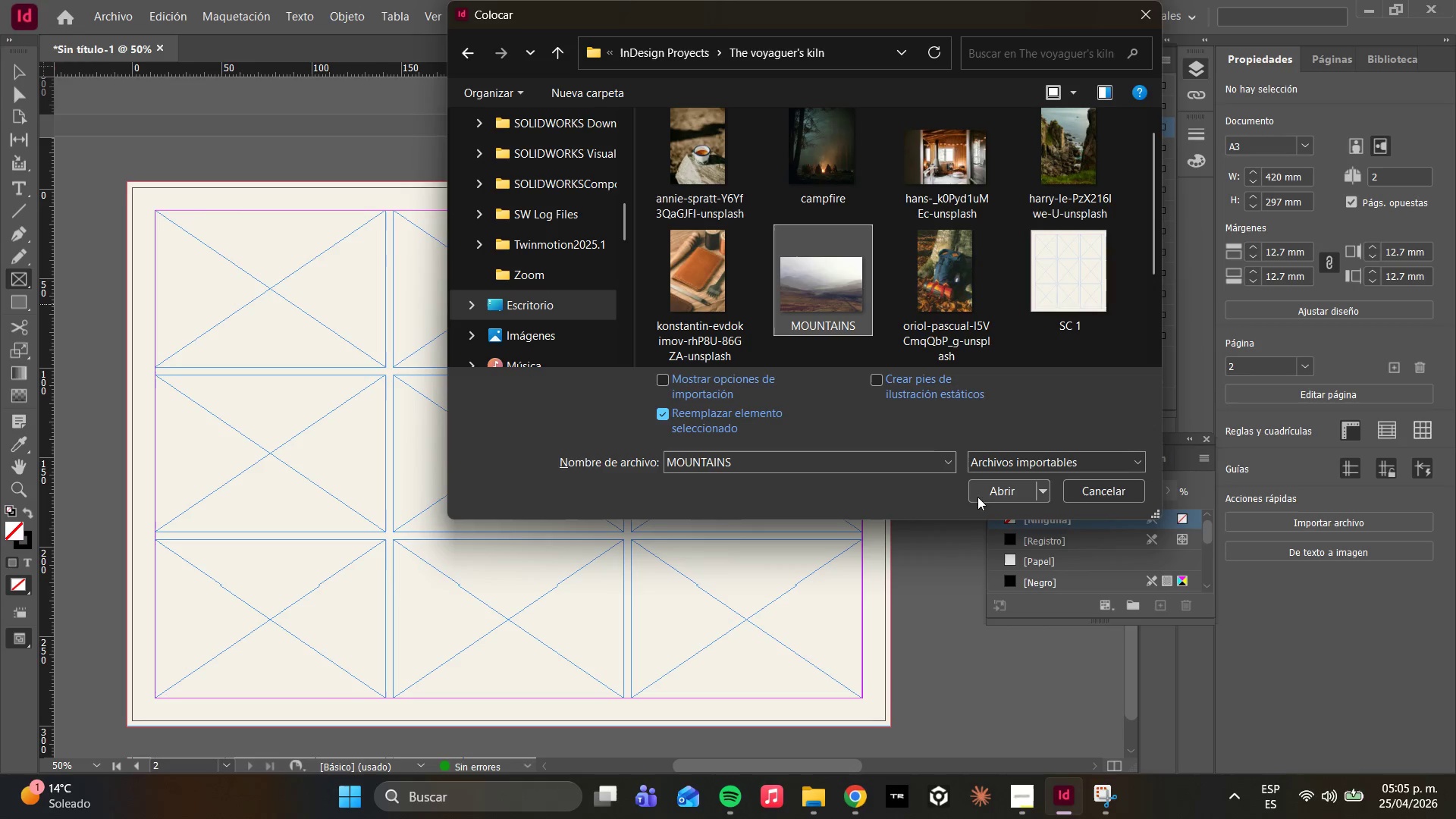 
wait(6.8)
 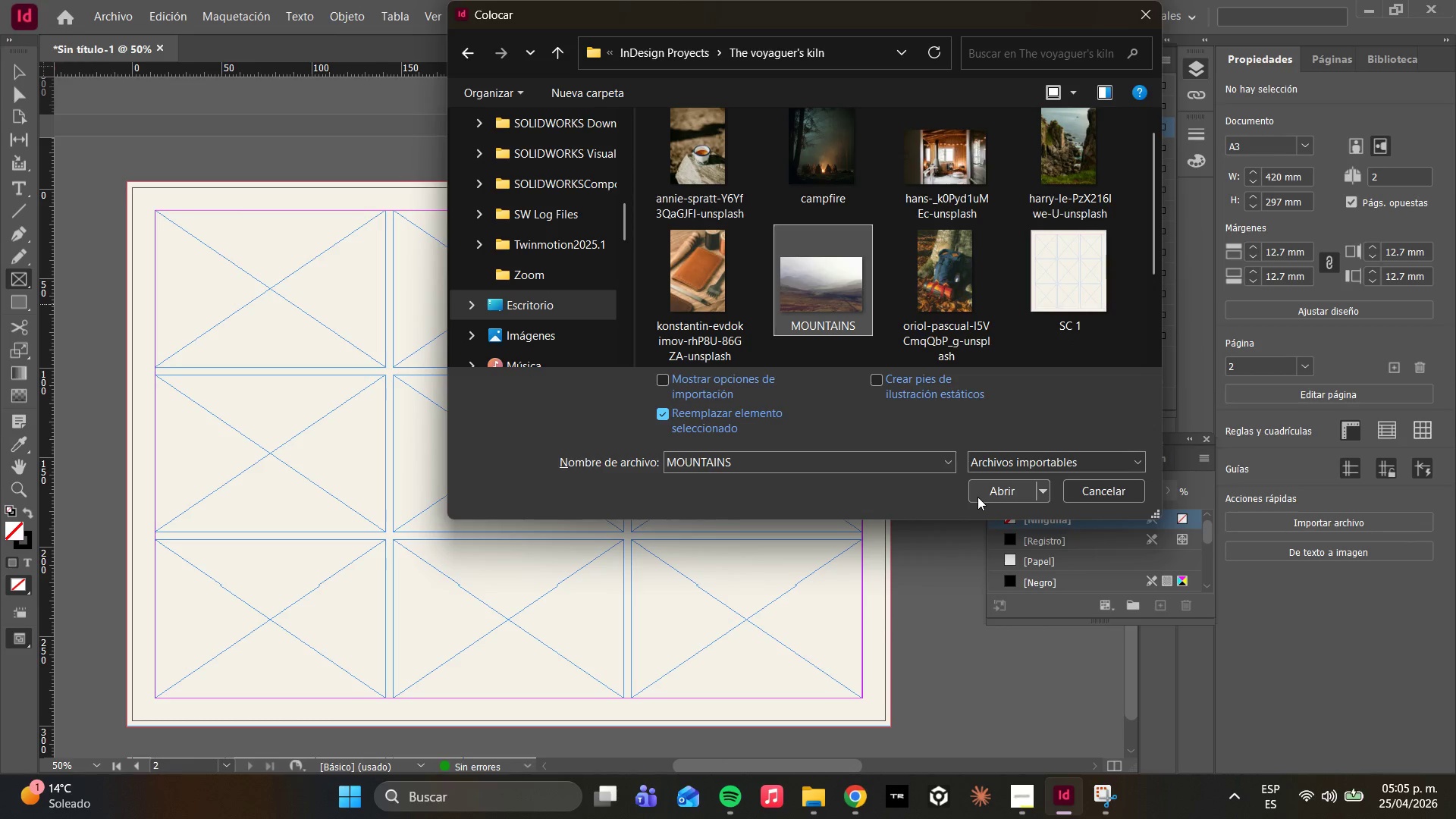 
left_click([981, 494])
 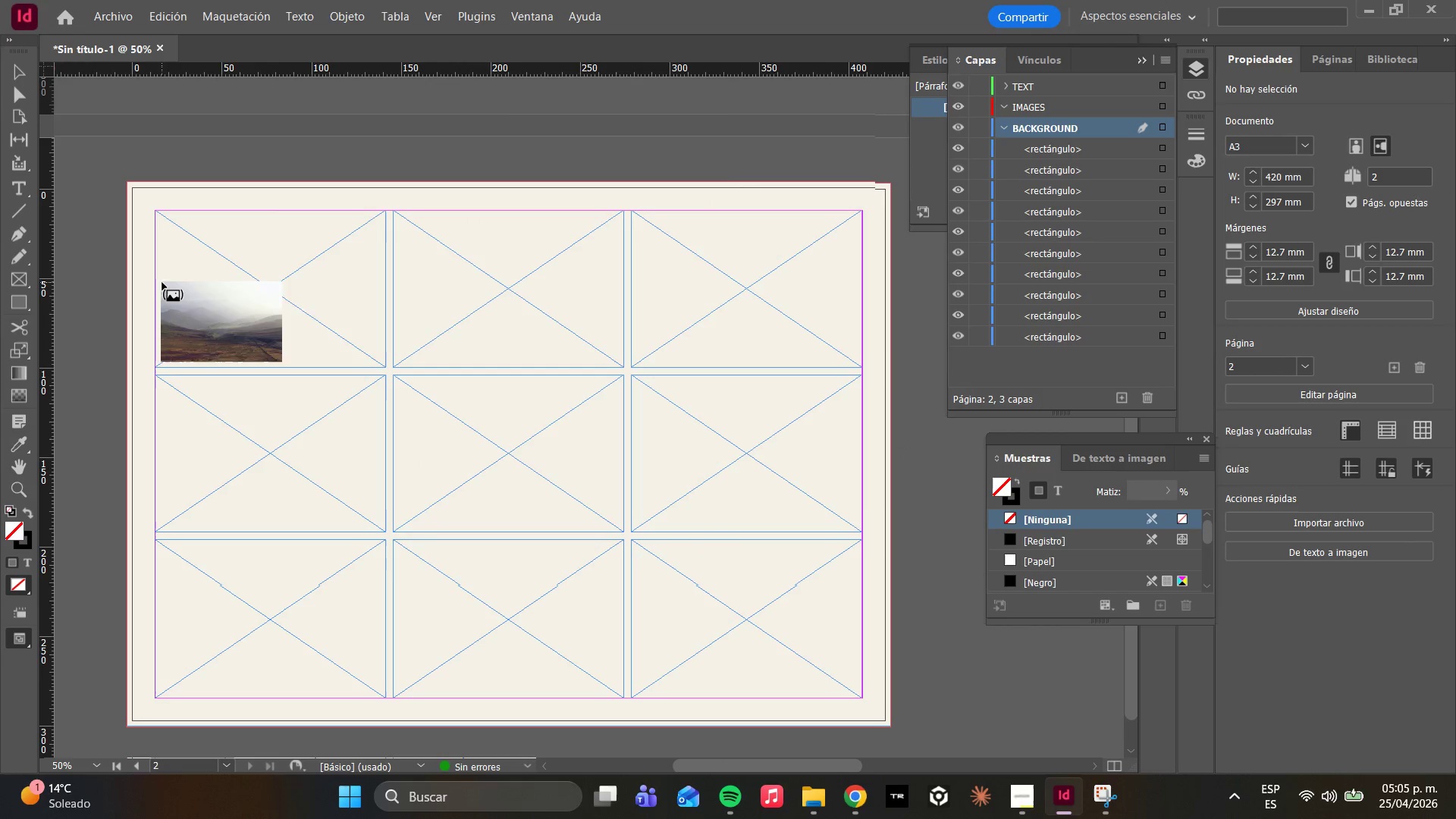 
left_click([257, 282])
 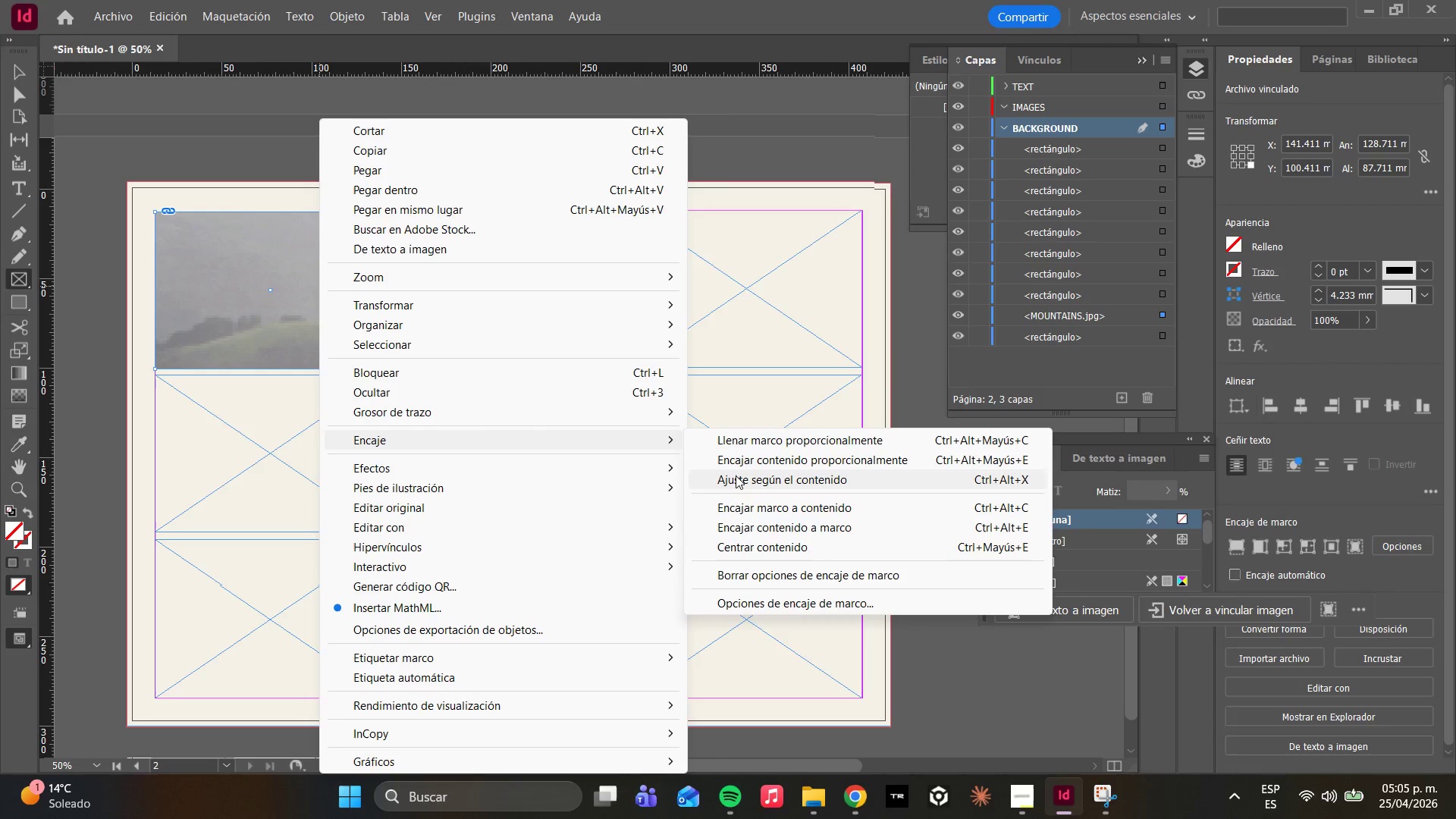 
left_click([736, 443])
 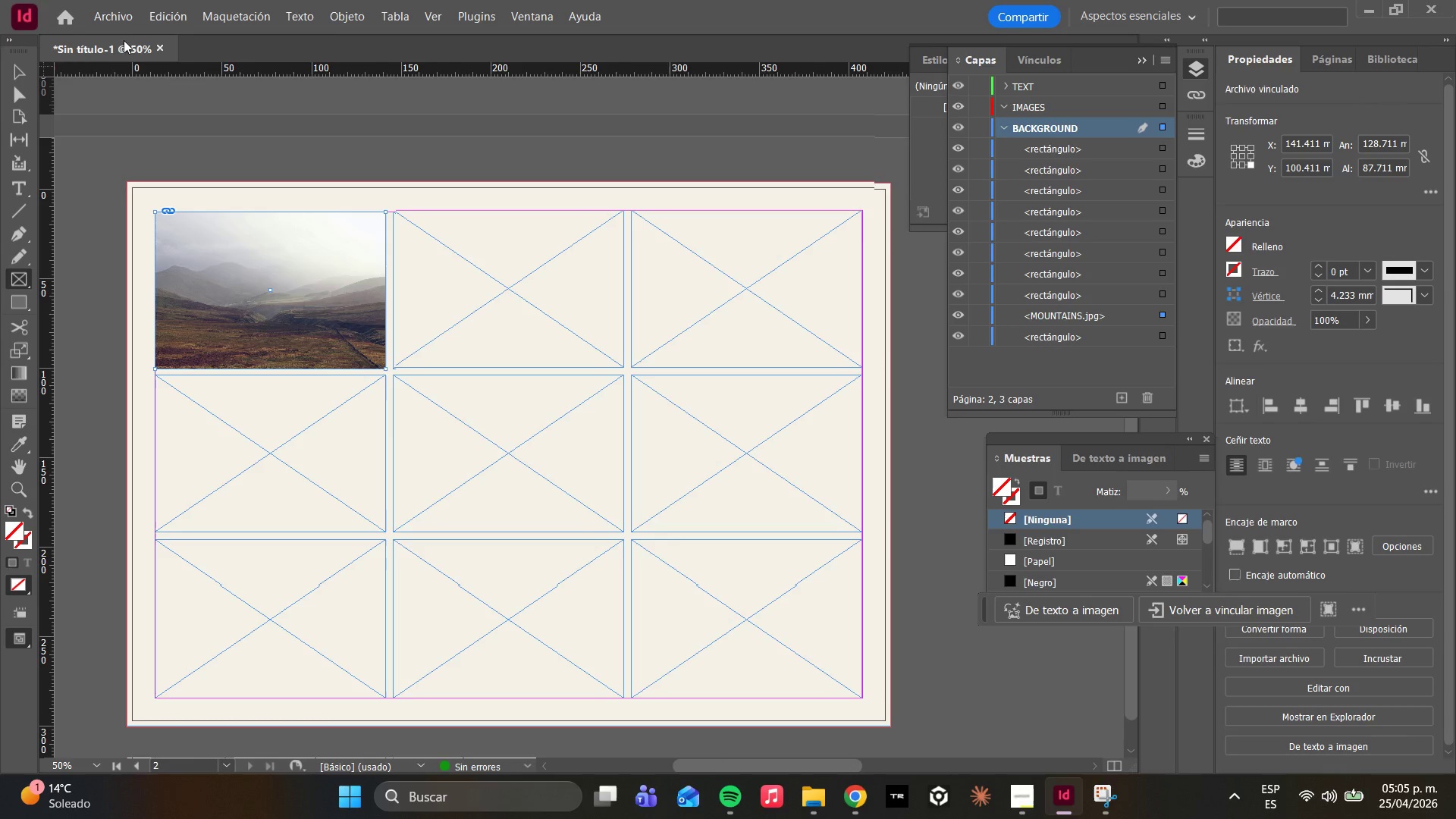 
wait(7.03)
 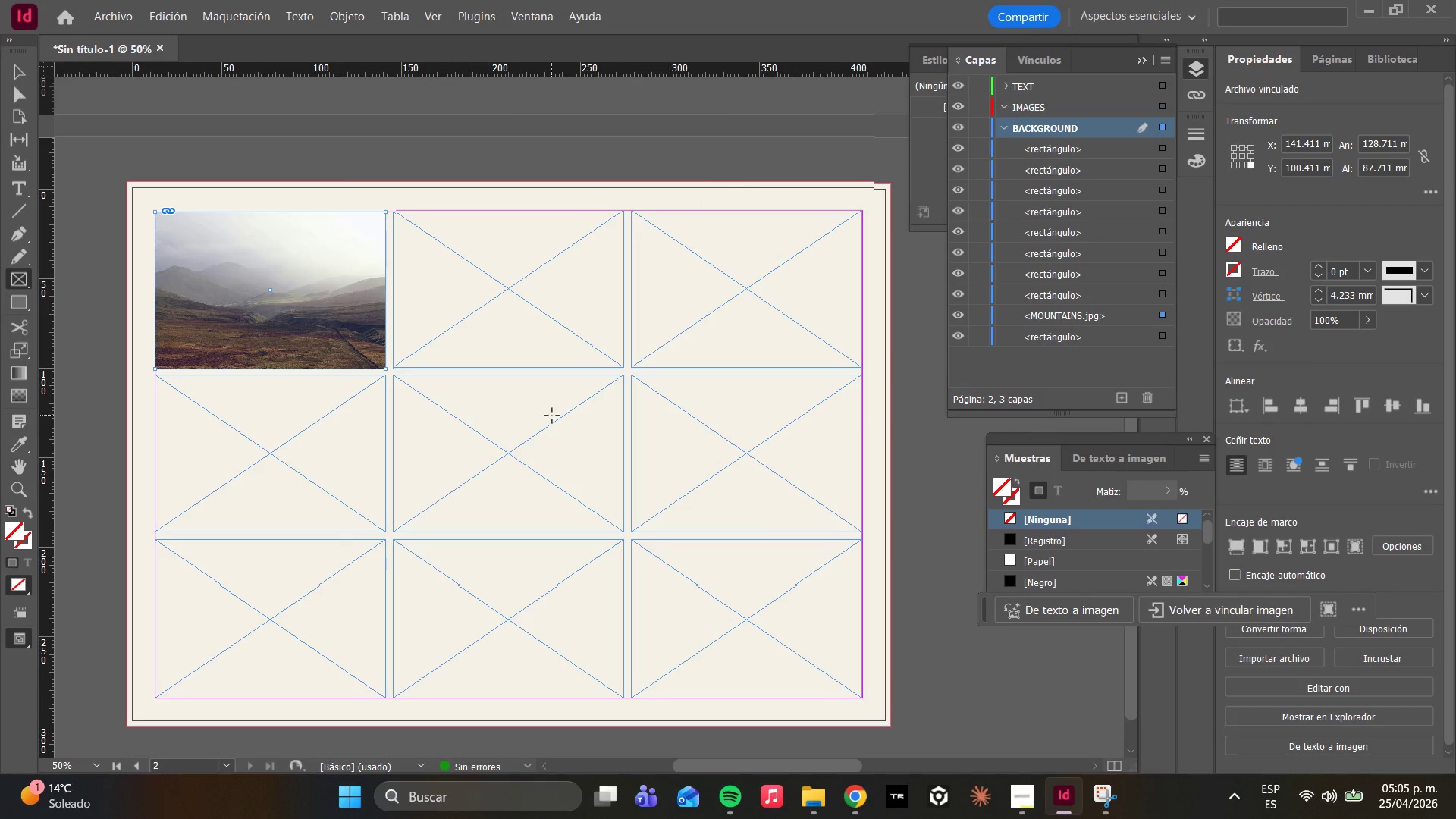 
key(Control+D)
 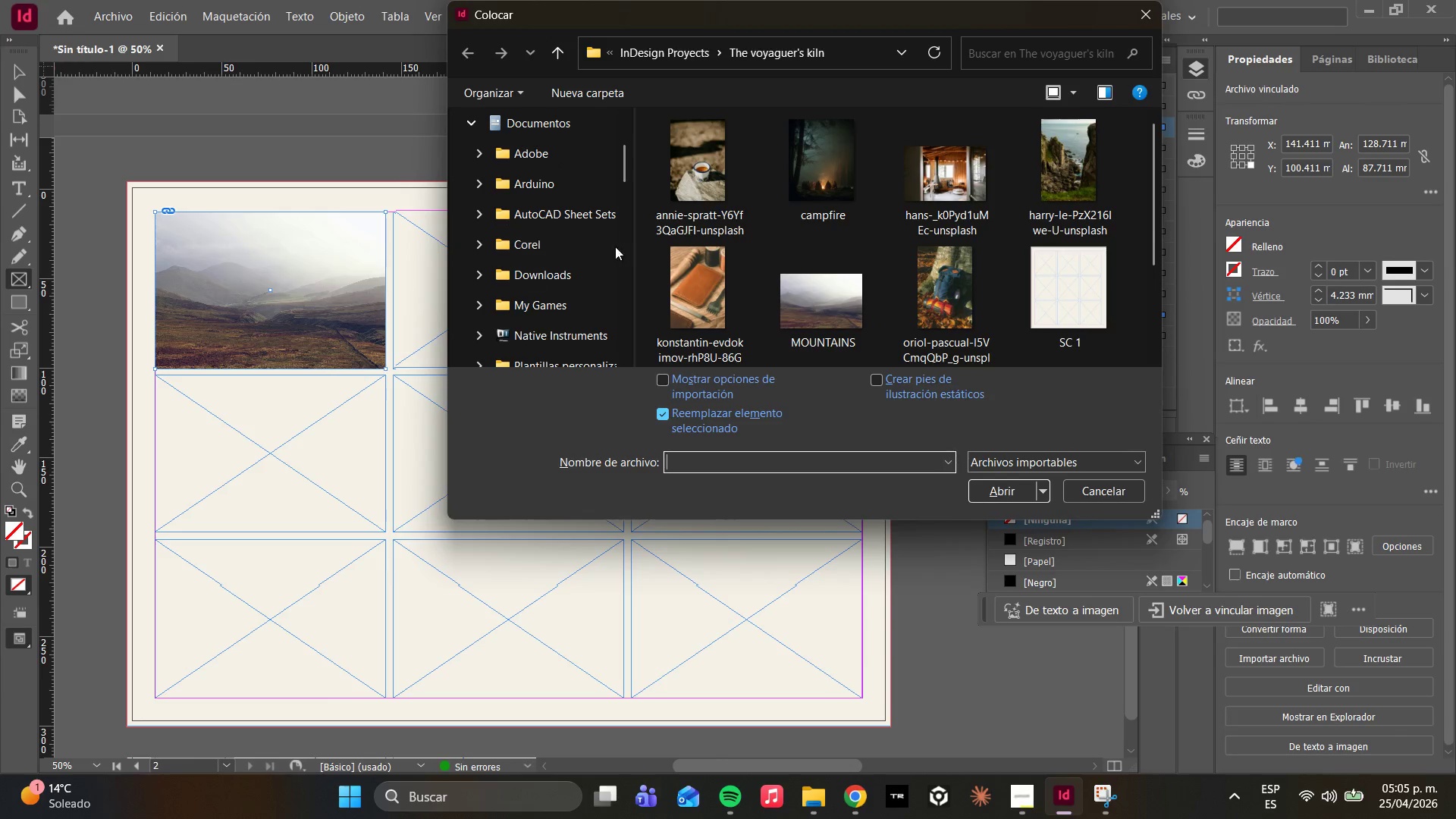 
mouse_move([936, 279])
 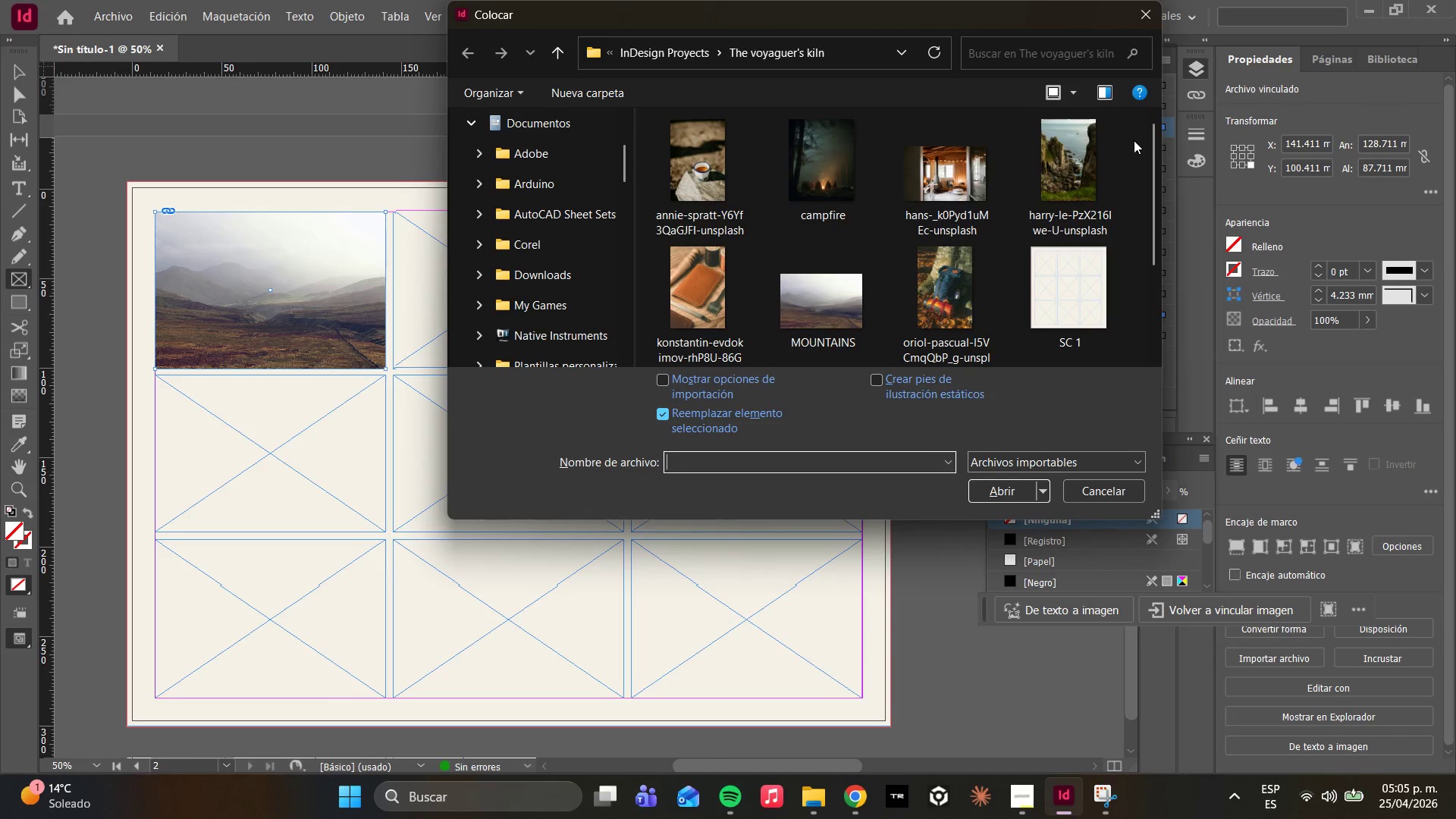 
left_click([956, 156])
 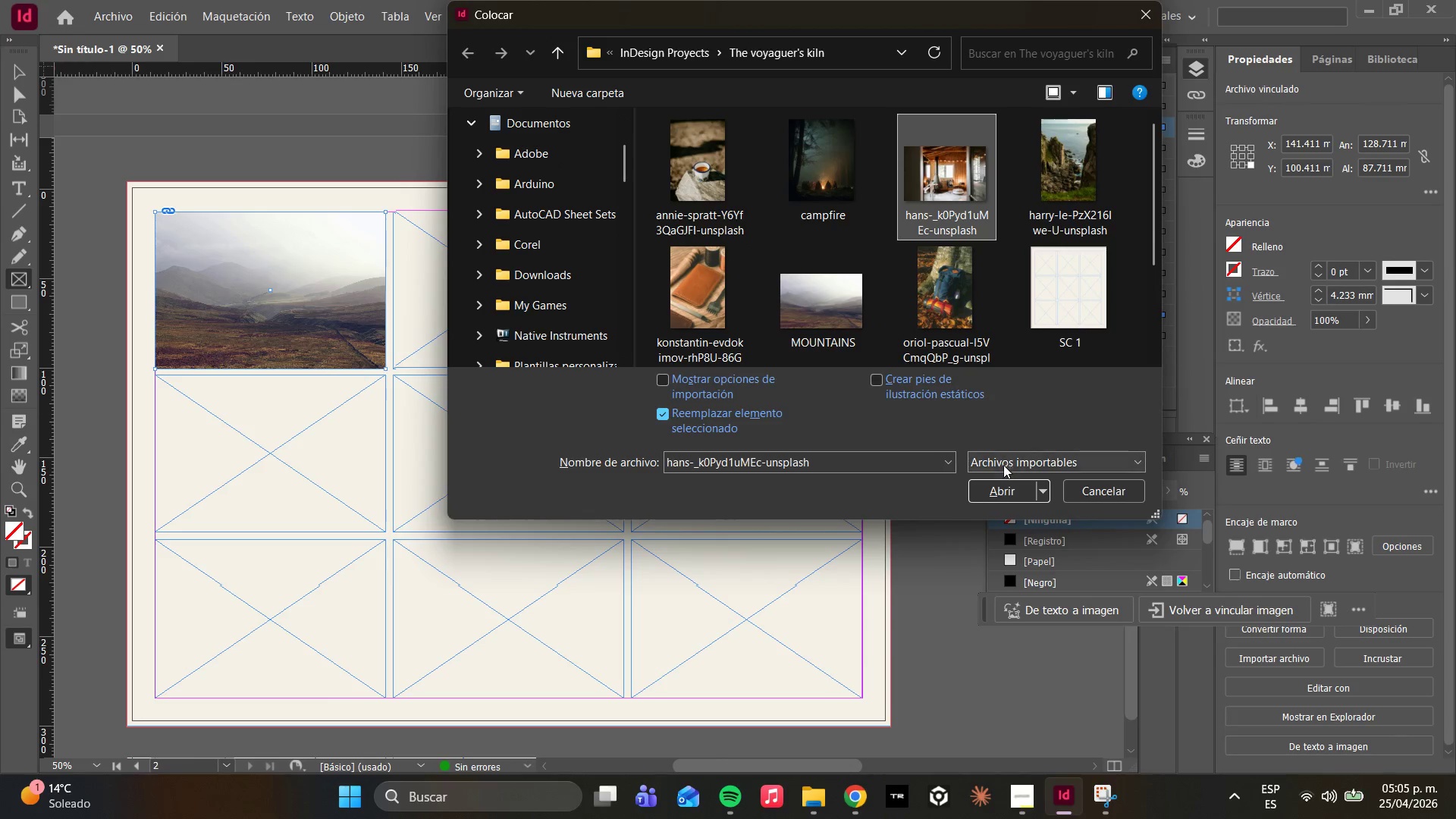 
mouse_move([963, 480])
 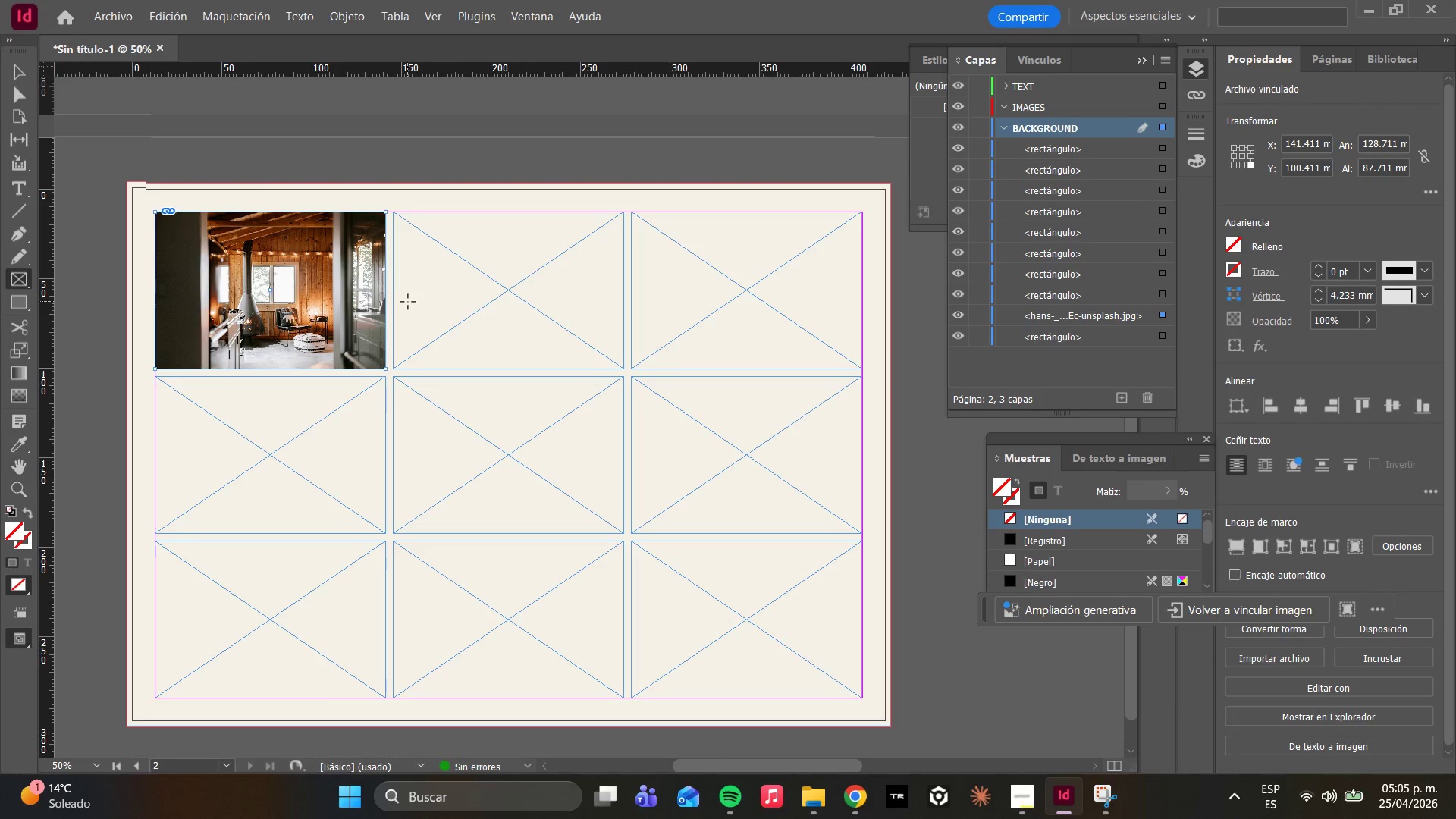 
key(Control+ControlLeft)
 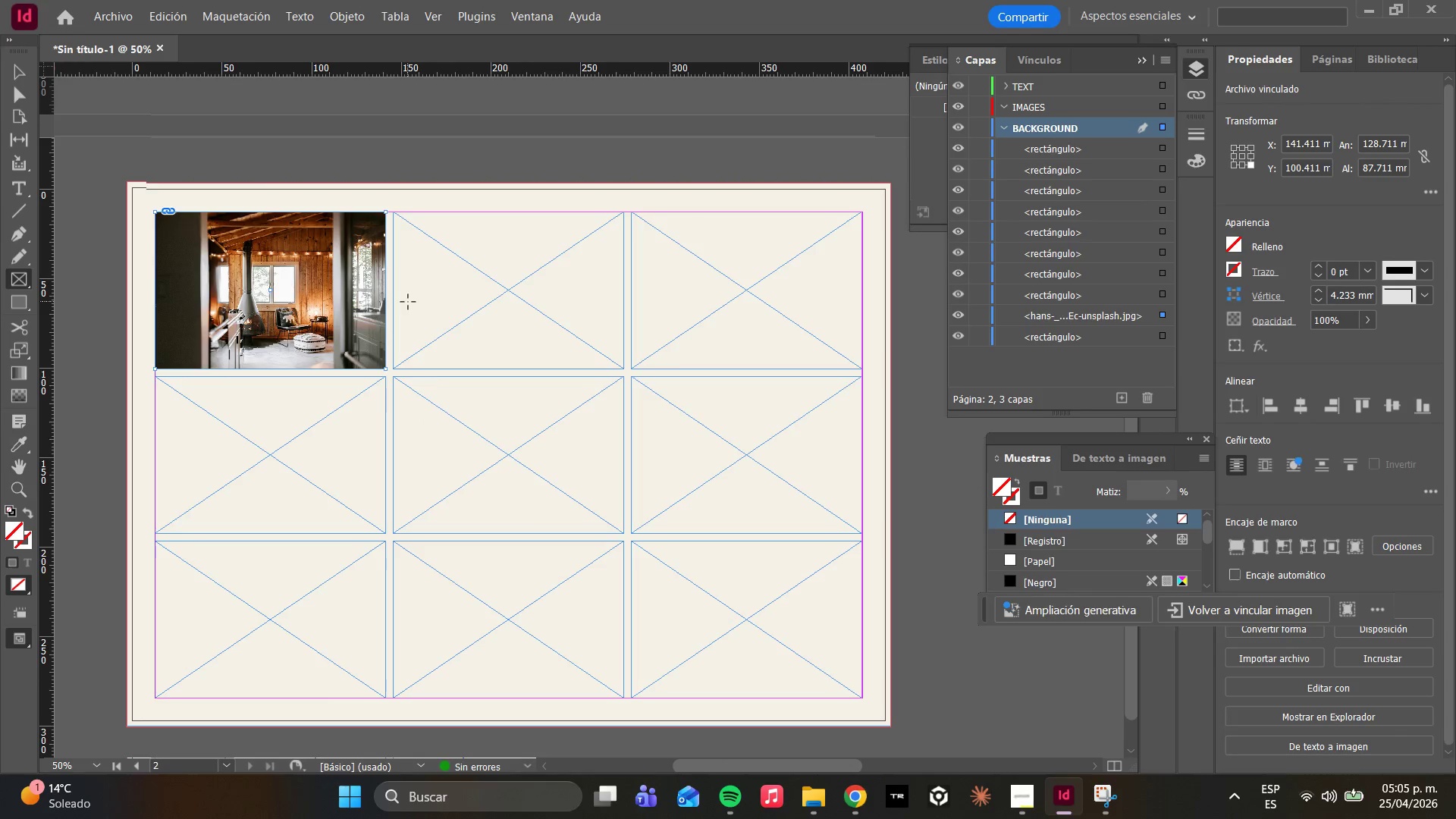 
key(Control+Z)
 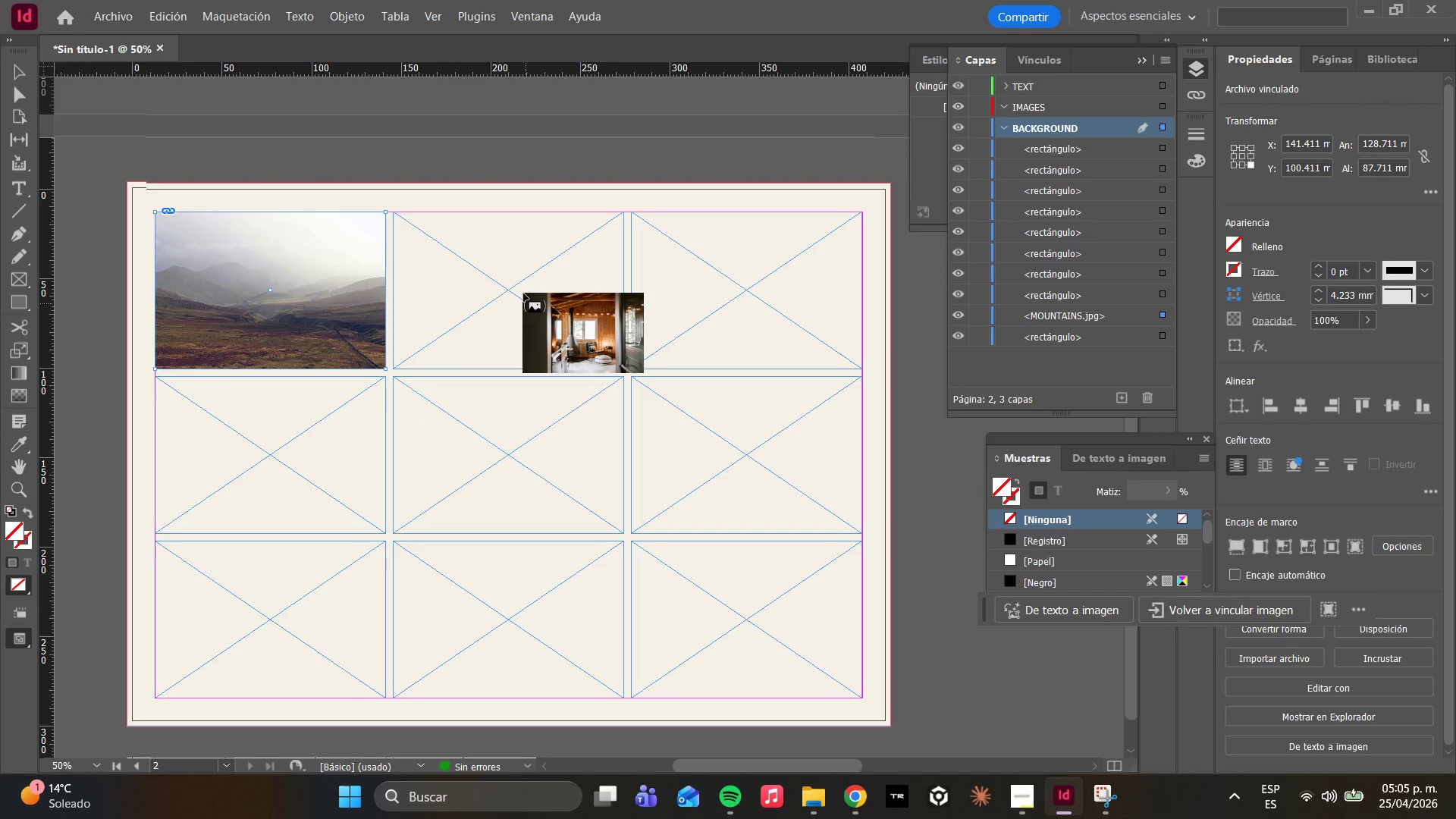 
left_click([475, 256])
 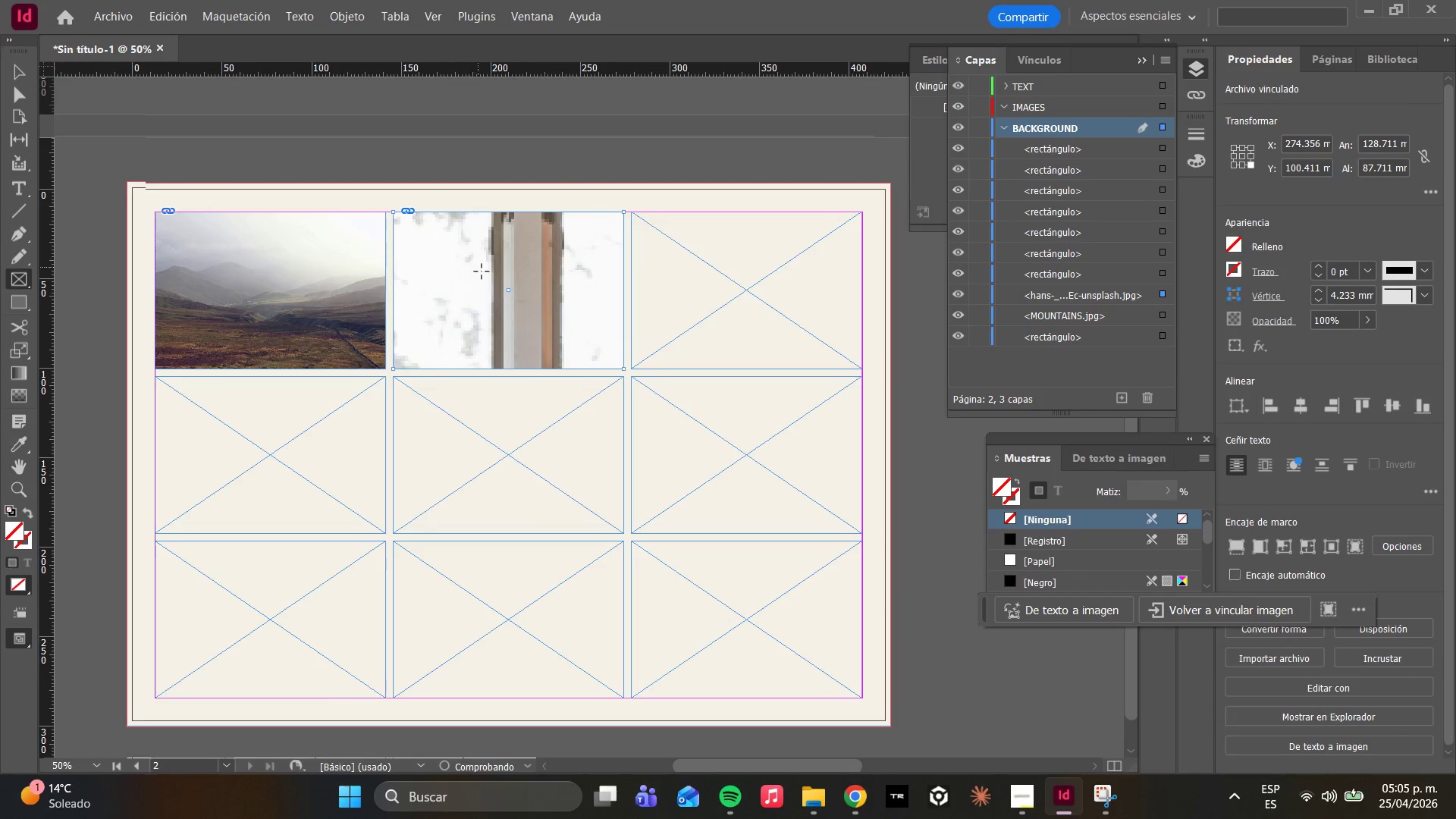 
right_click([482, 272])
 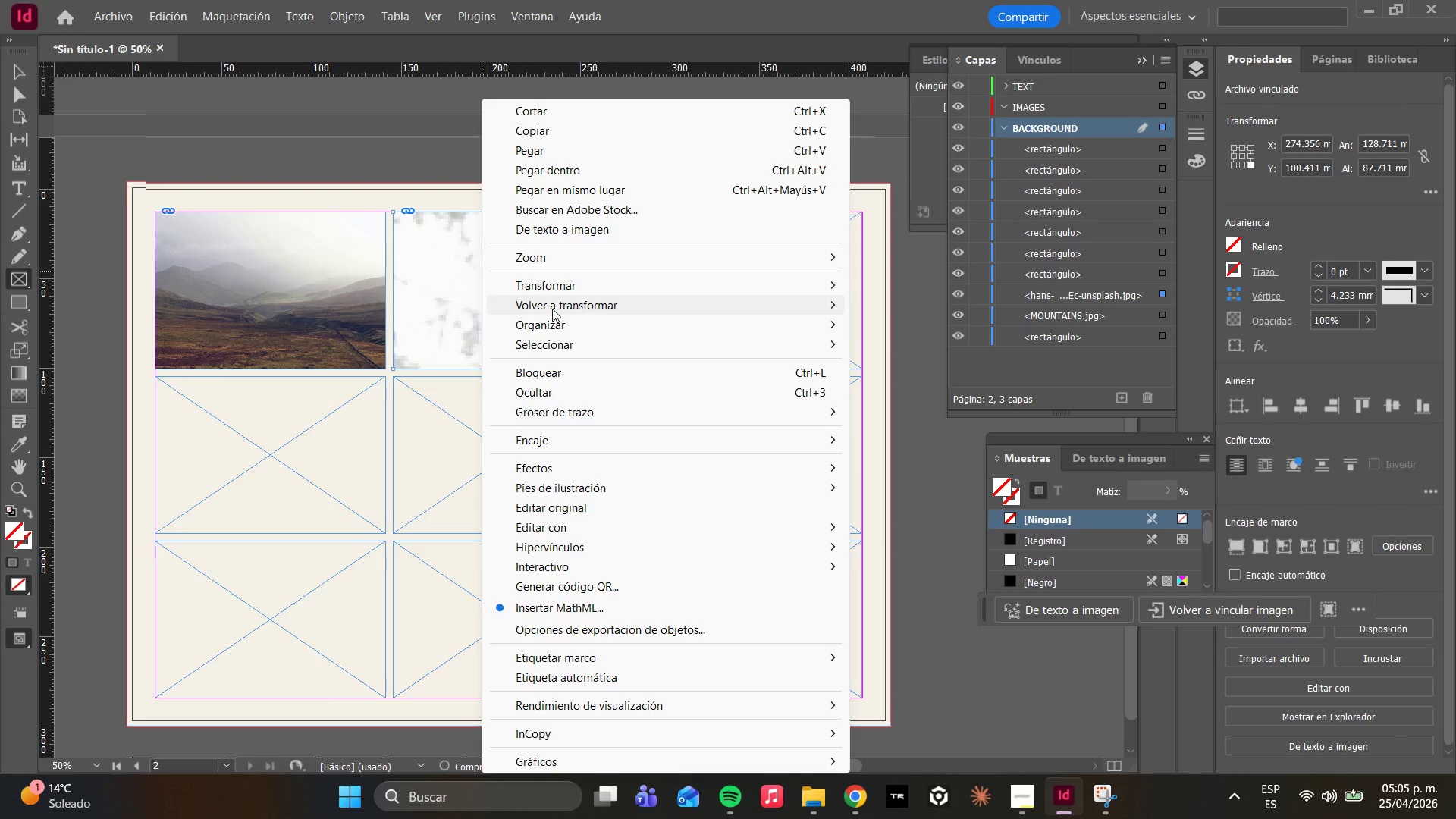 
left_click([538, 438])
 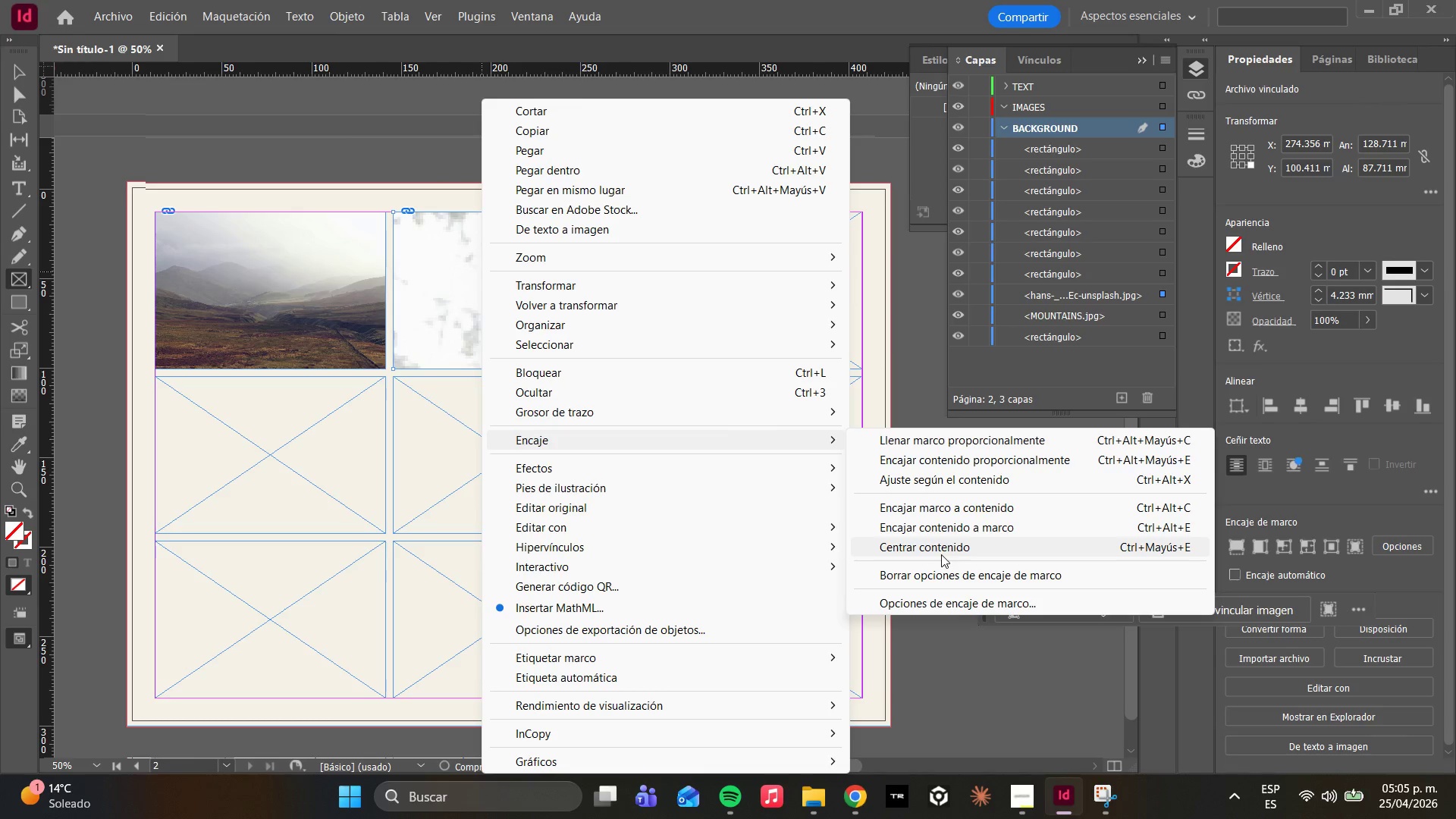 
left_click([895, 448])
 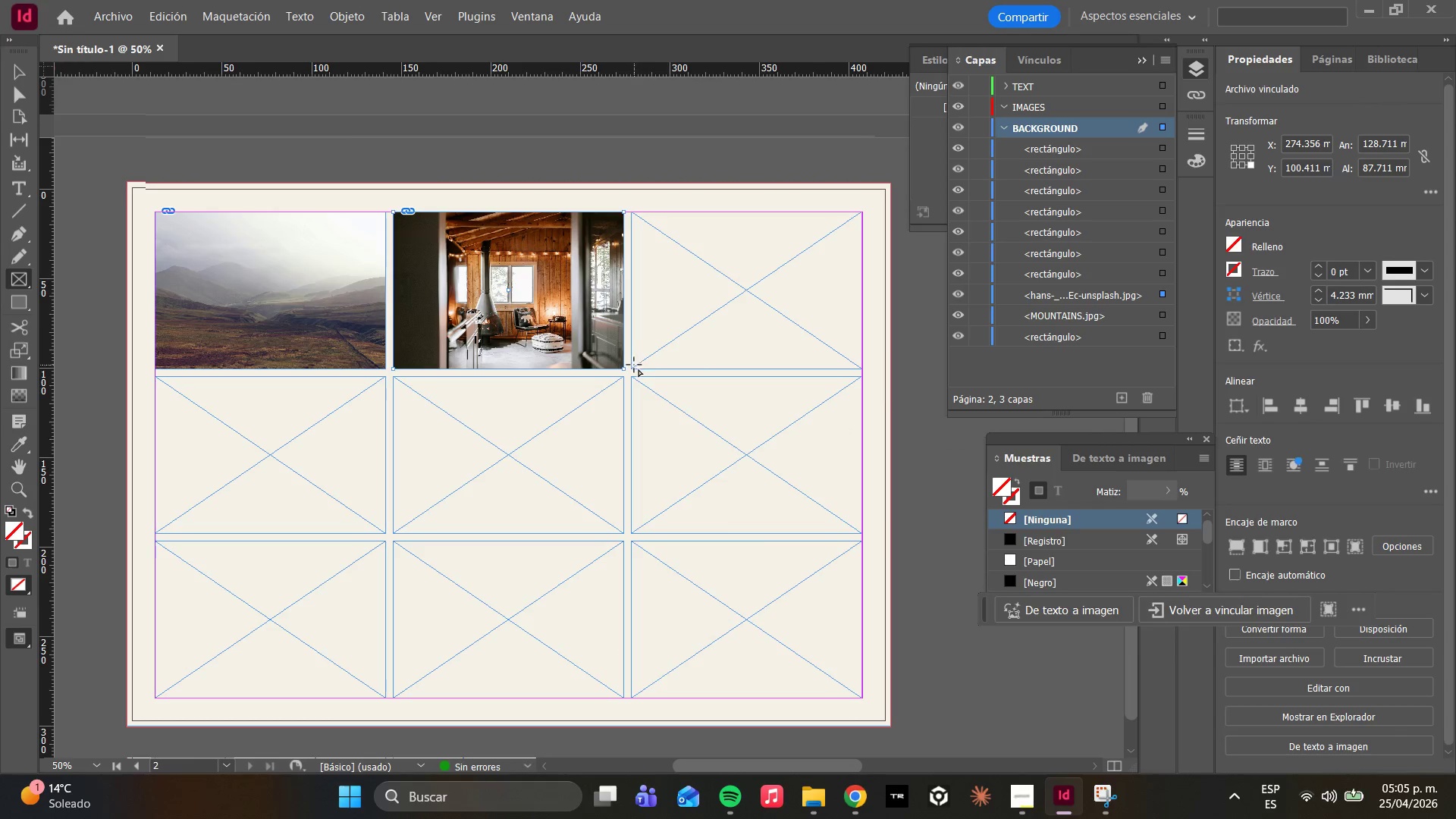 
wait(6.03)
 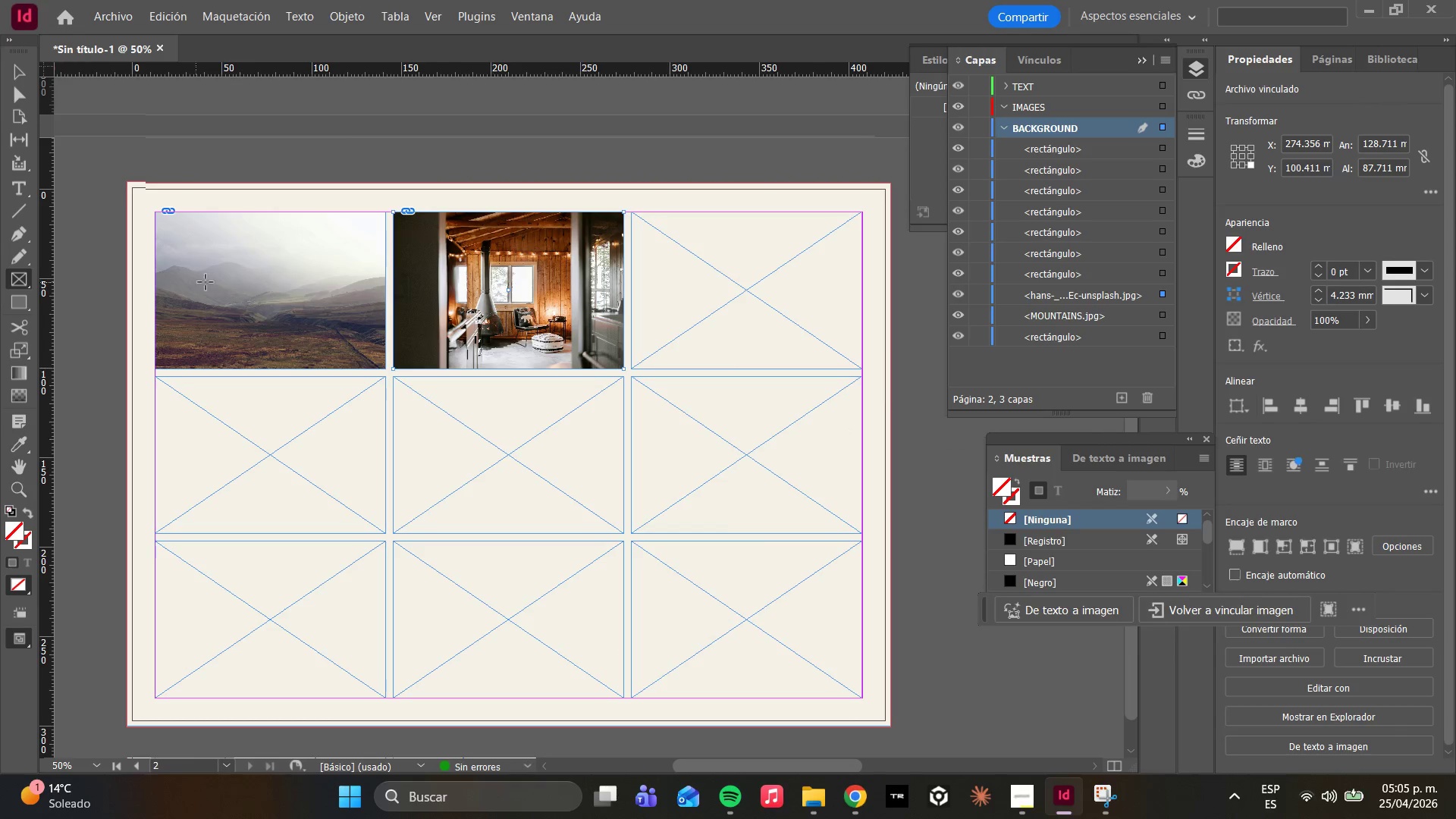 
key(Control+ControlLeft)
 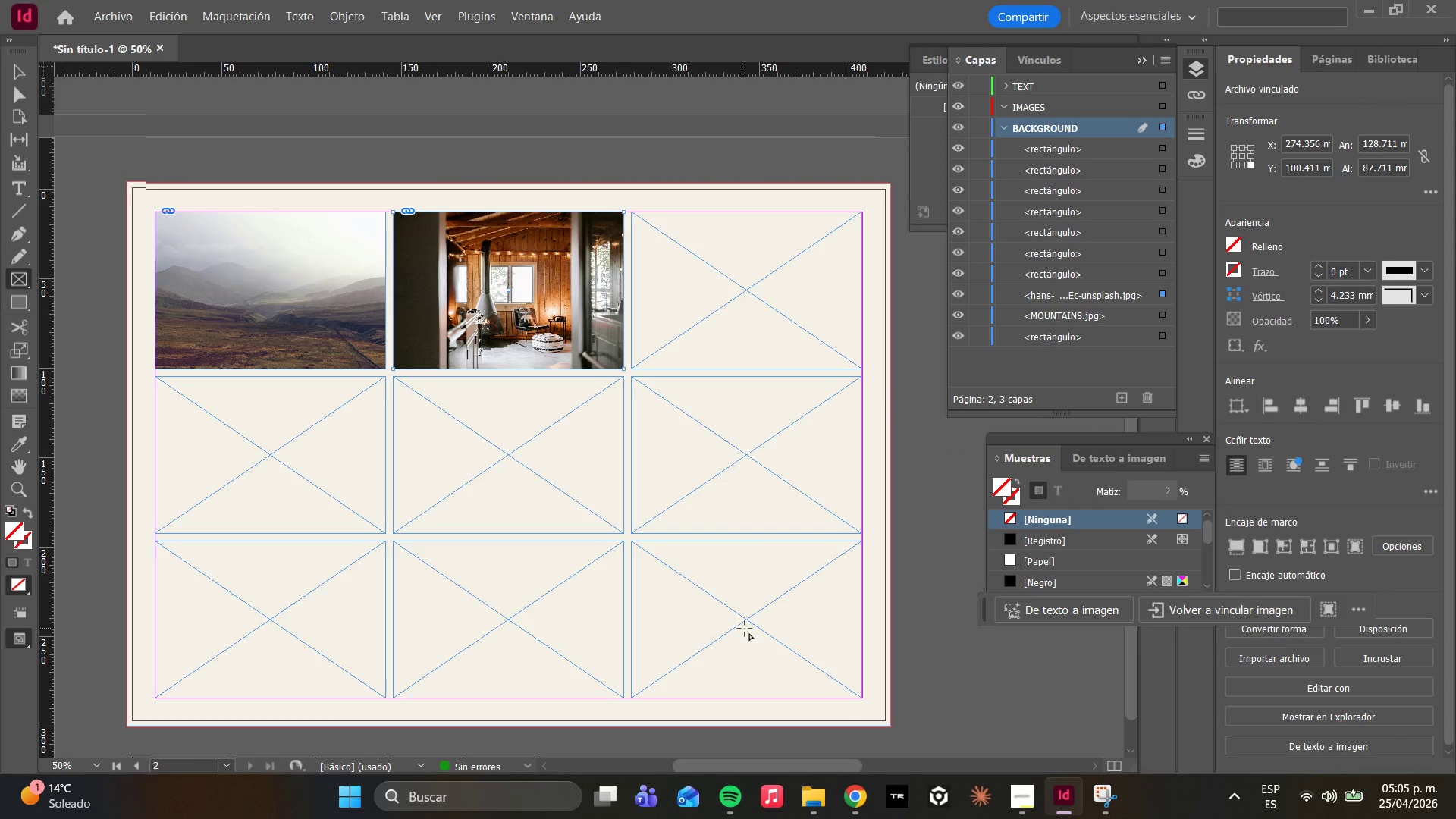 
key(Control+F)
 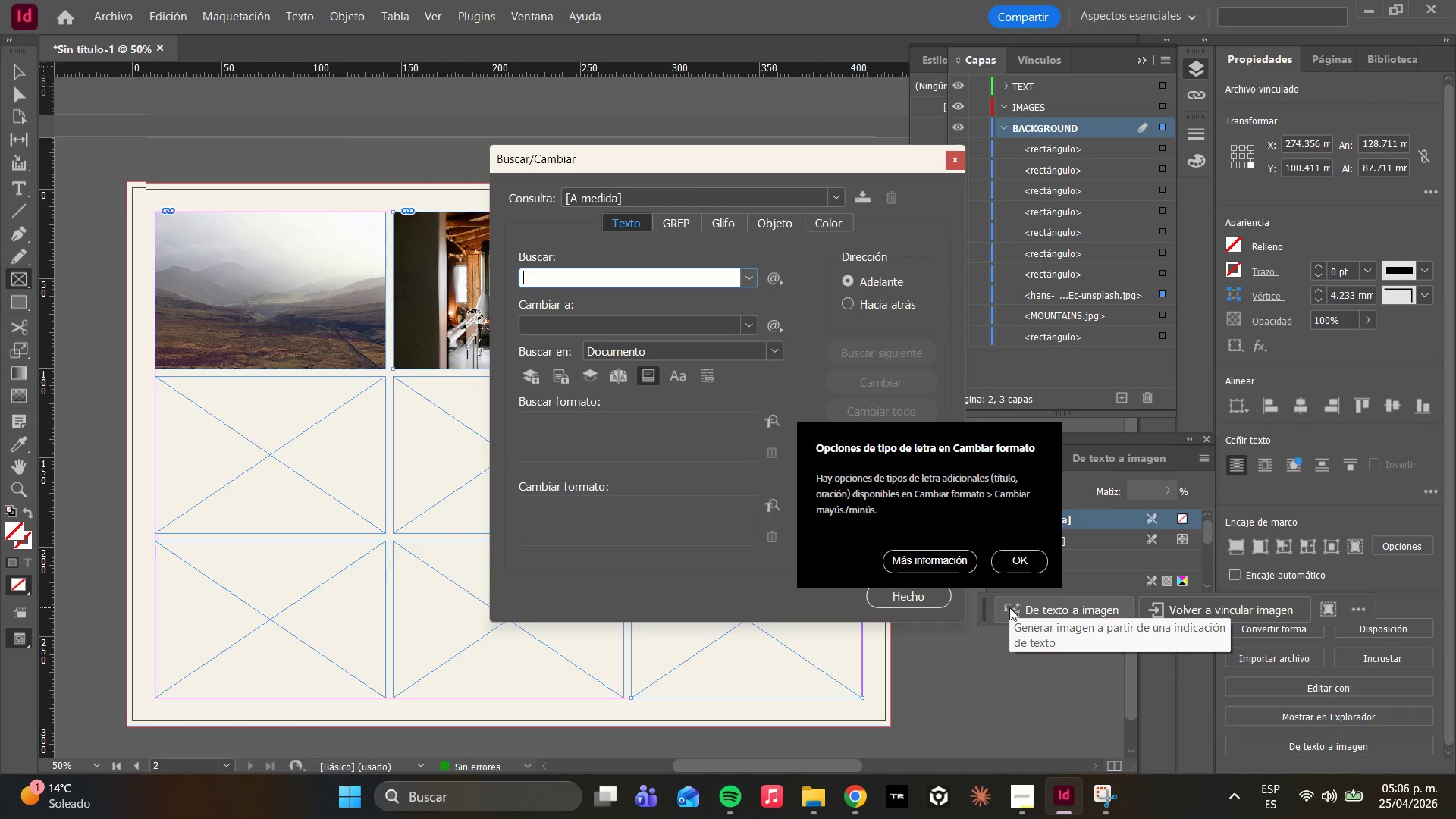 
wait(26.8)
 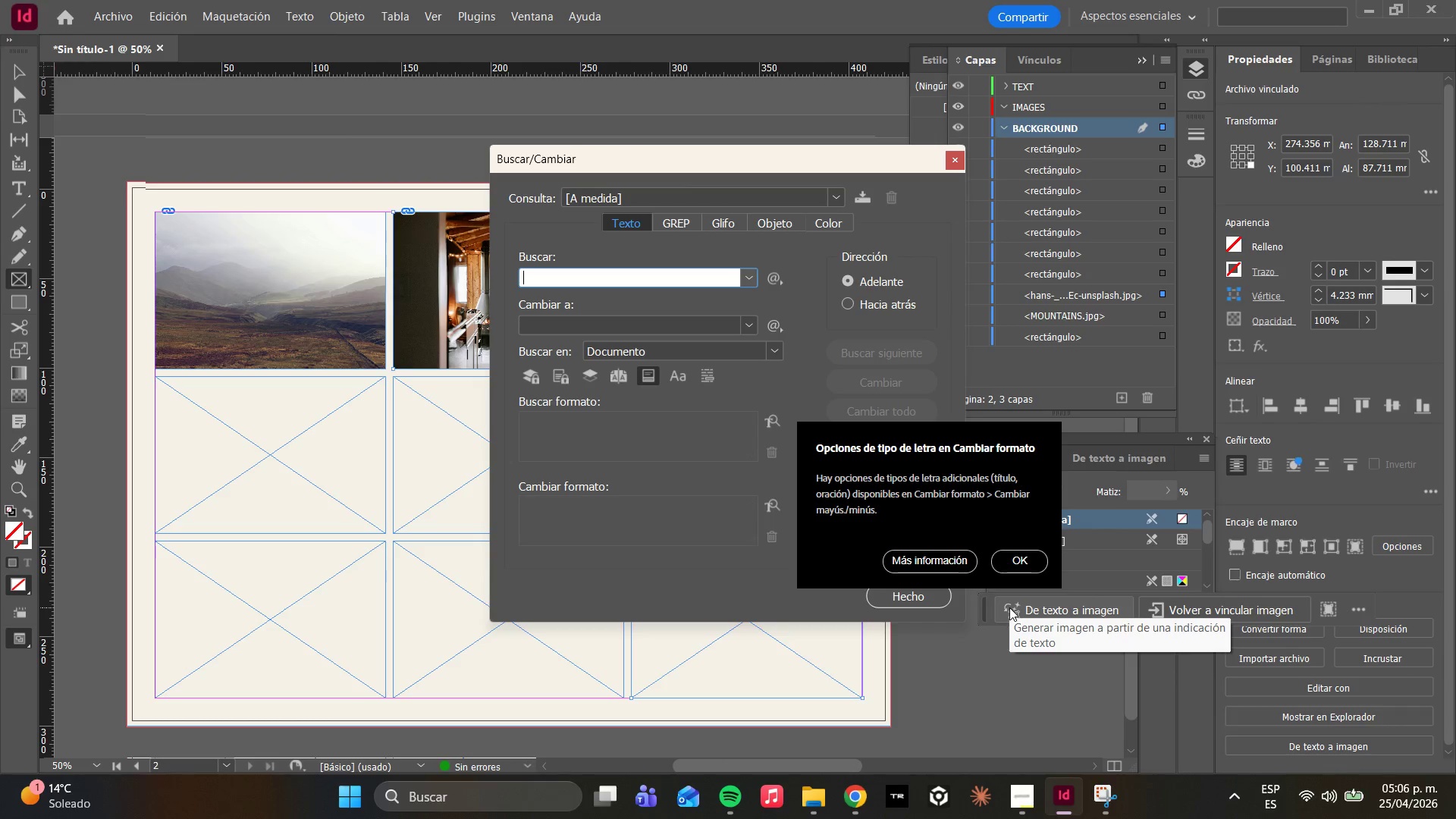 
left_click([1012, 564])
 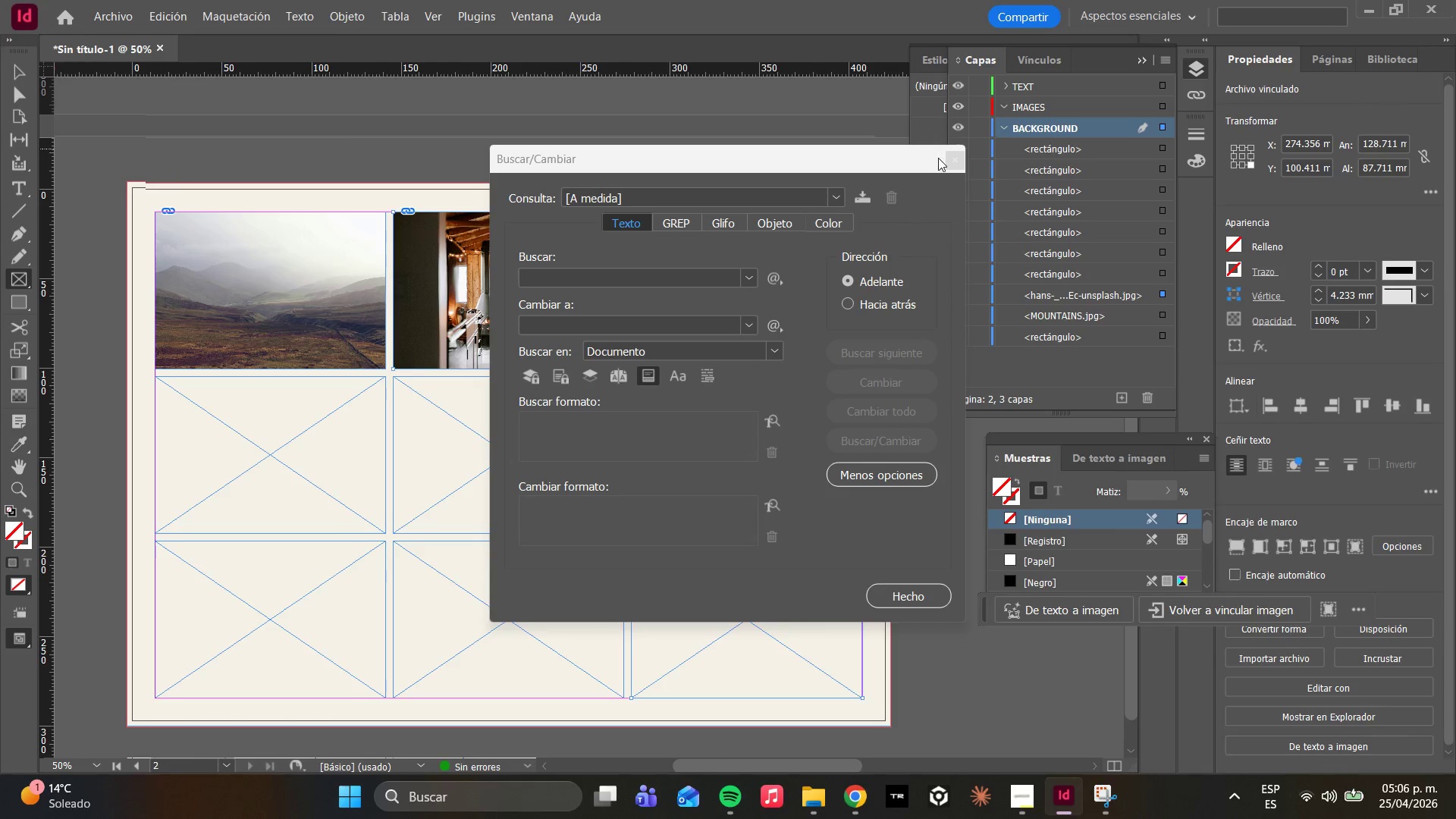 
left_click([952, 162])
 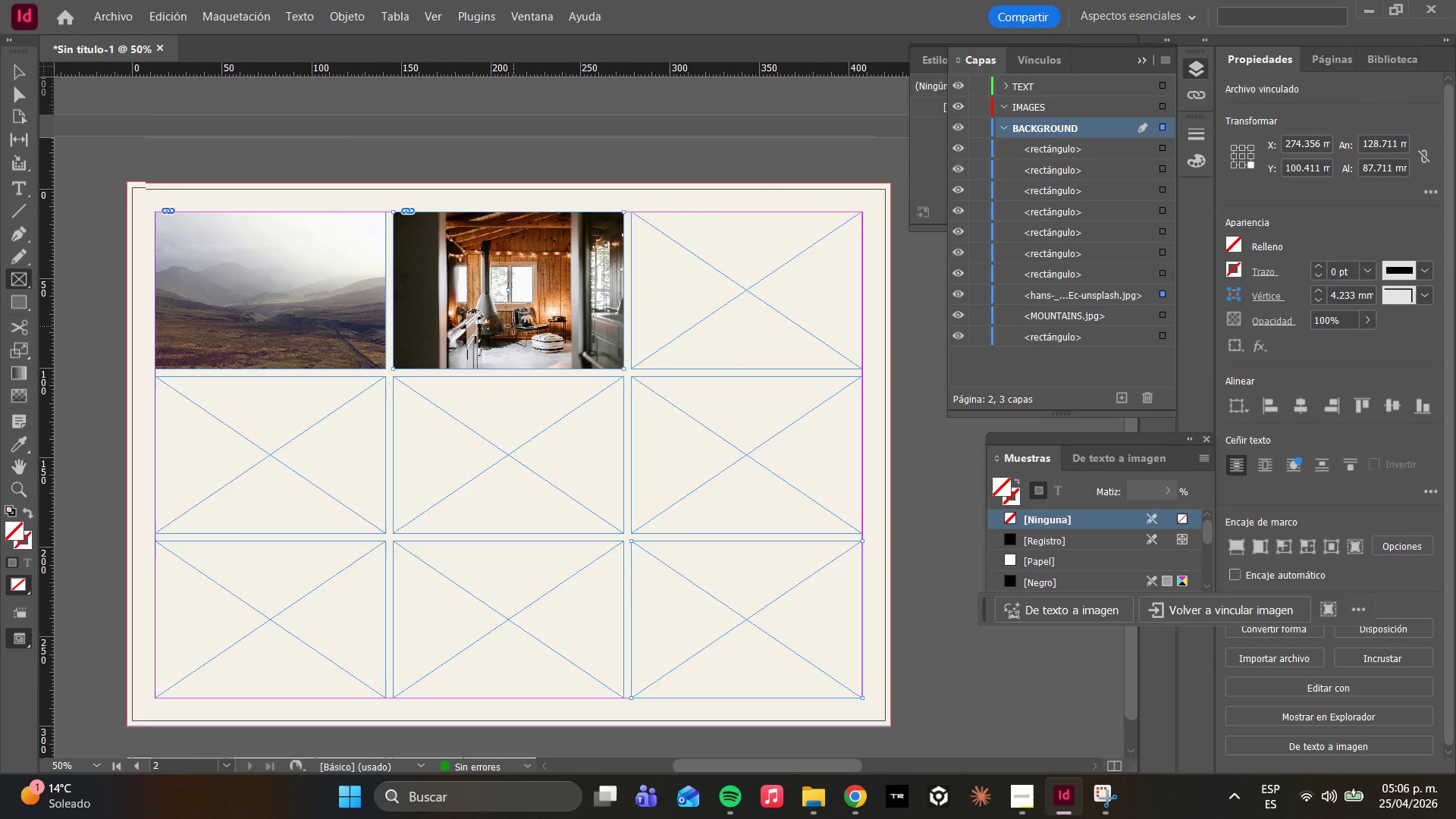 
key(Control+D)
 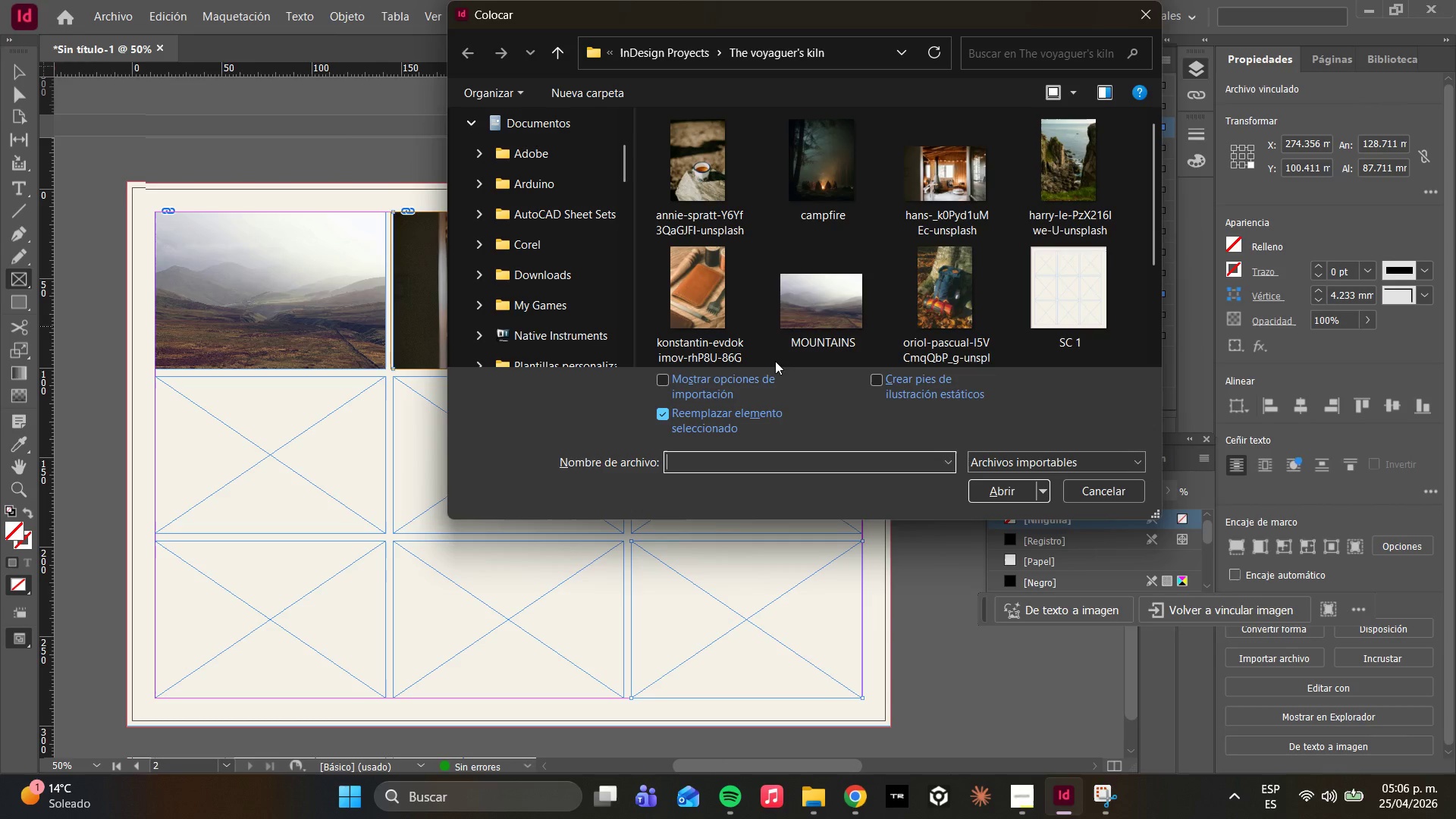 
scroll: coordinate [1029, 283], scroll_direction: down, amount: 1.0
 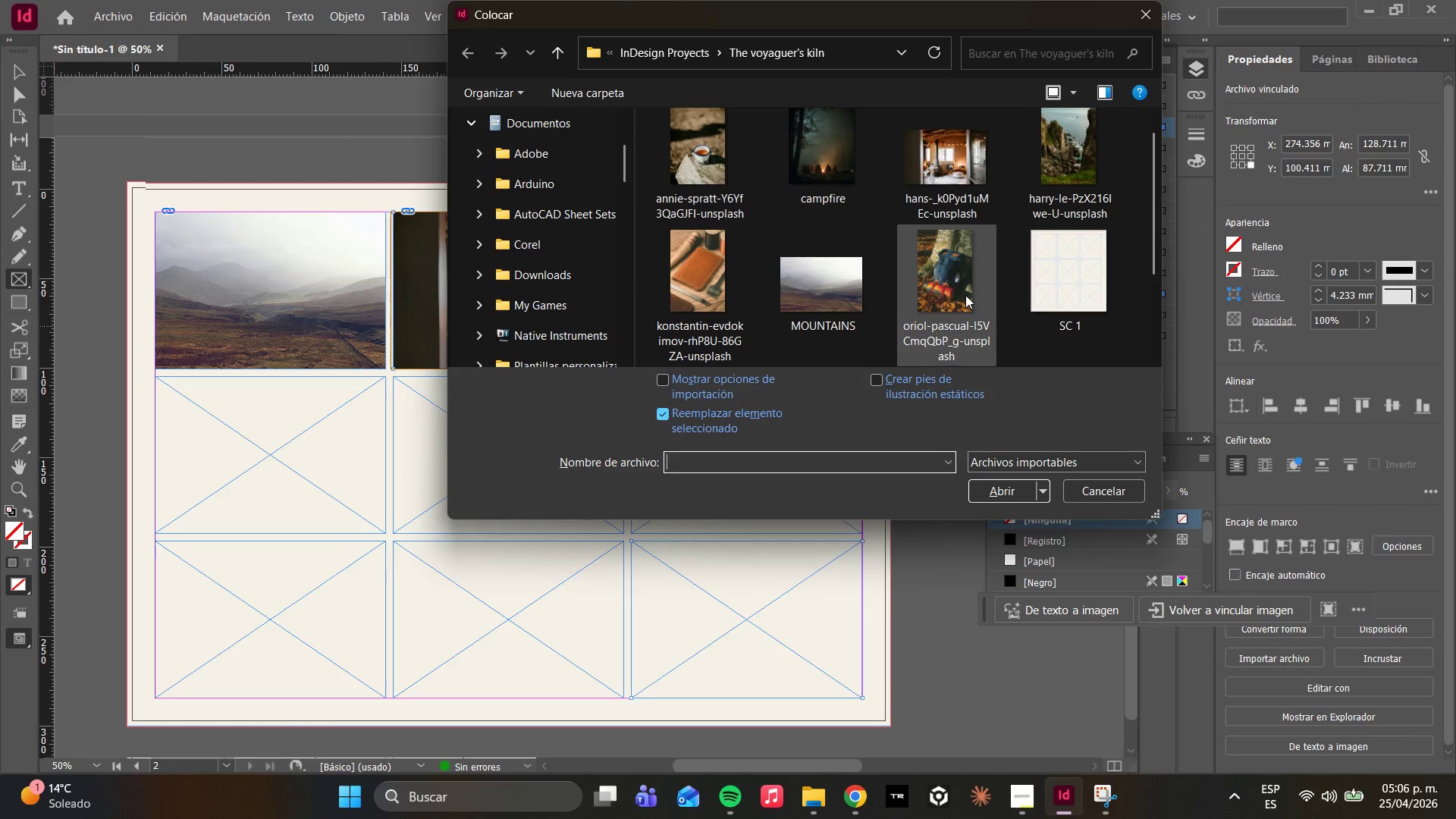 
left_click([965, 295])
 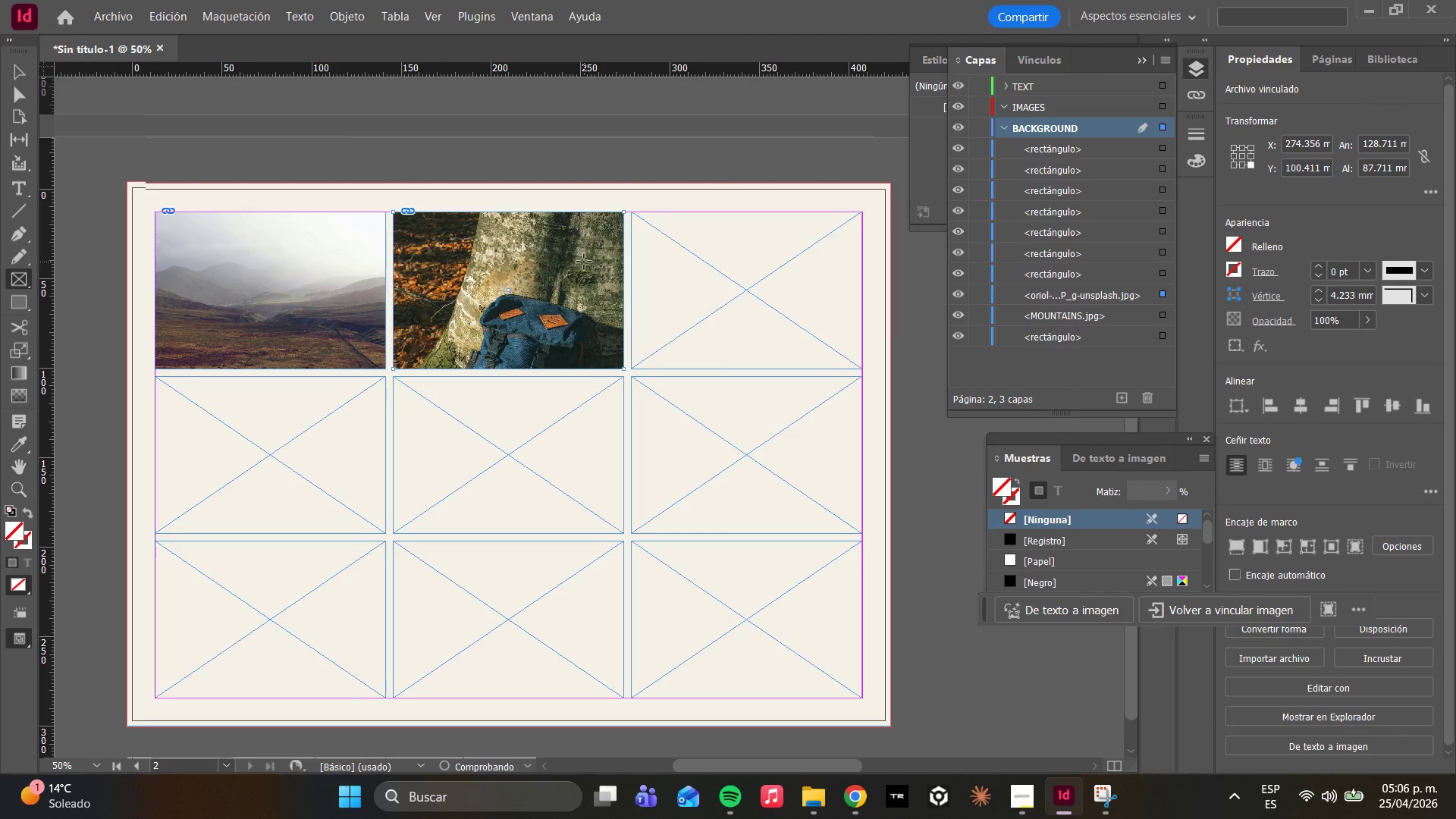 
right_click([539, 305])
 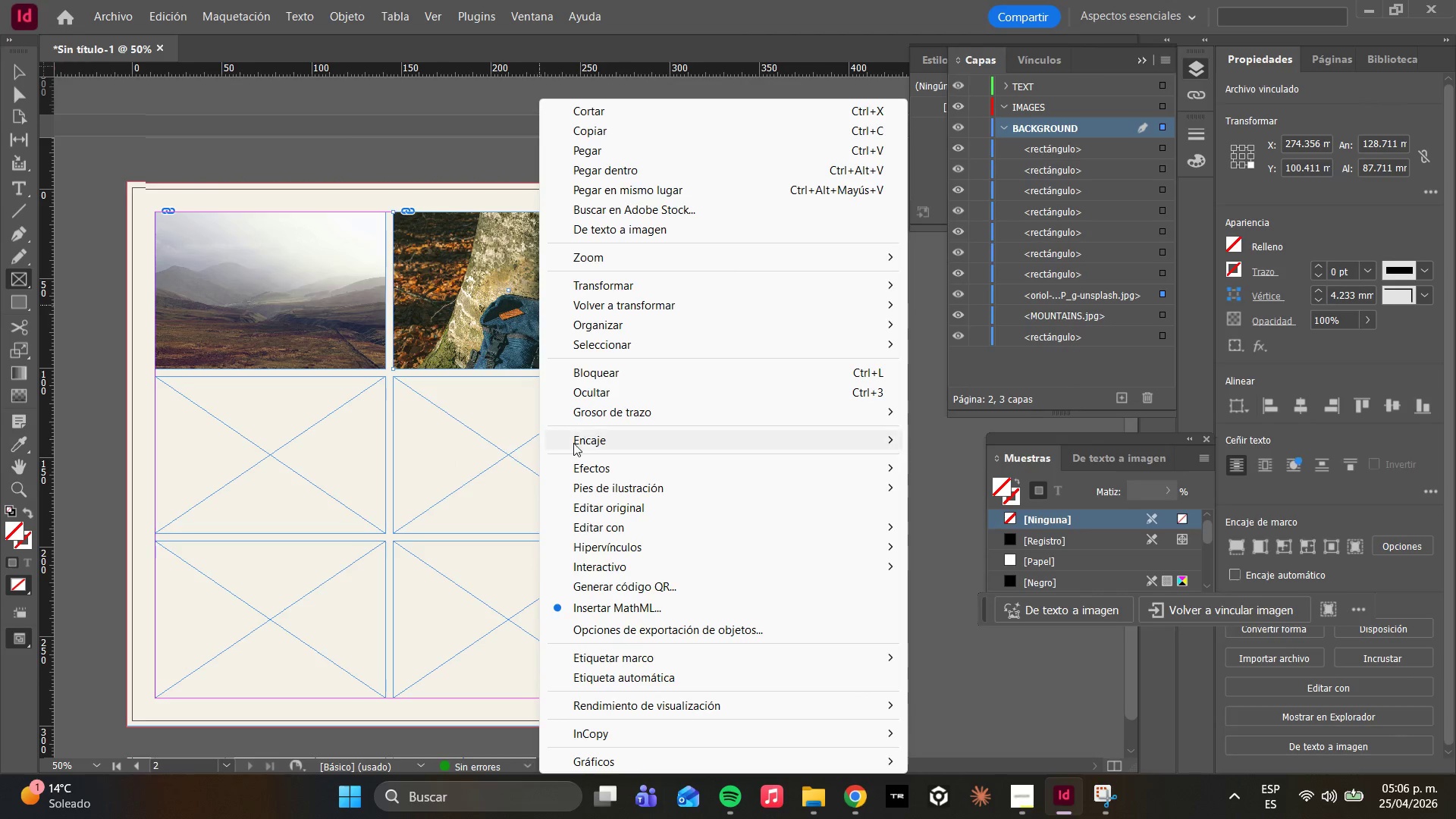 
left_click([580, 444])
 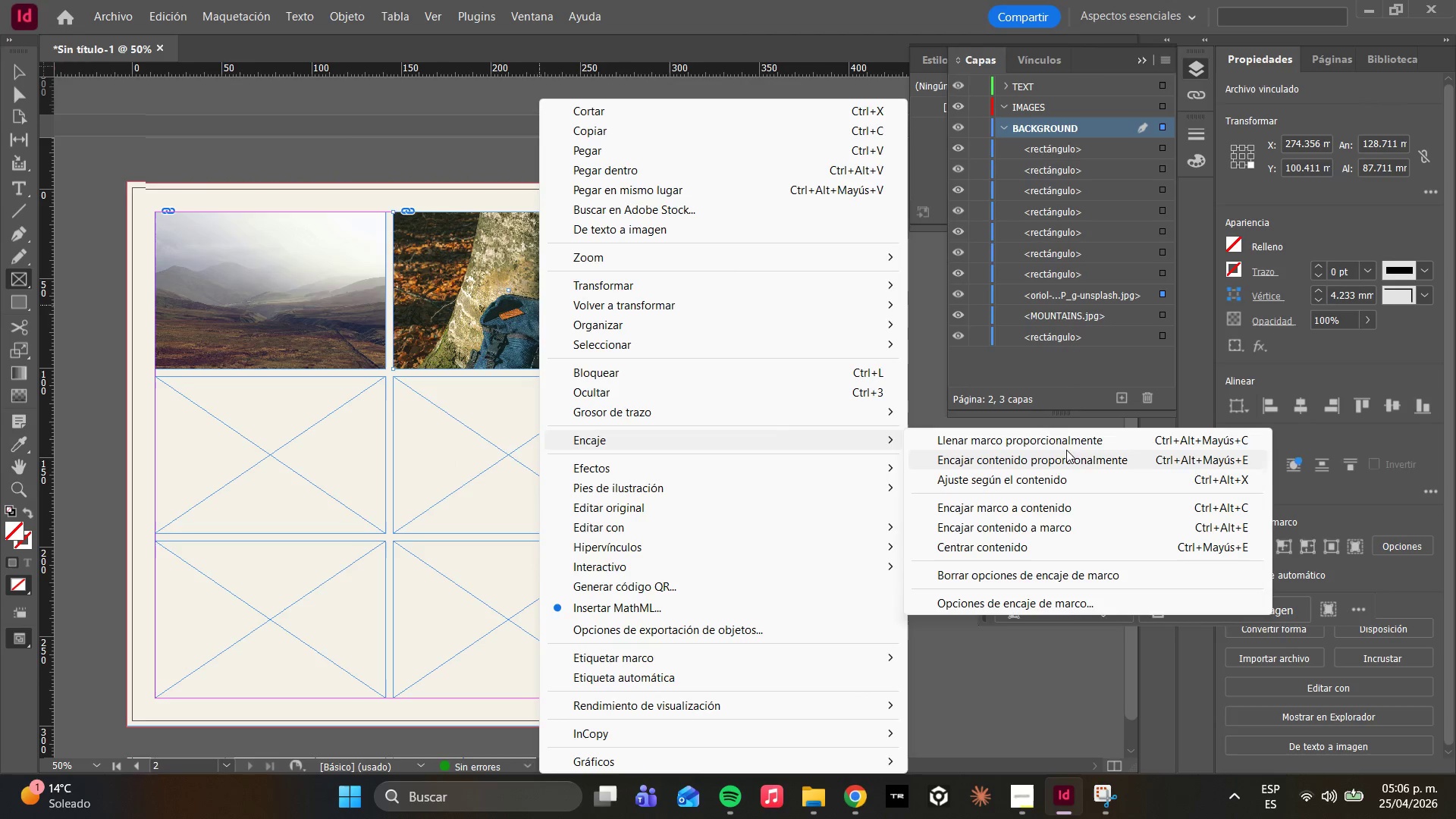 
left_click([1057, 438])
 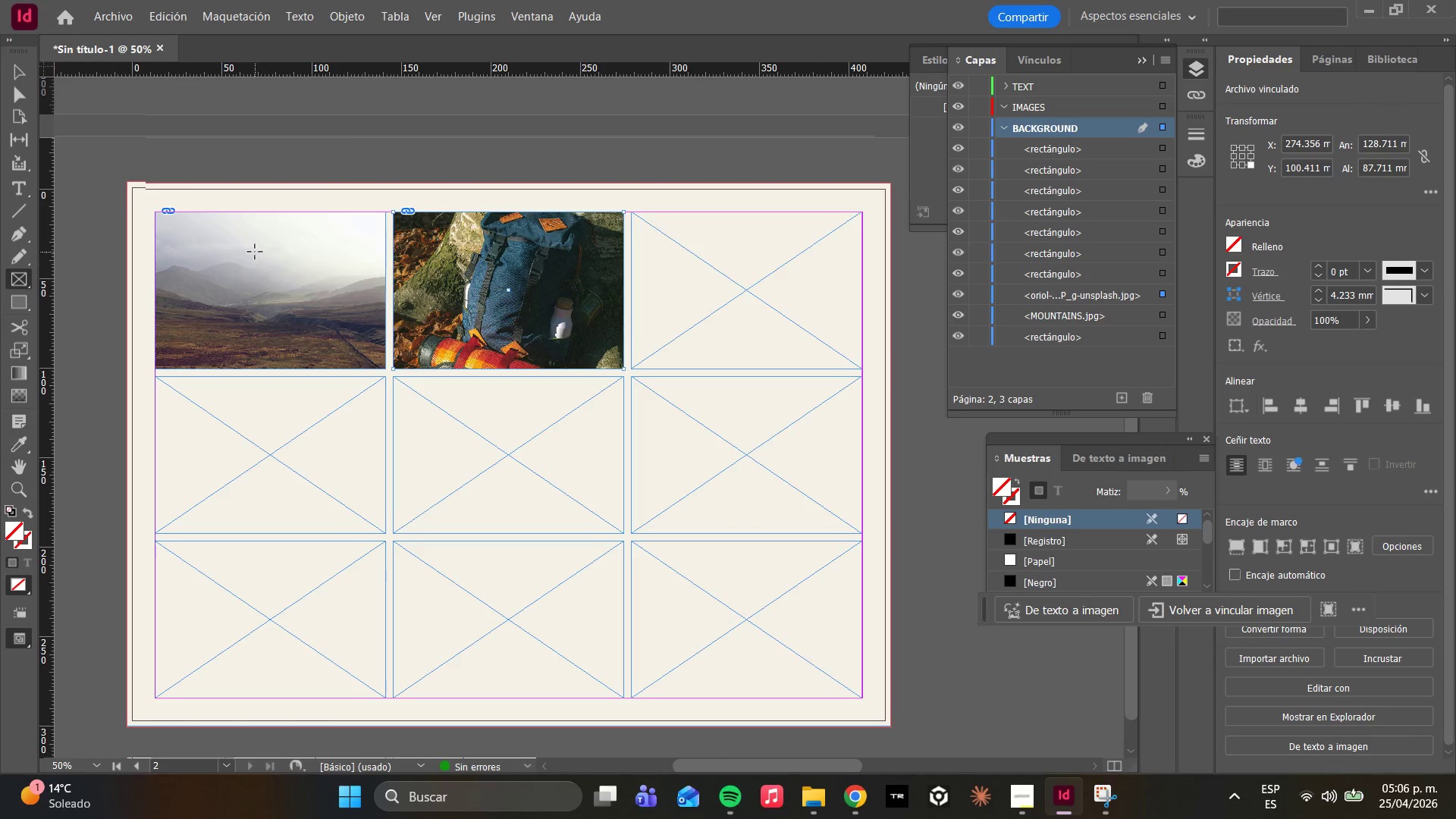 
wait(7.3)
 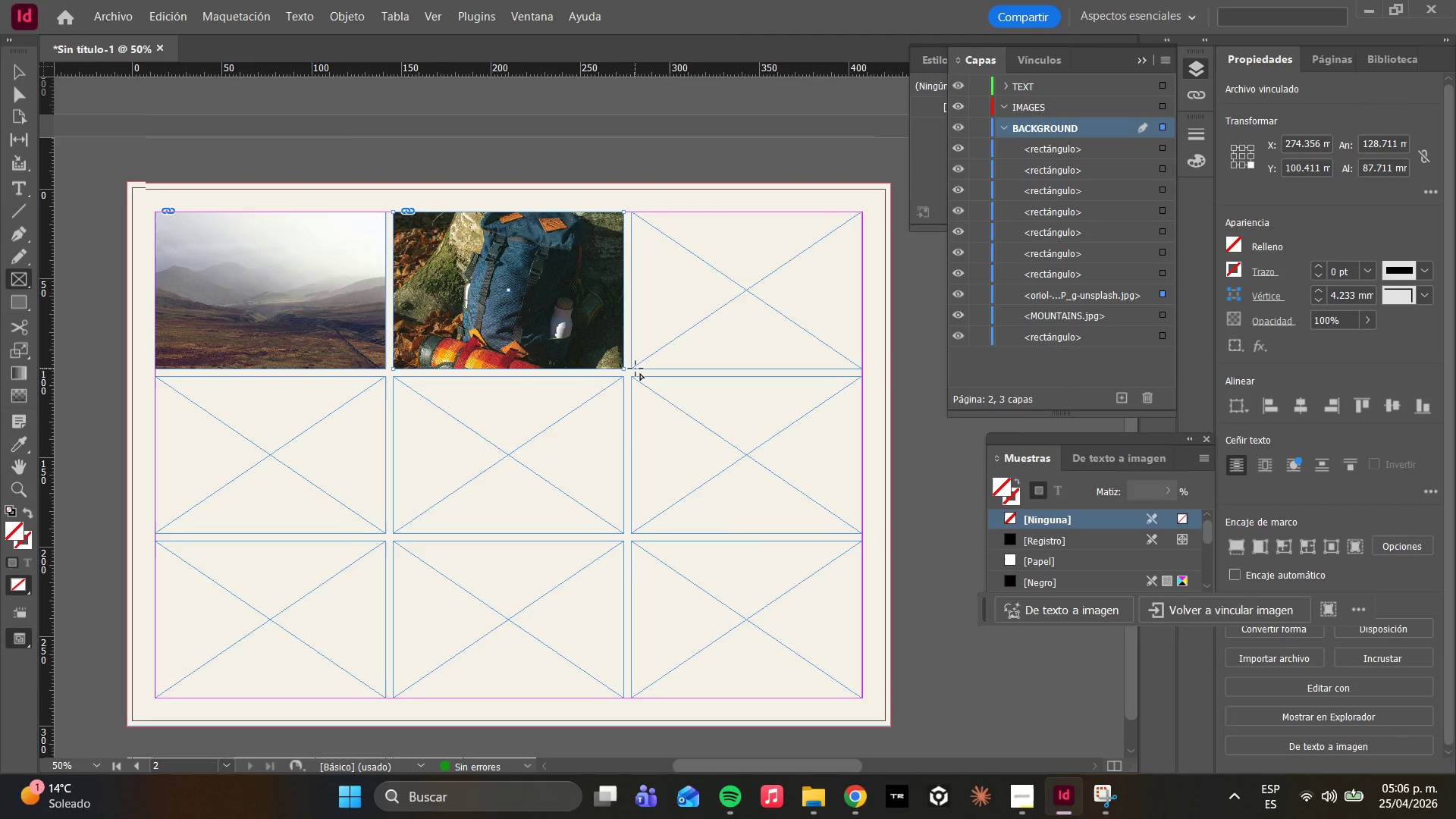 
left_click([17, 90])
 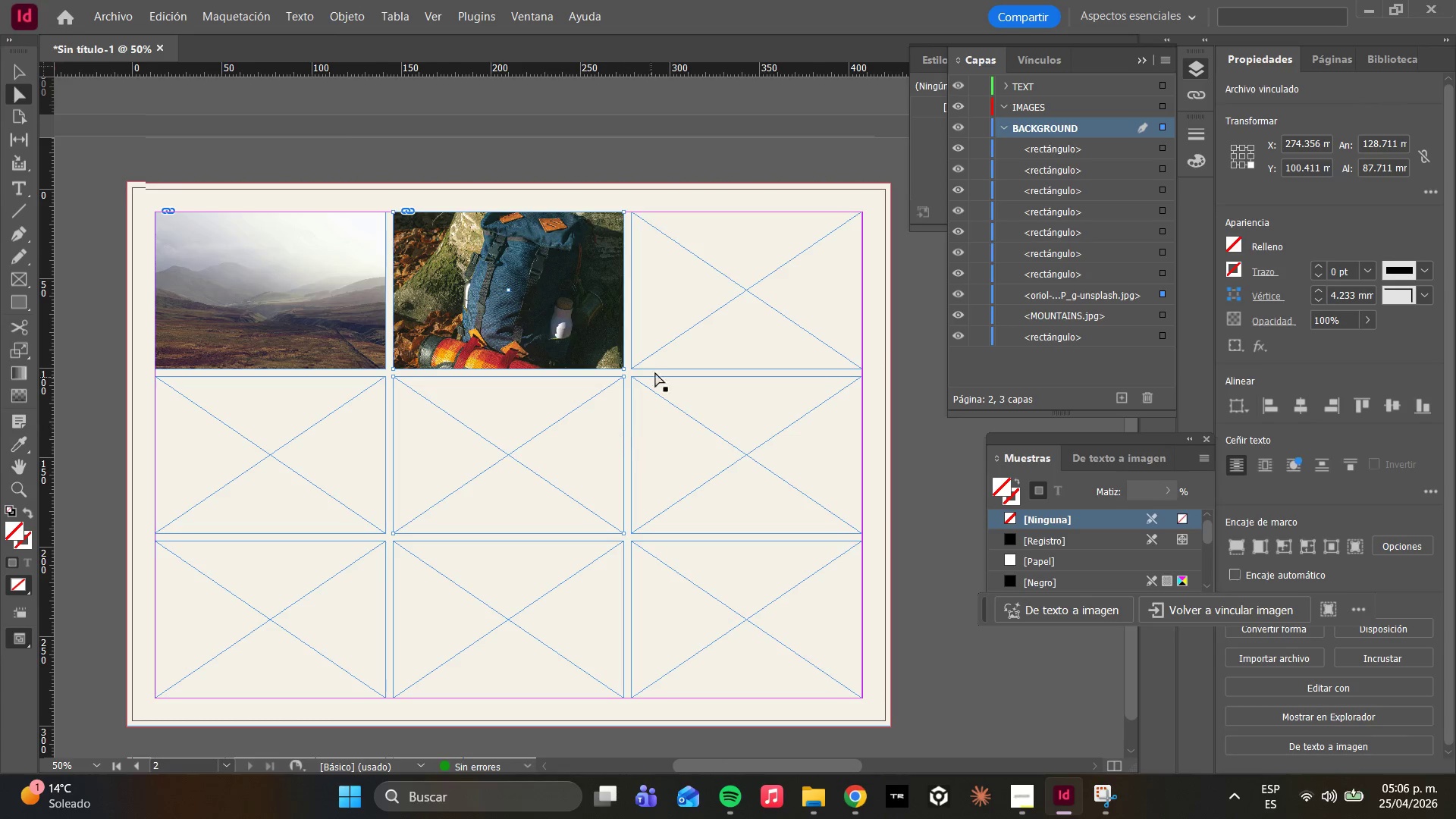 
left_click([658, 366])
 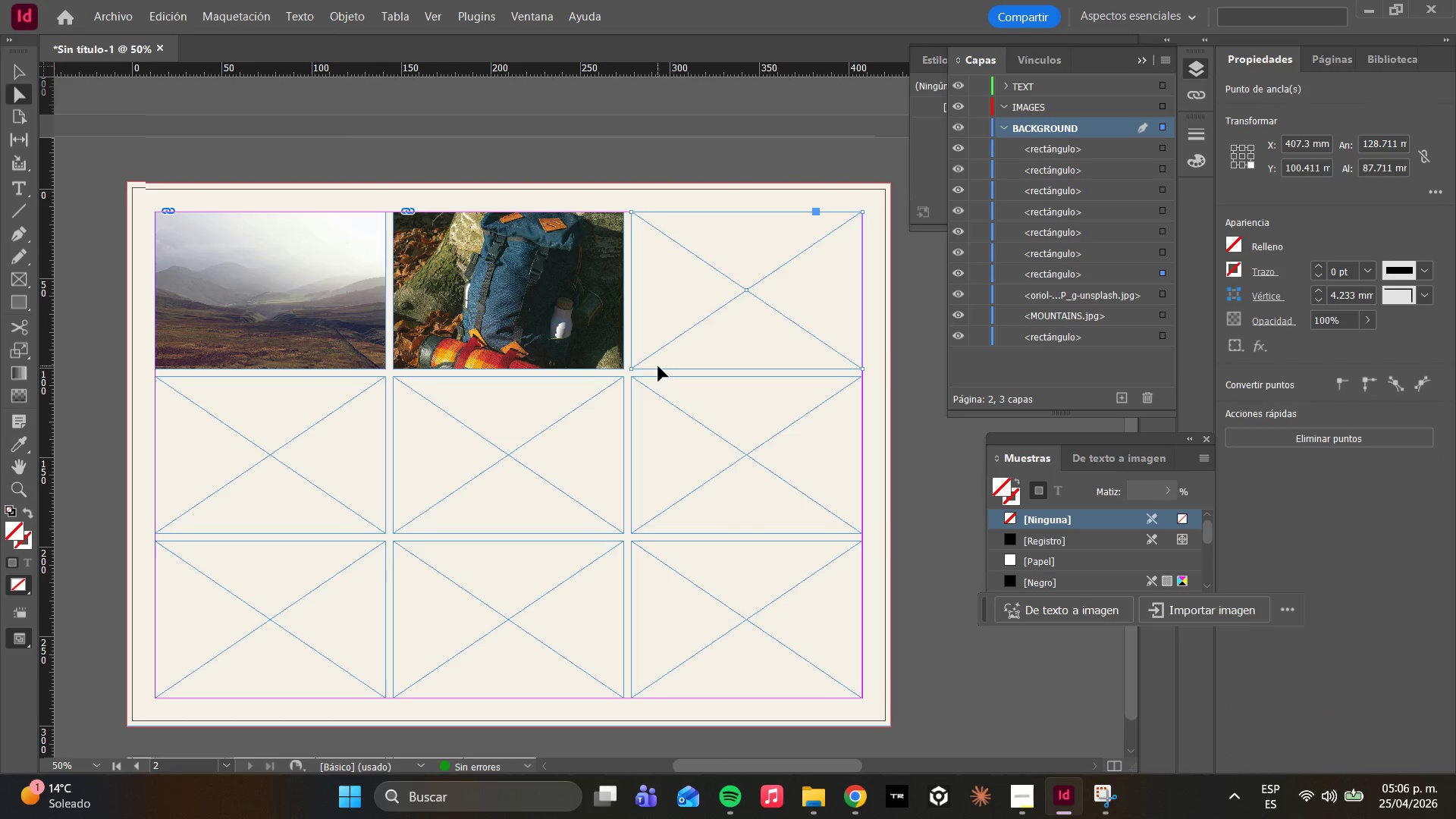 
key(Control+D)
 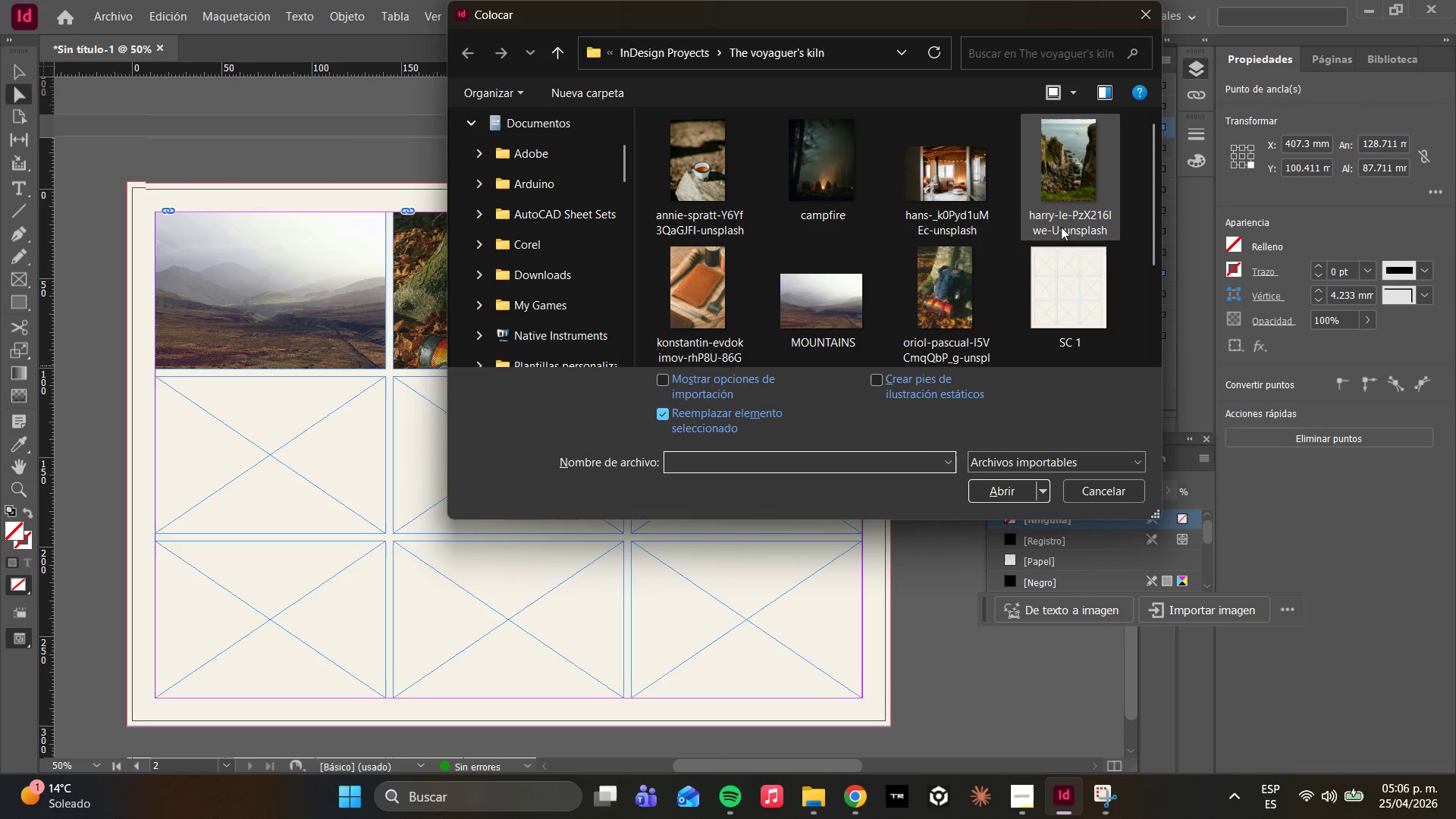 
left_click([1058, 192])
 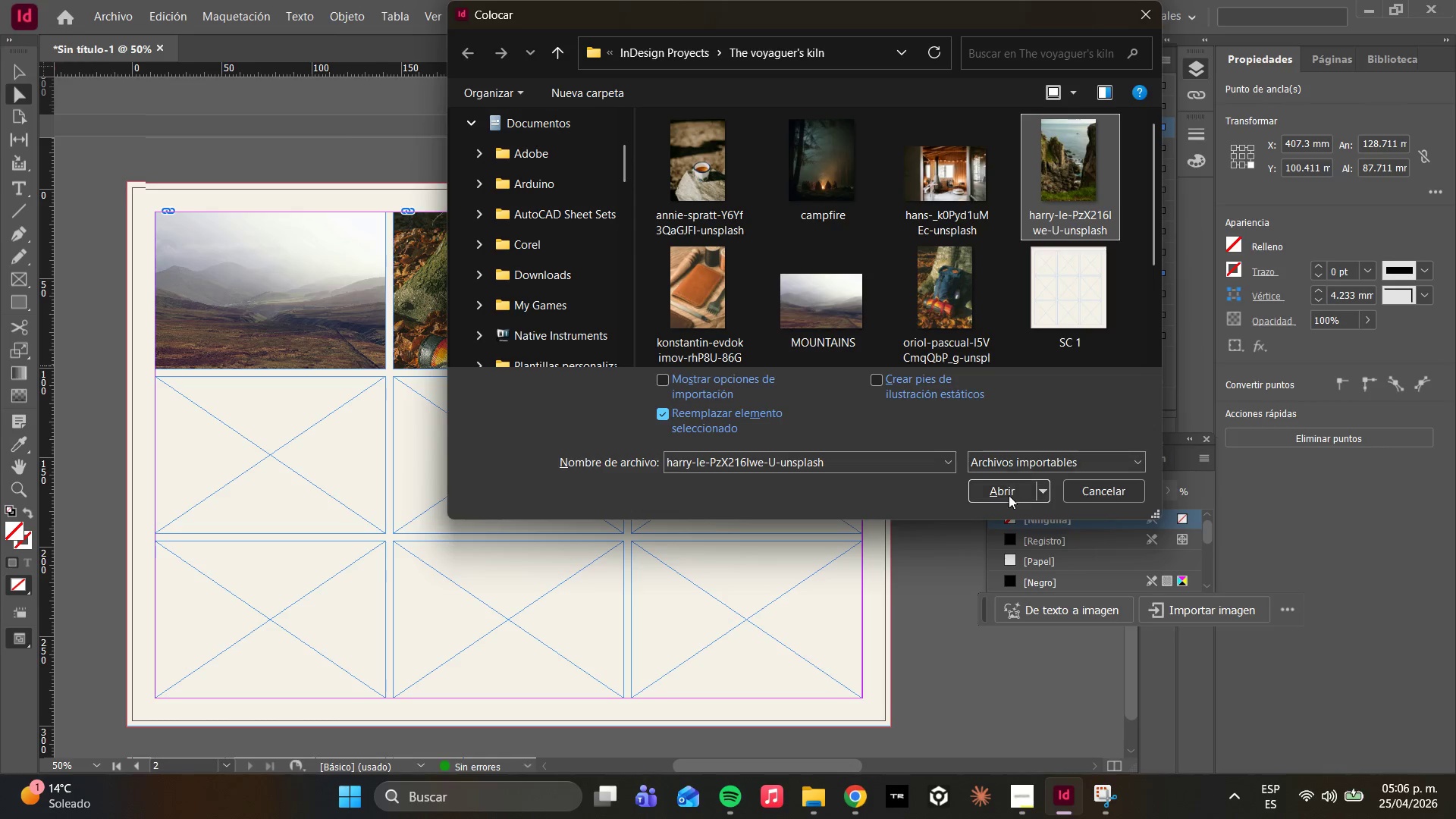 
left_click([1008, 497])
 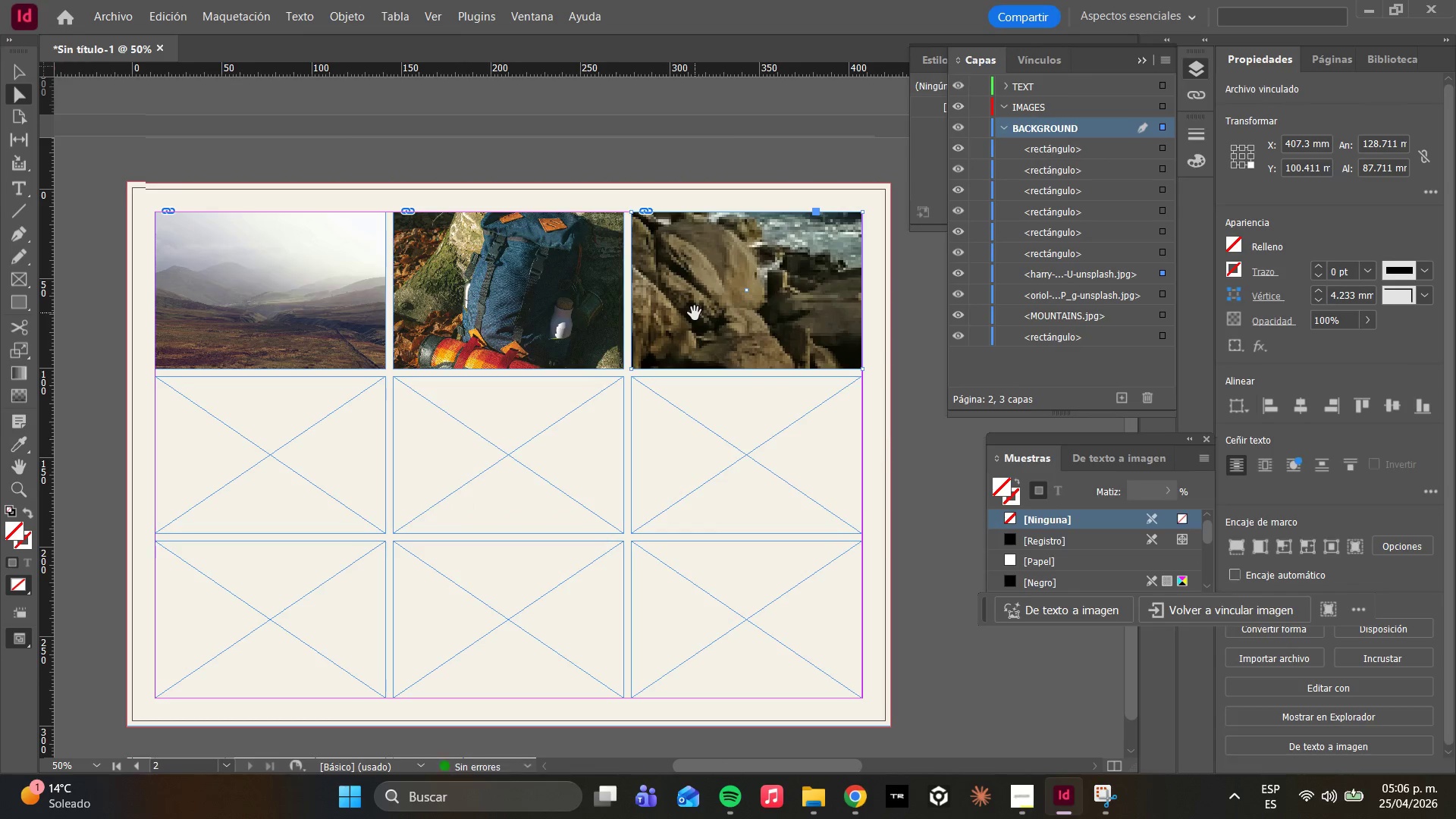 
left_click([697, 312])
 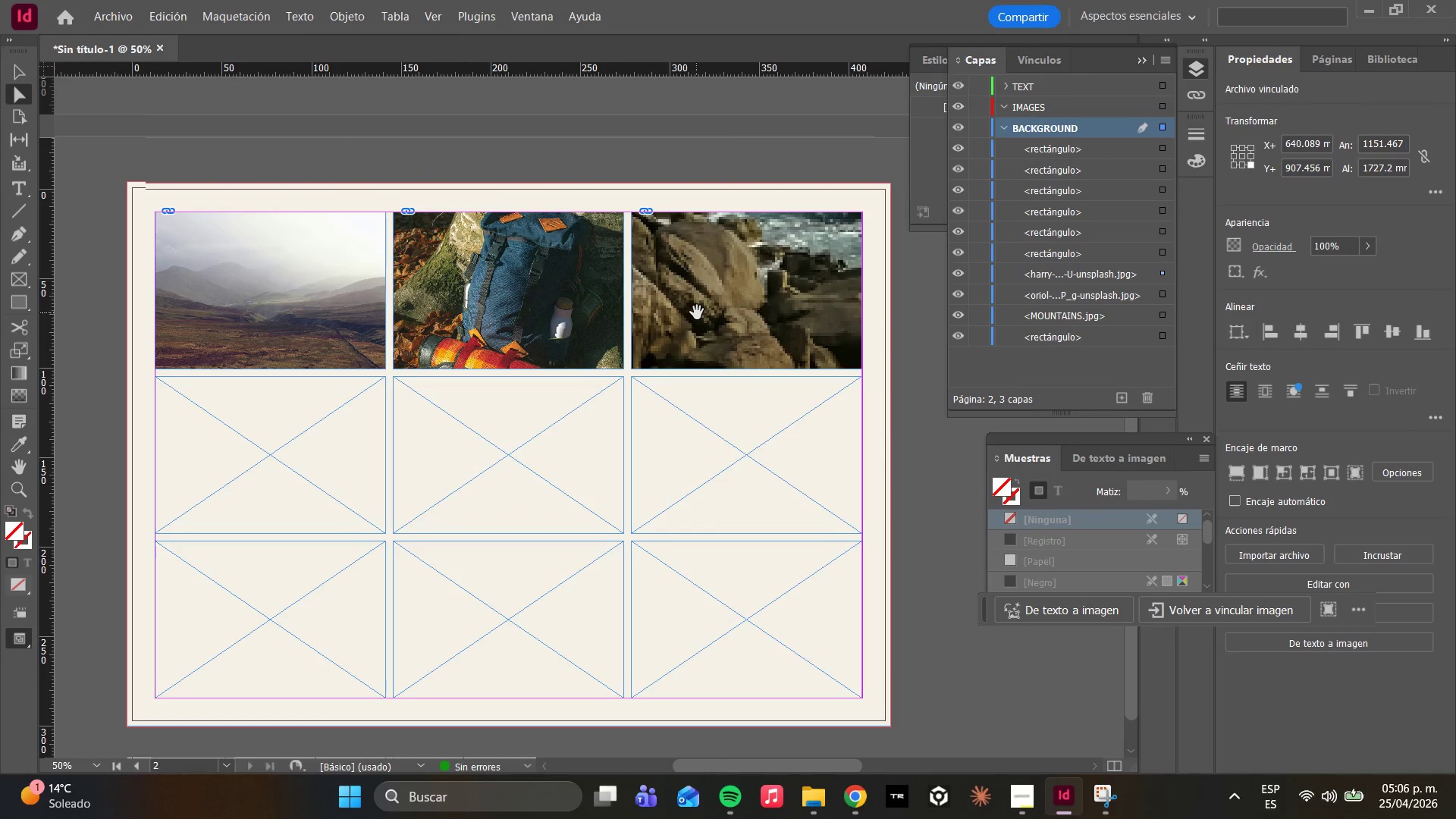 
right_click([697, 312])
 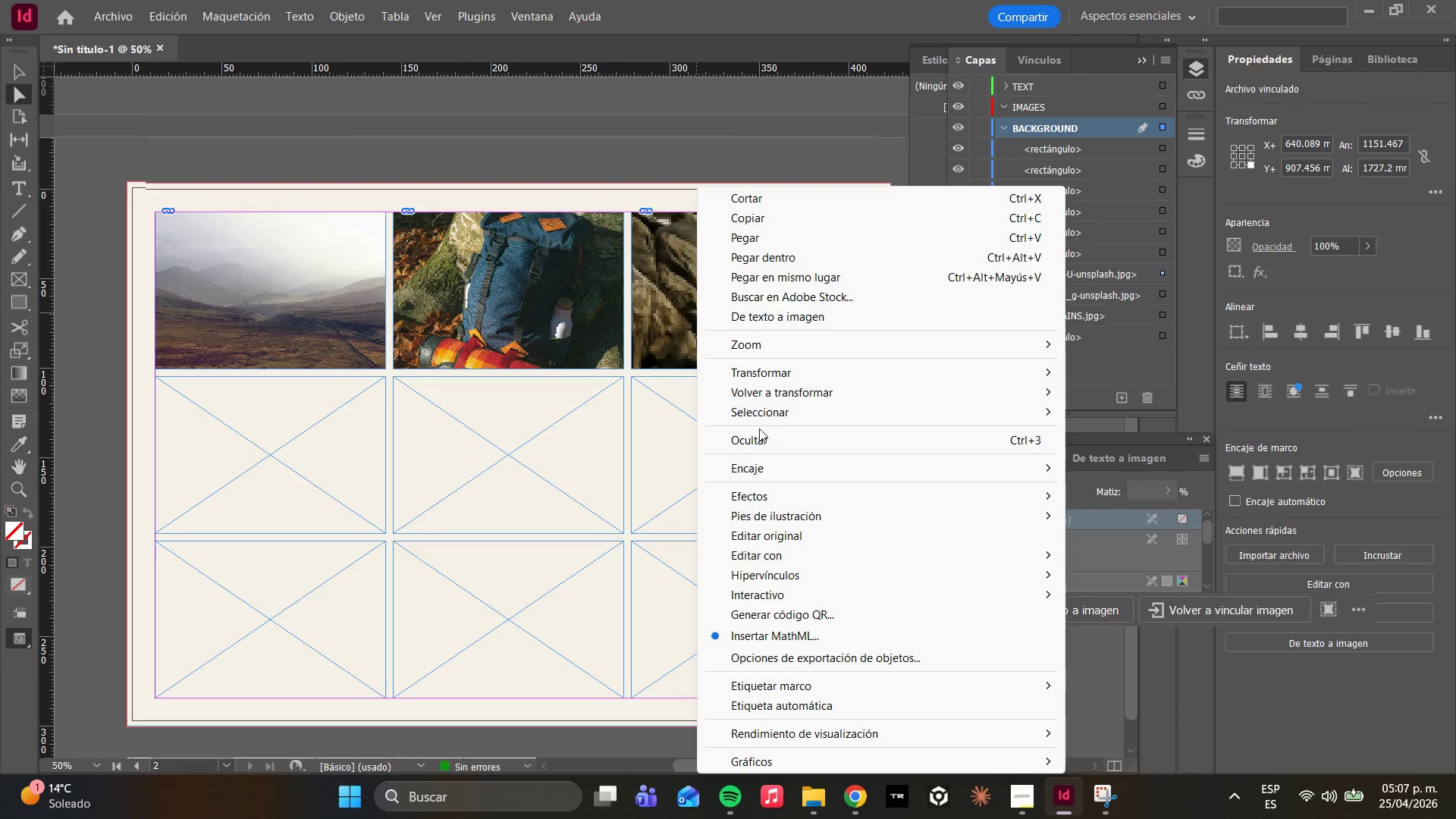 
left_click([763, 464])
 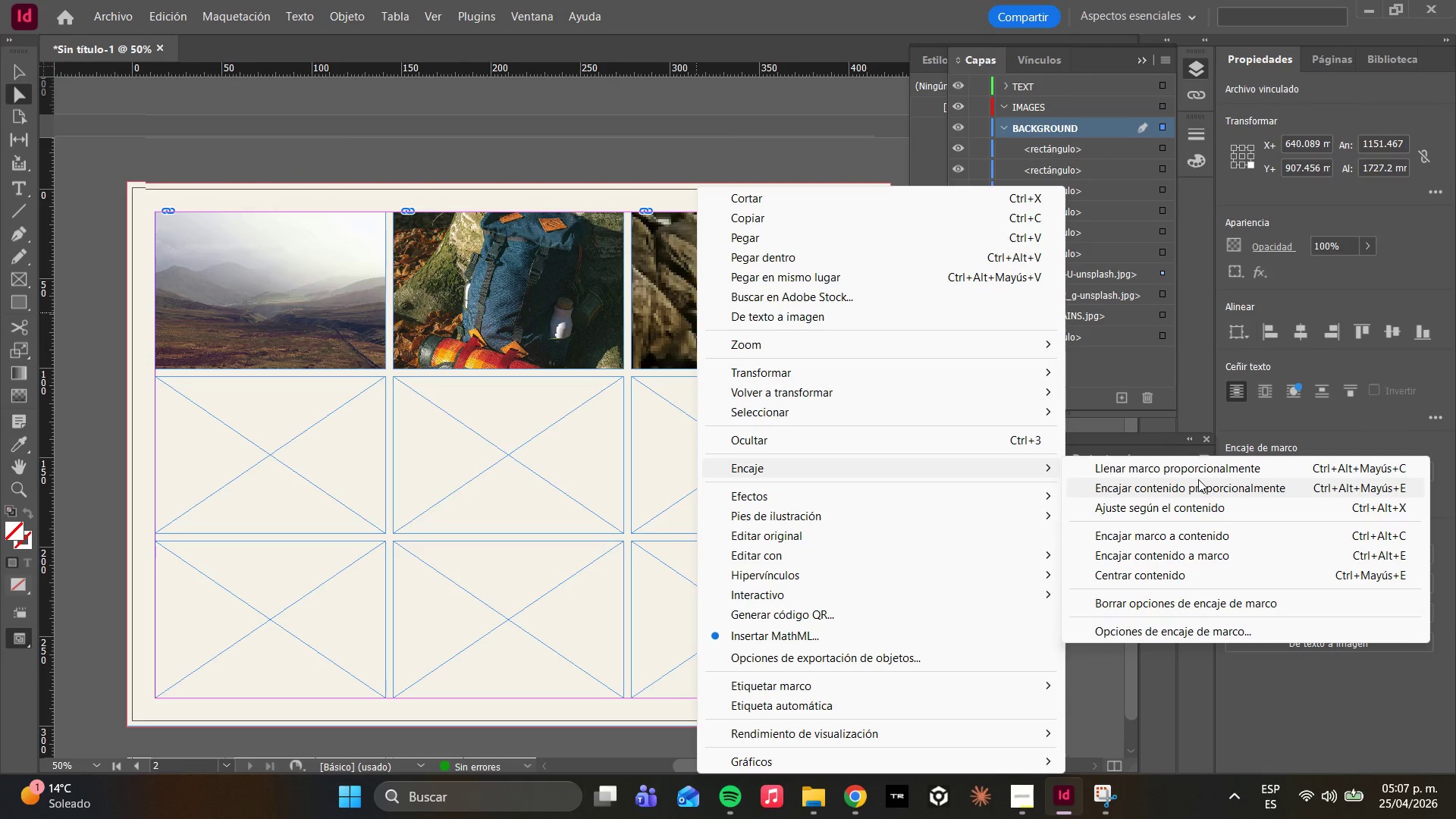 
left_click([1191, 465])
 